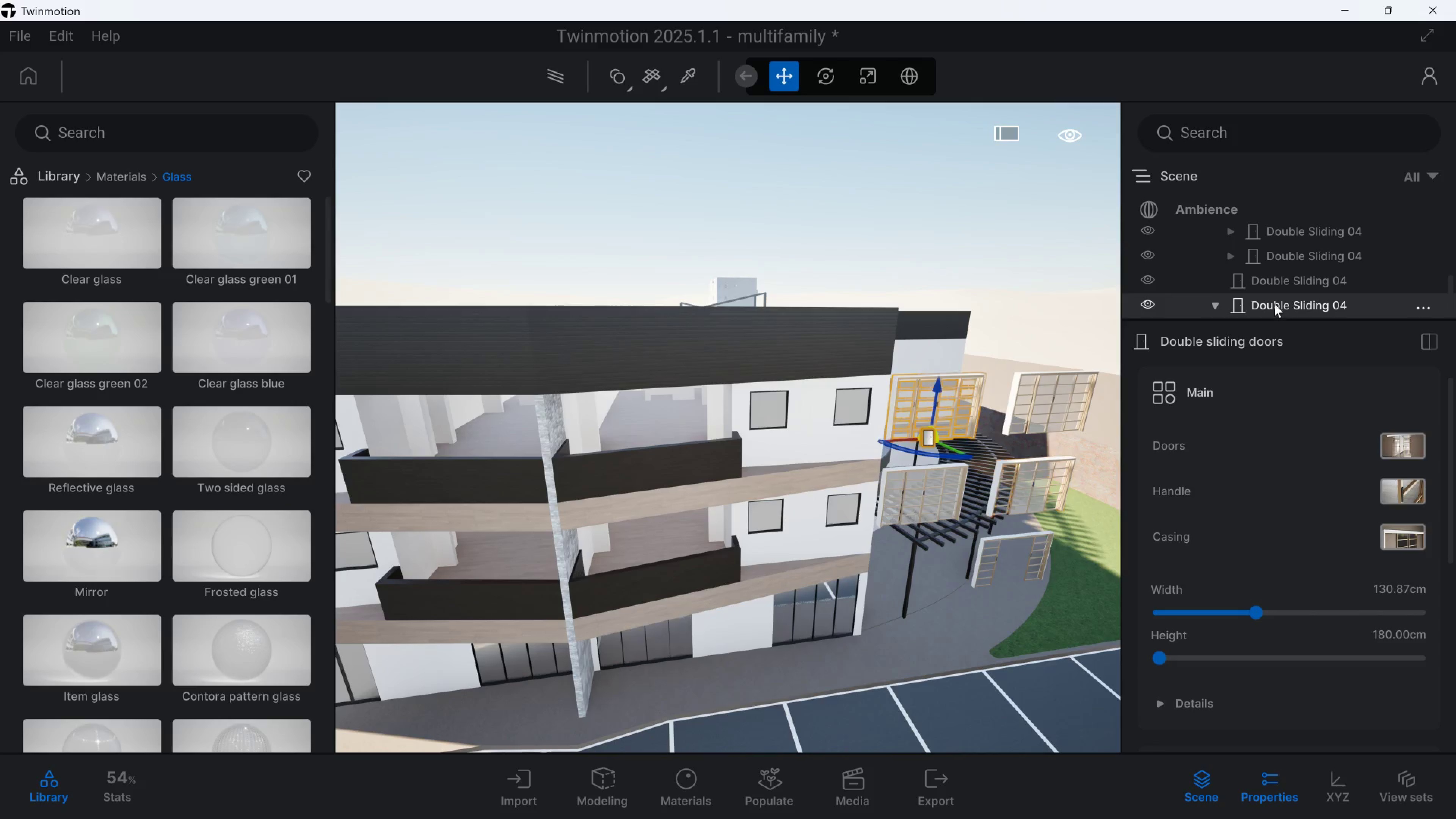 
scroll: coordinate [1272, 295], scroll_direction: up, amount: 1.0
 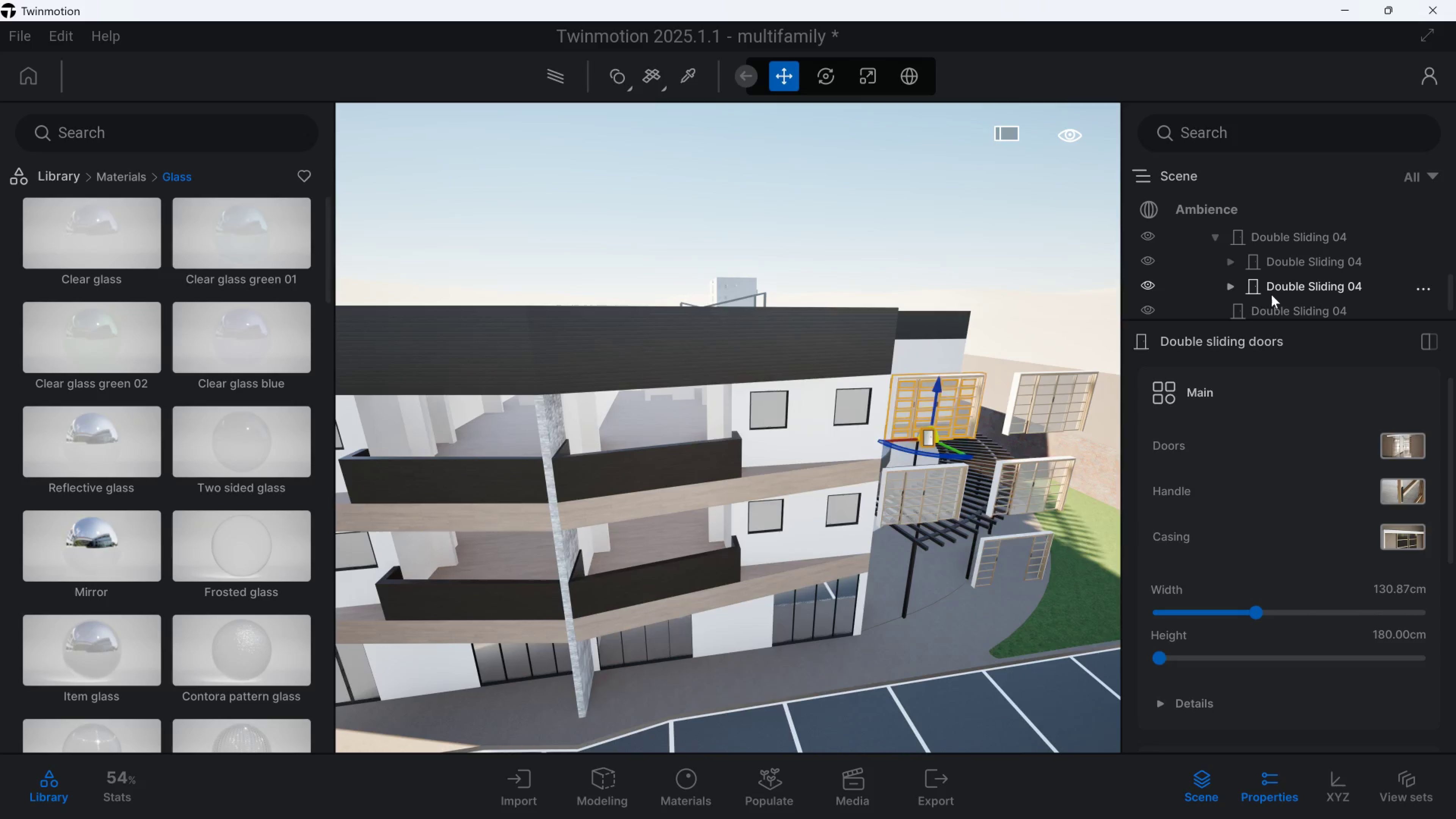 
left_click([1271, 295])
 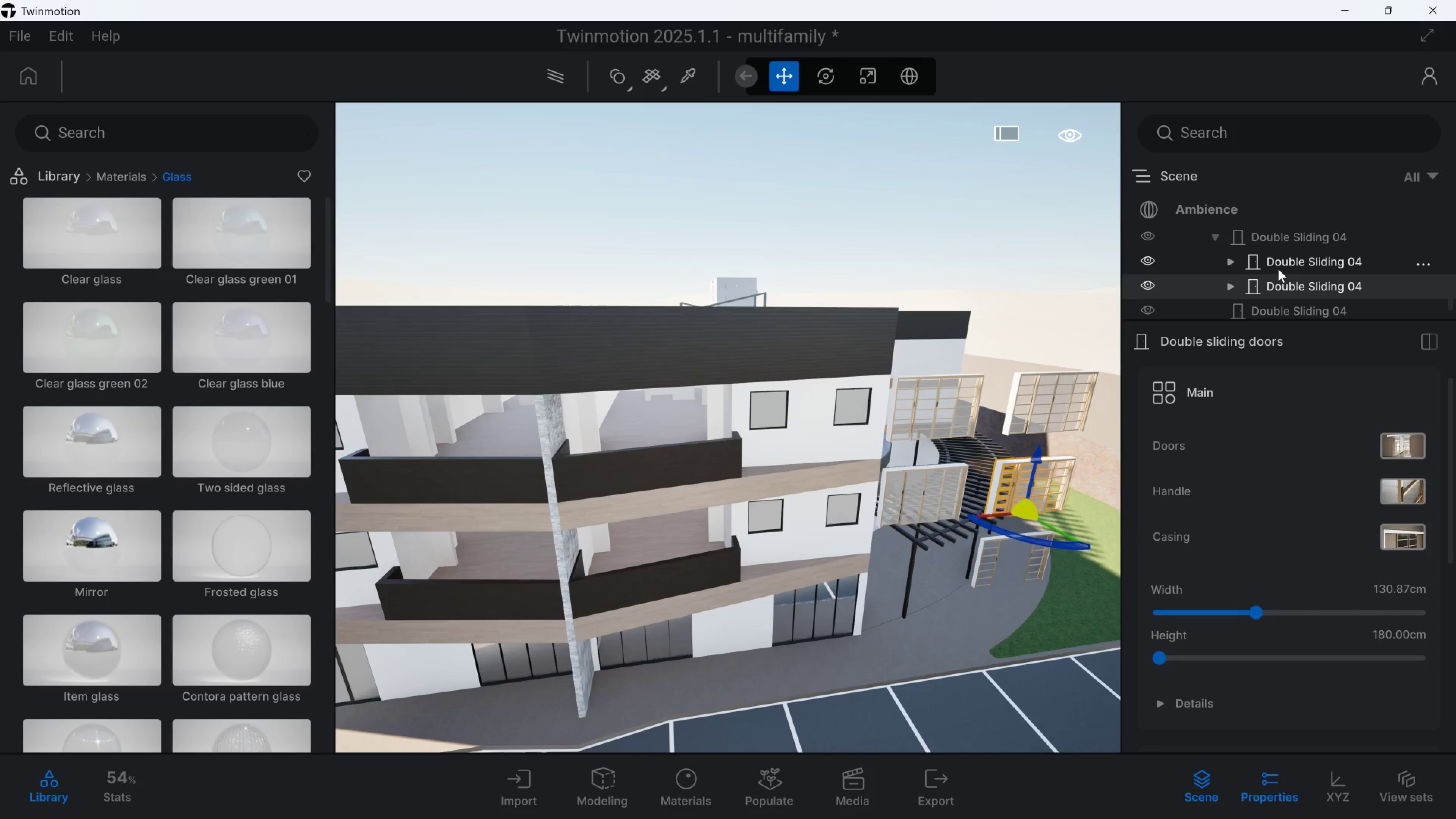 
left_click([1278, 269])
 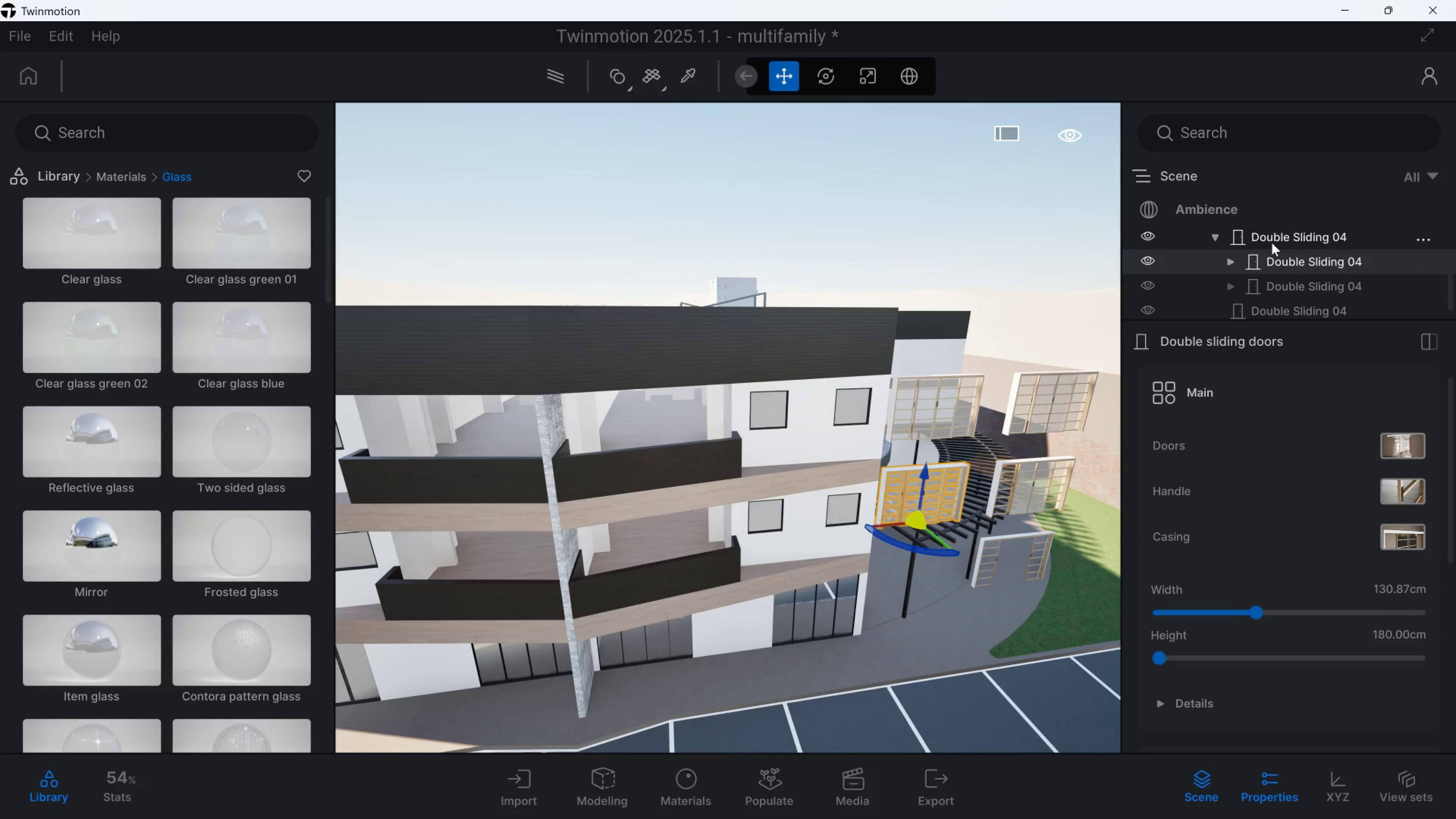 
left_click([1272, 243])
 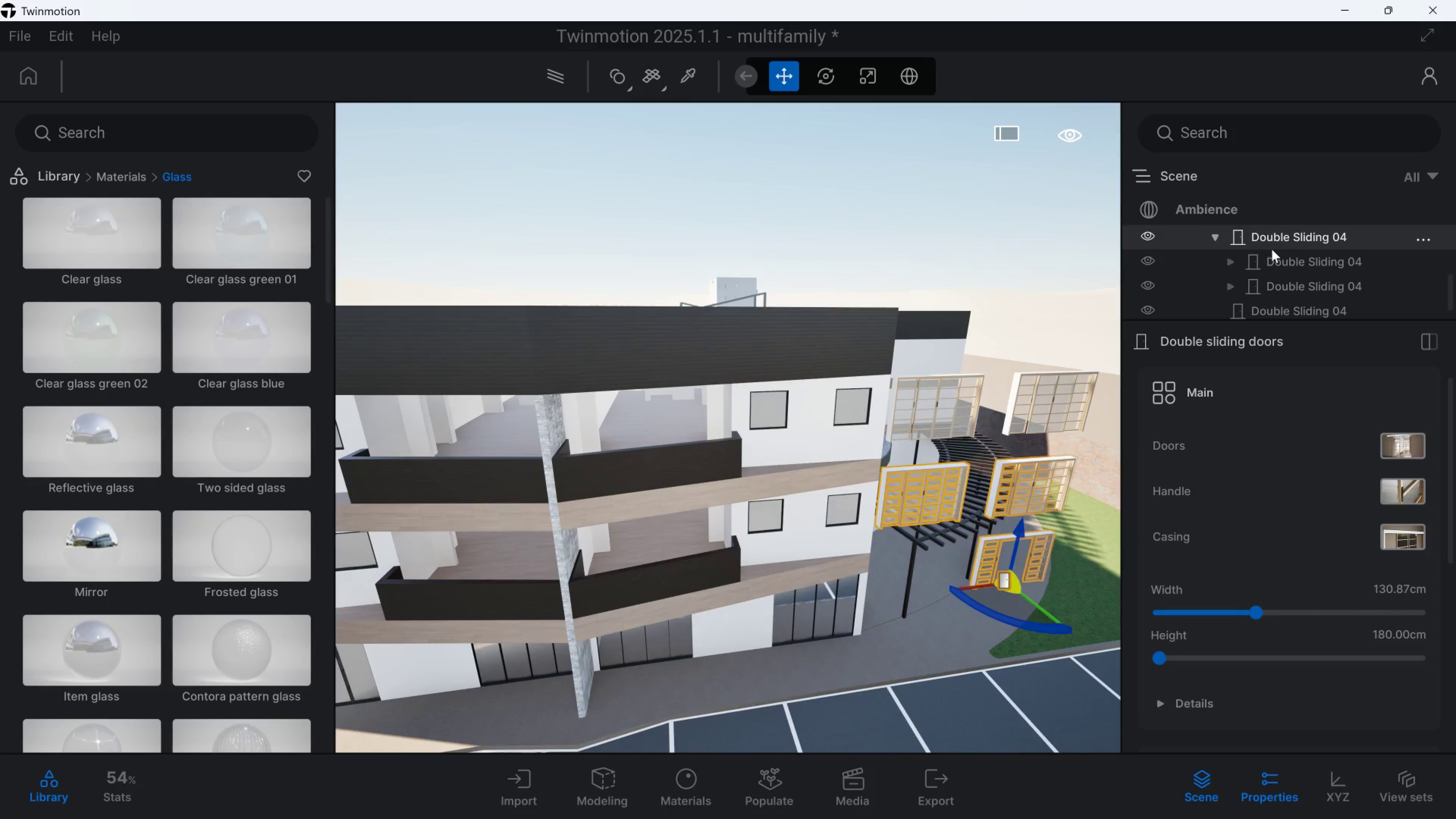 
scroll: coordinate [1260, 263], scroll_direction: up, amount: 3.0
 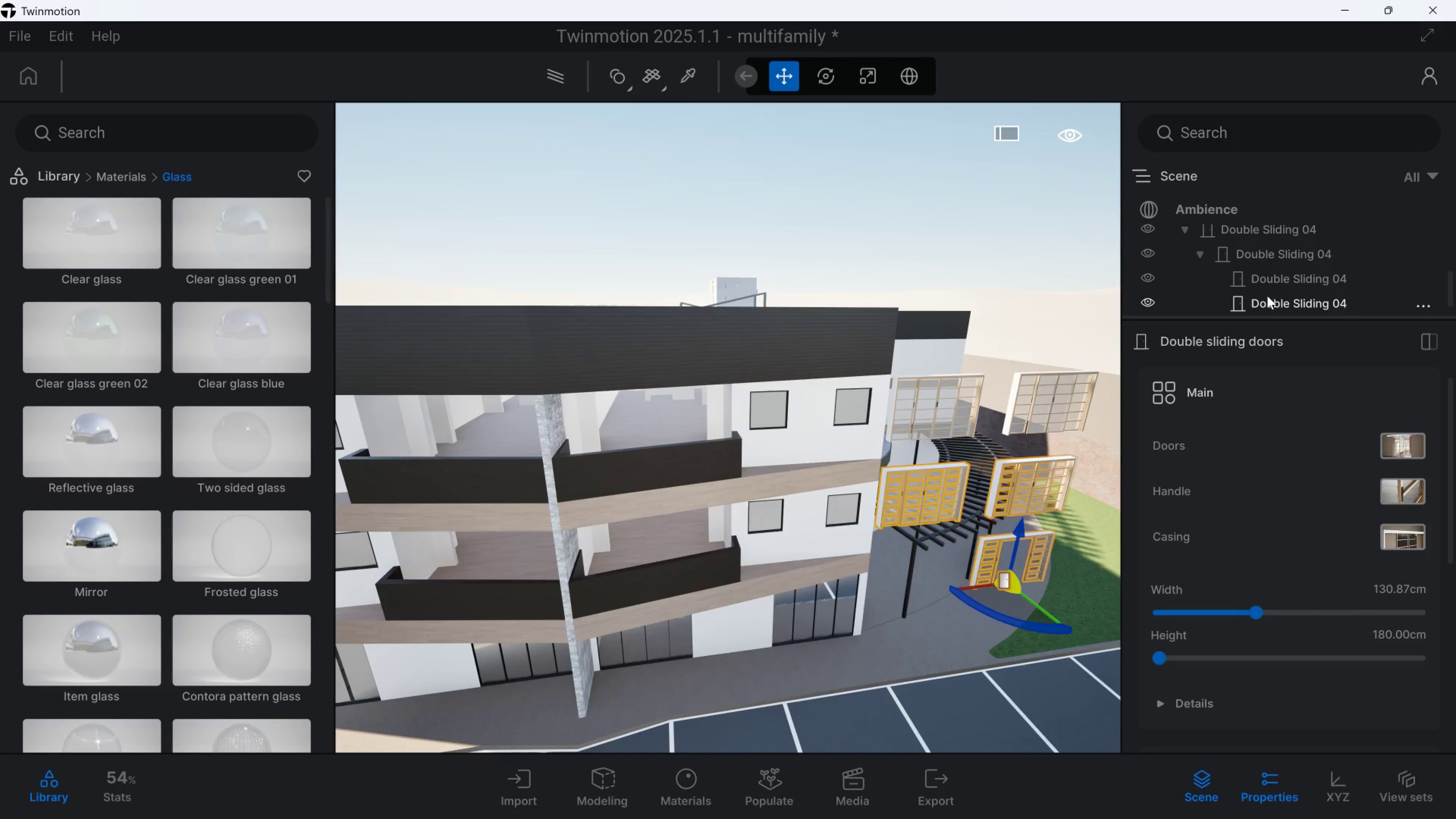 
left_click([1267, 296])
 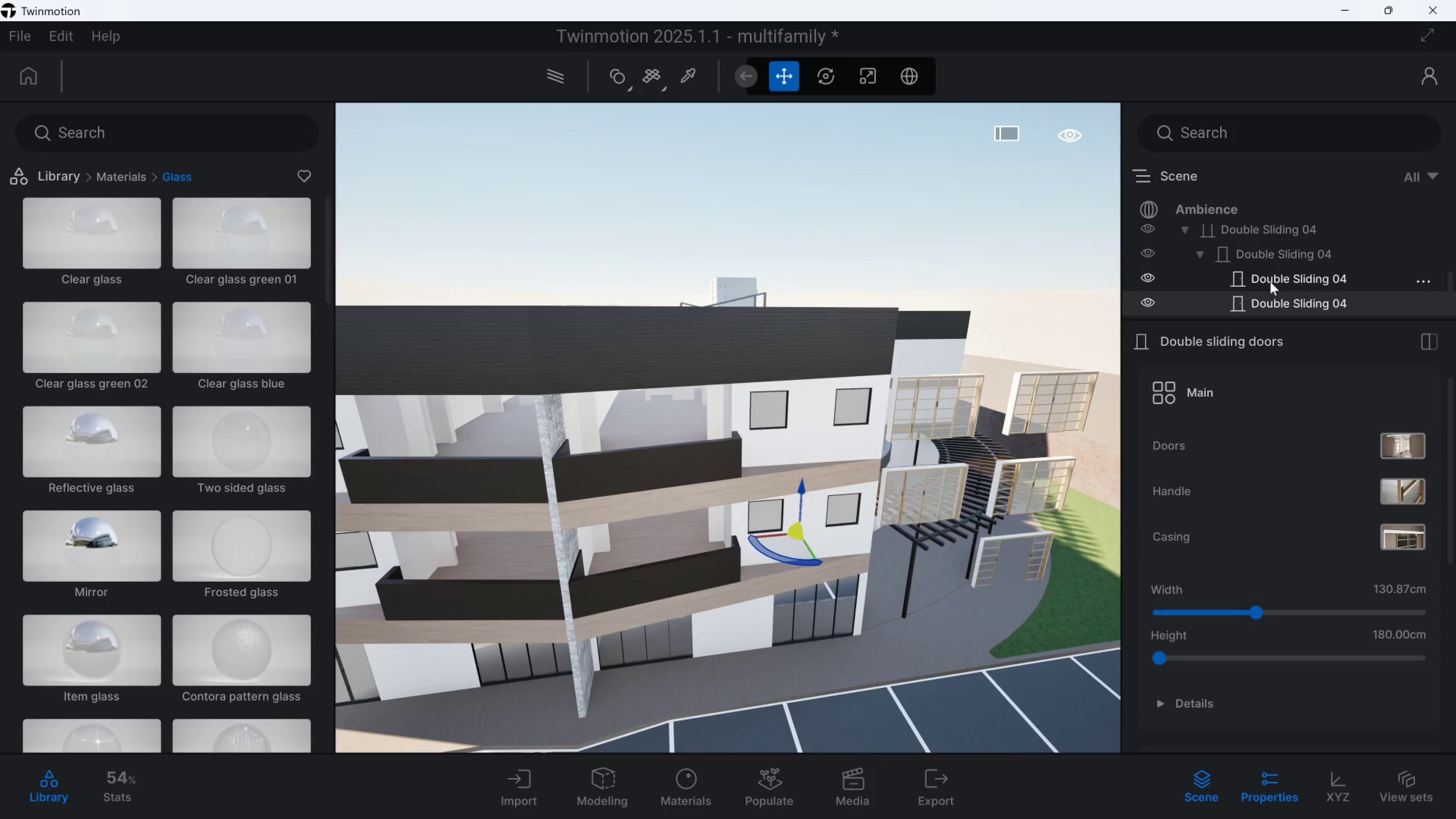 
left_click([1270, 282])
 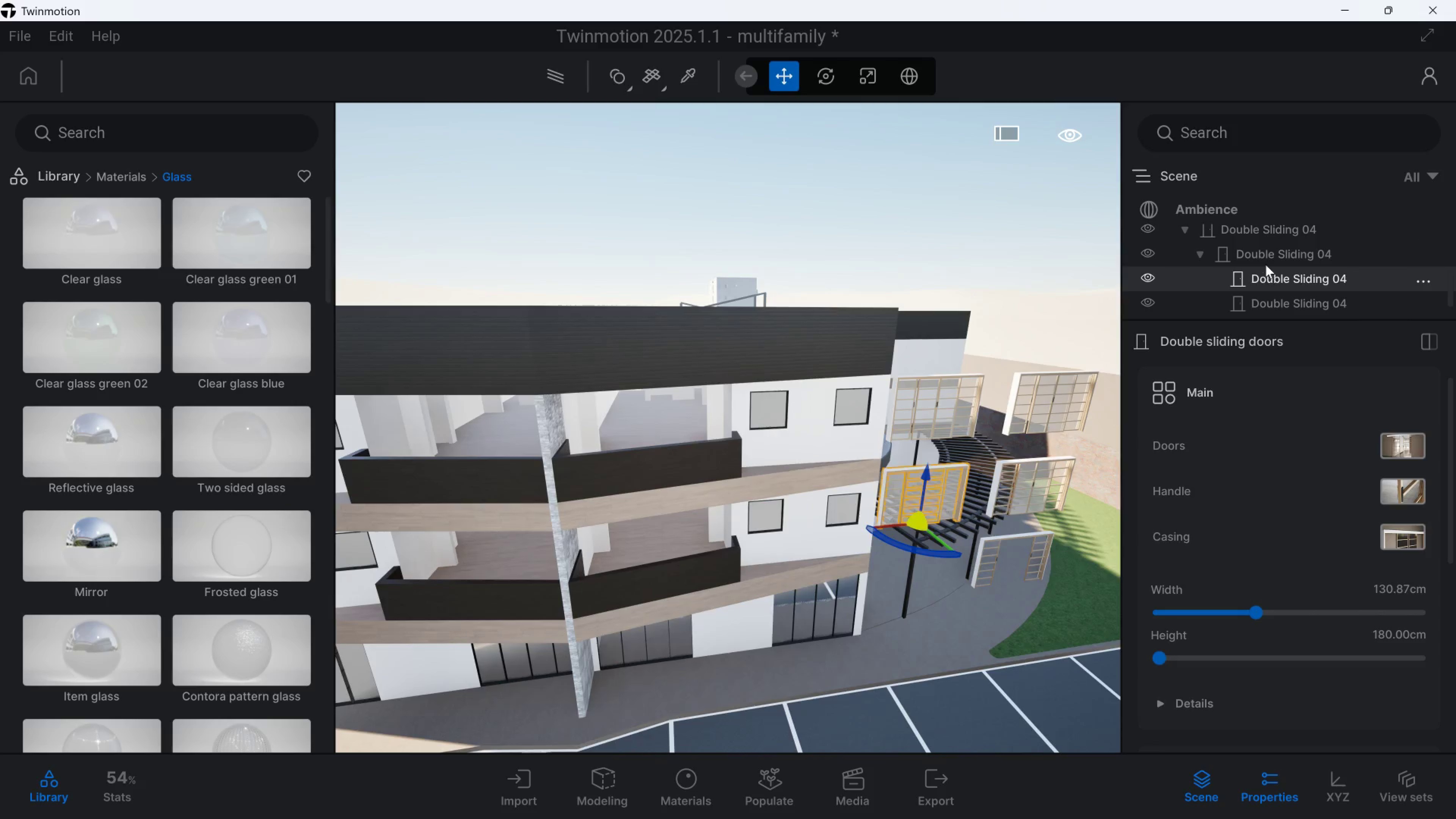 
left_click([1266, 264])
 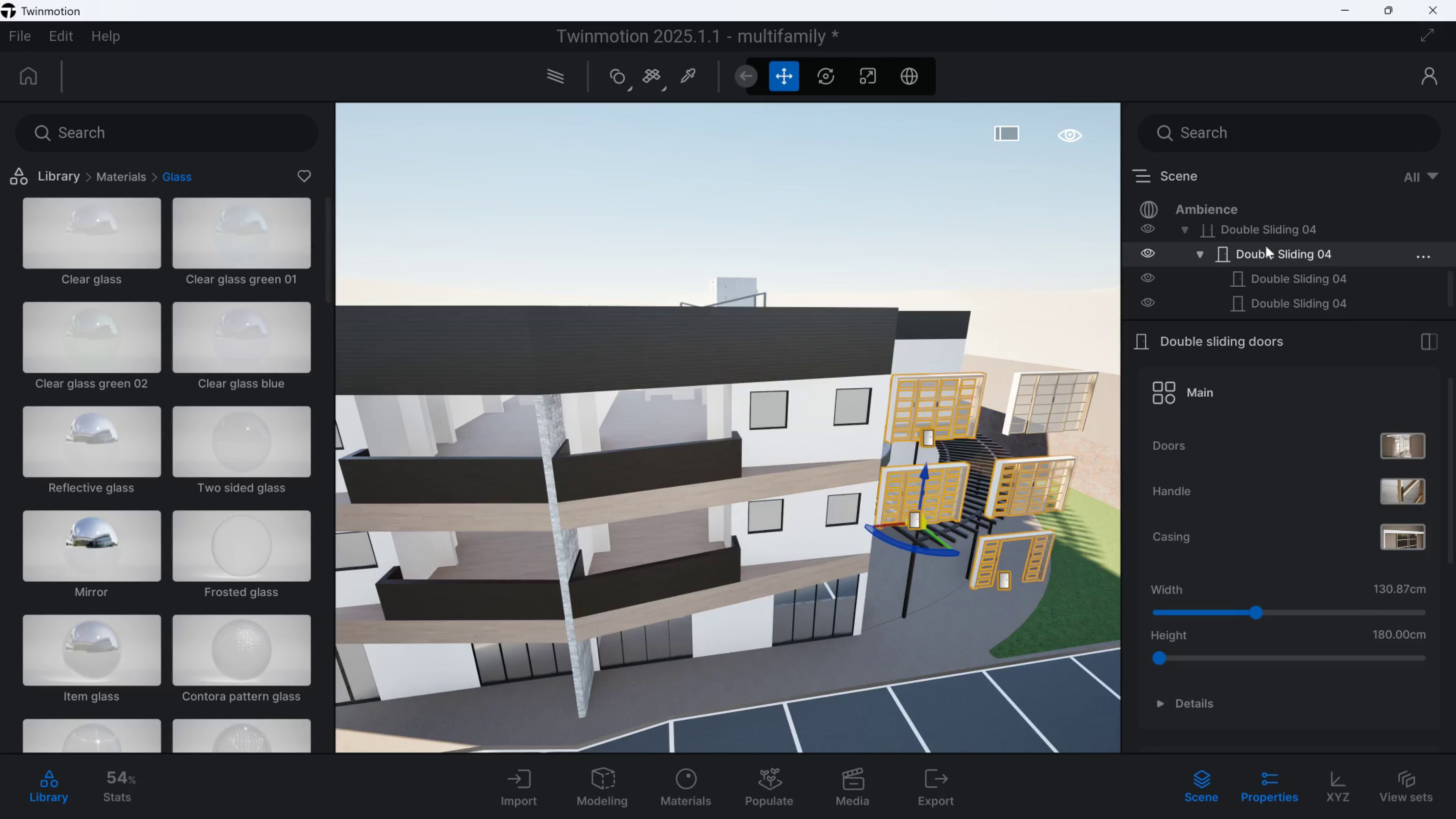 
left_click([1266, 235])
 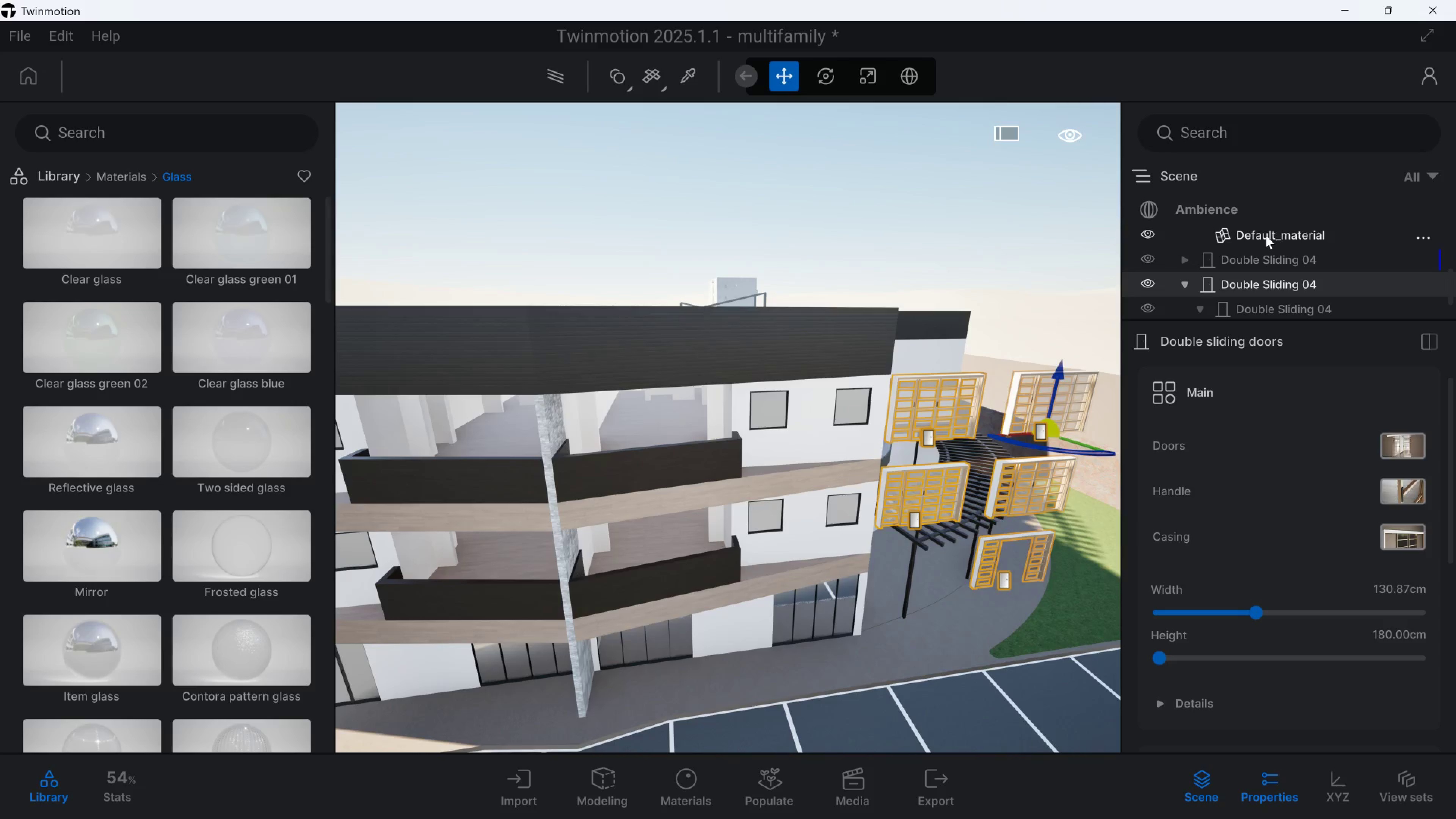 
scroll: coordinate [1265, 234], scroll_direction: down, amount: 1.0
 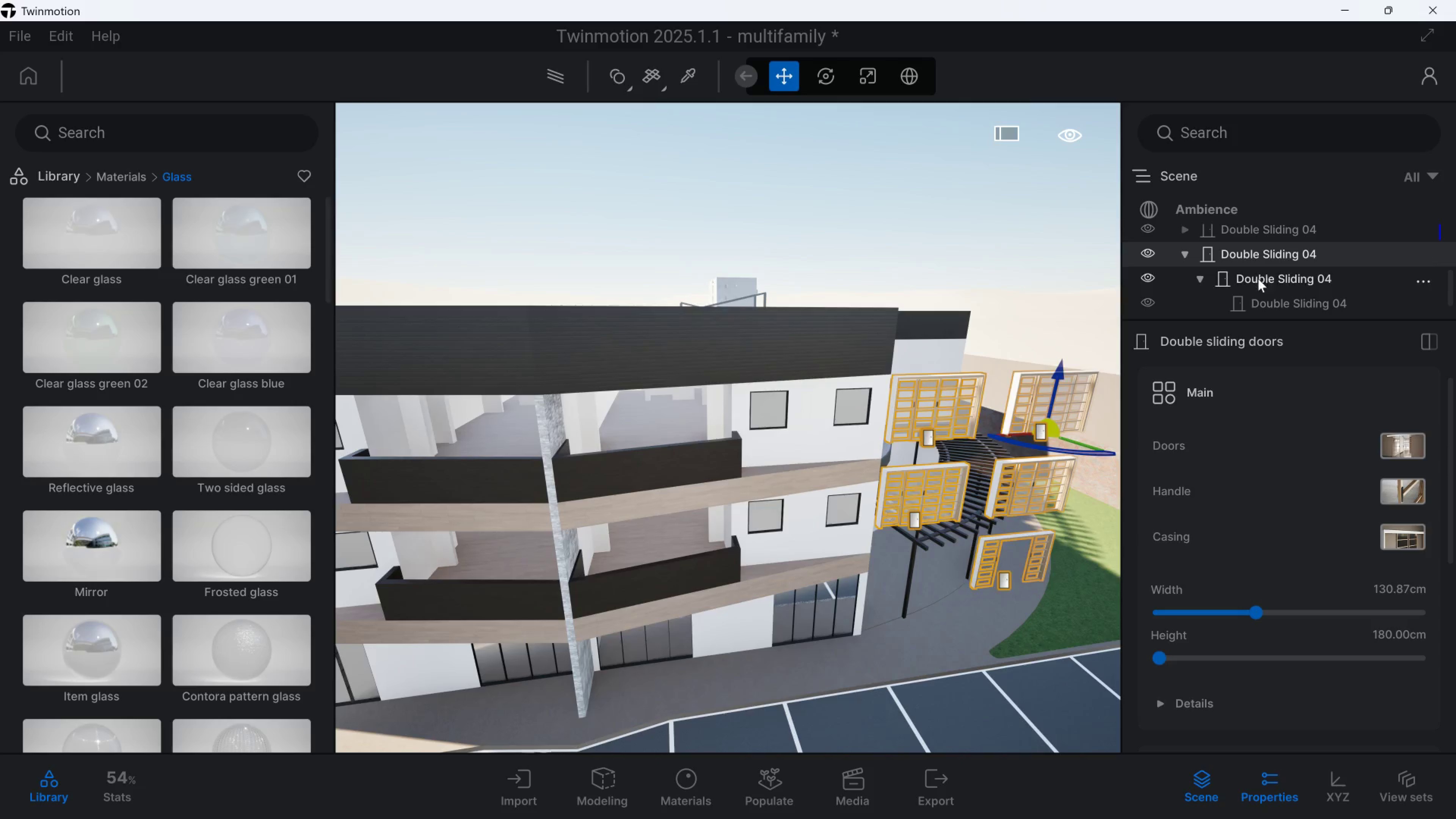 
left_click([1258, 279])
 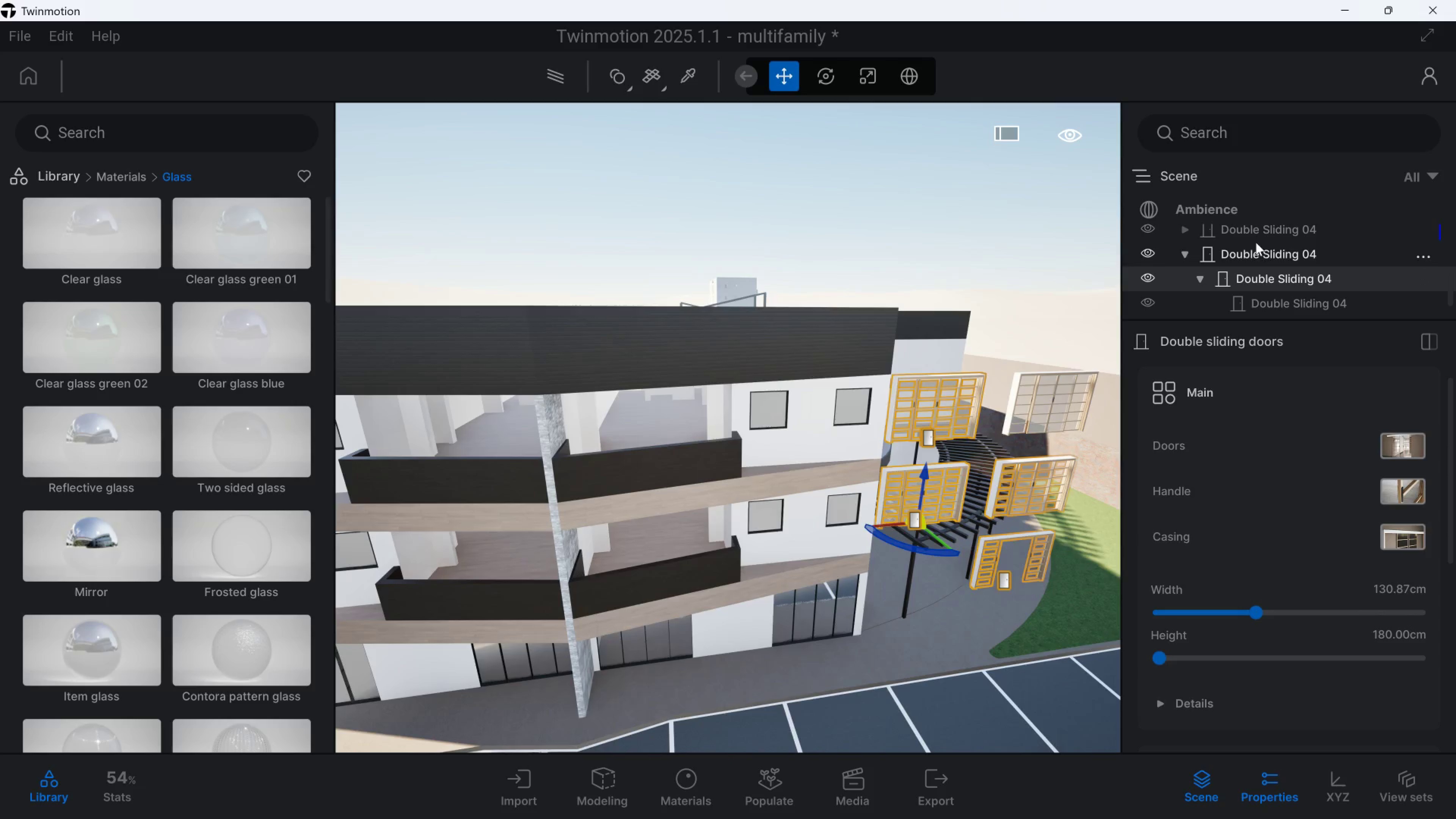 
left_click([1258, 232])
 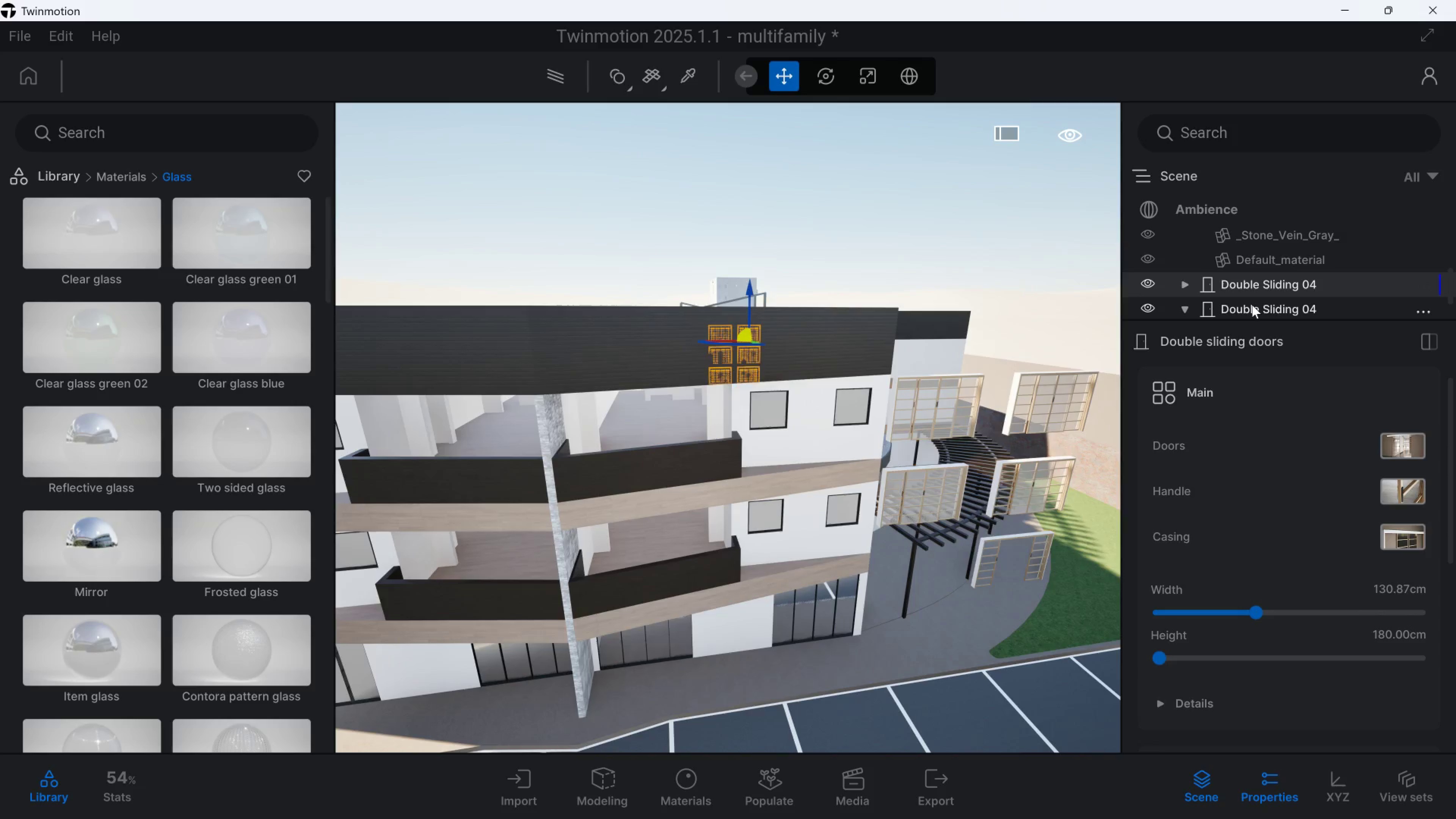 
left_click([1252, 305])
 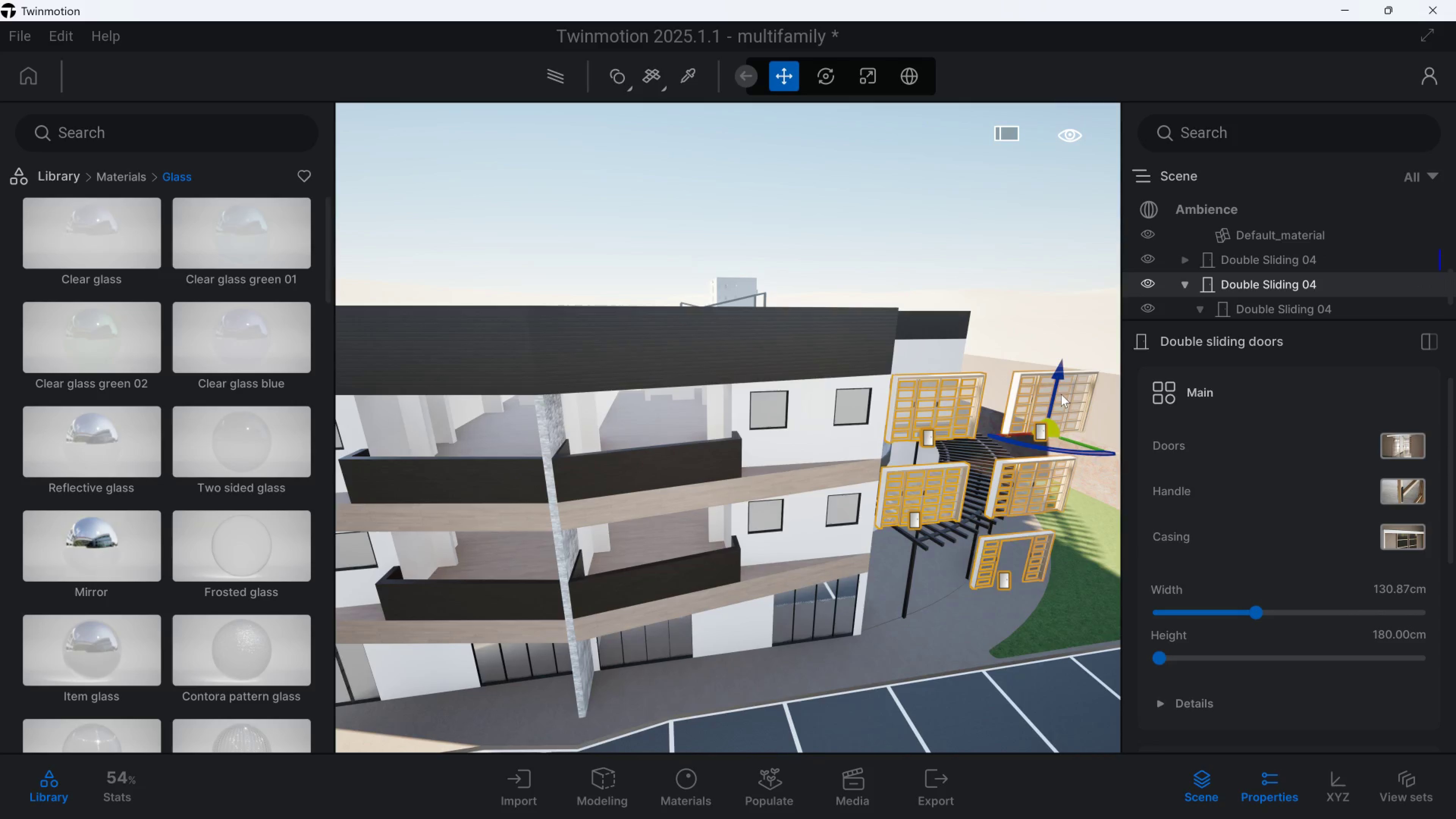 
left_click([1189, 287])
 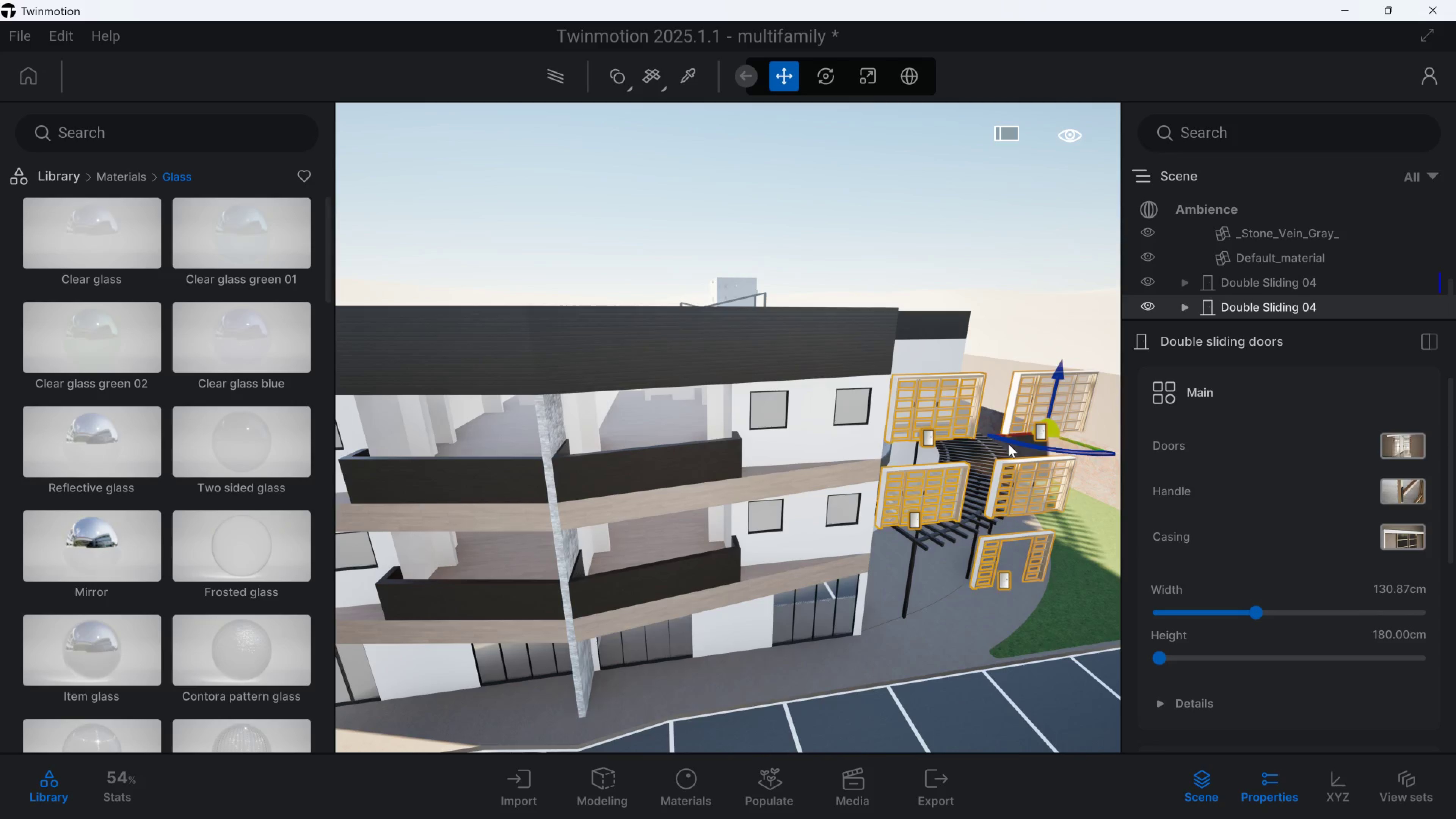 
key(Q)
 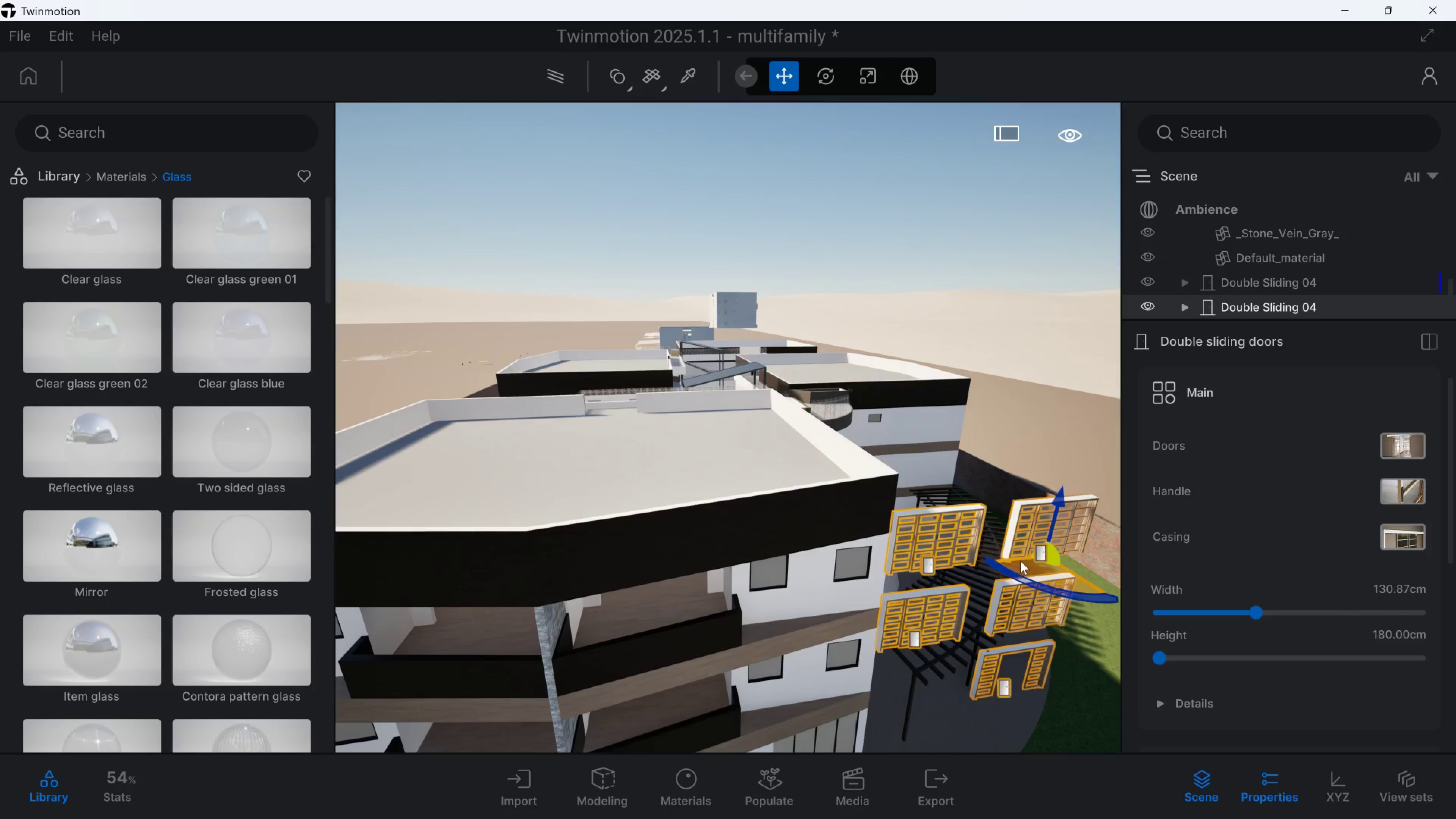 
left_click_drag(start_coordinate=[1020, 559], to_coordinate=[586, 641])
 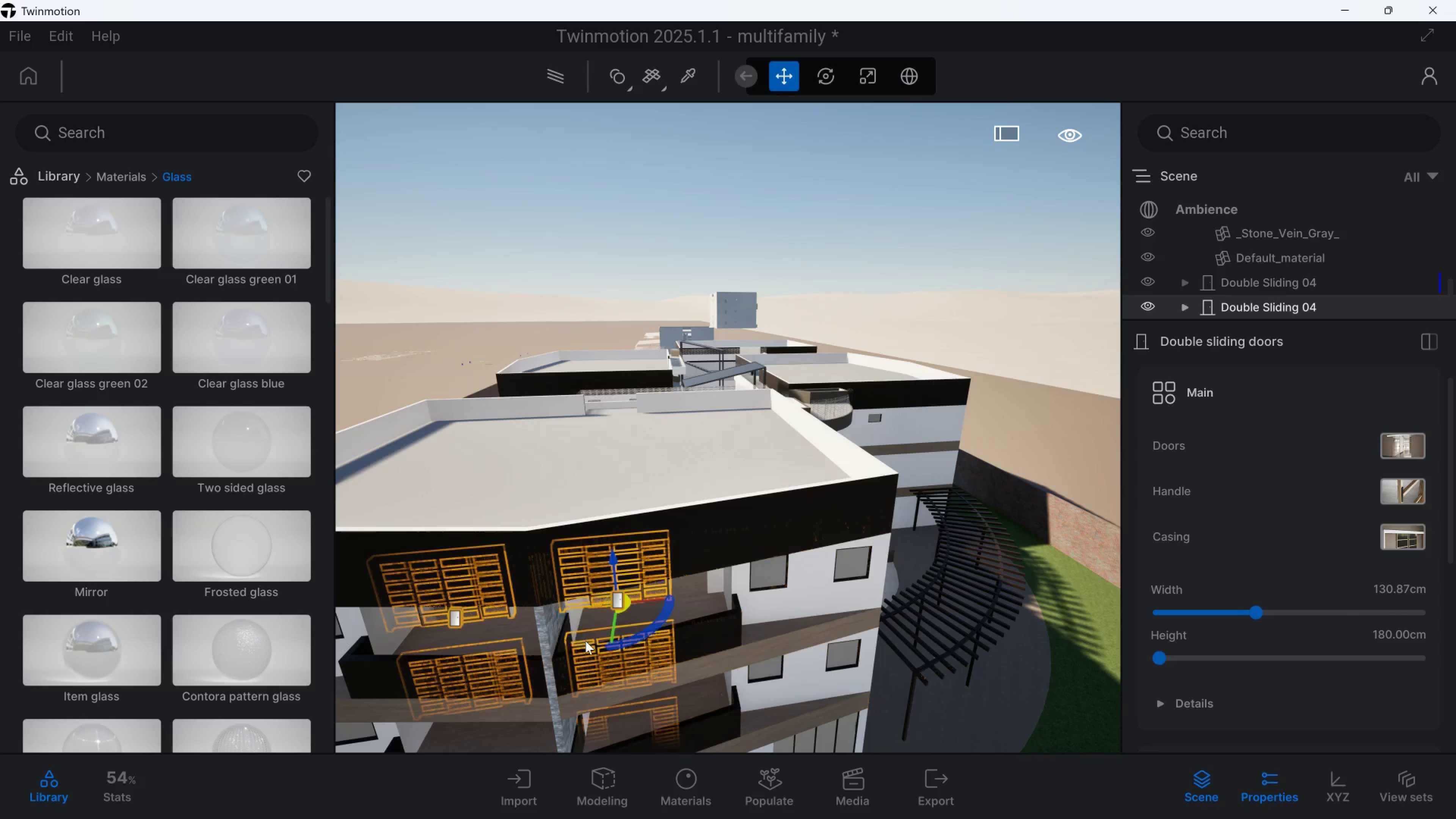 
type(eawdwawsqdew)
 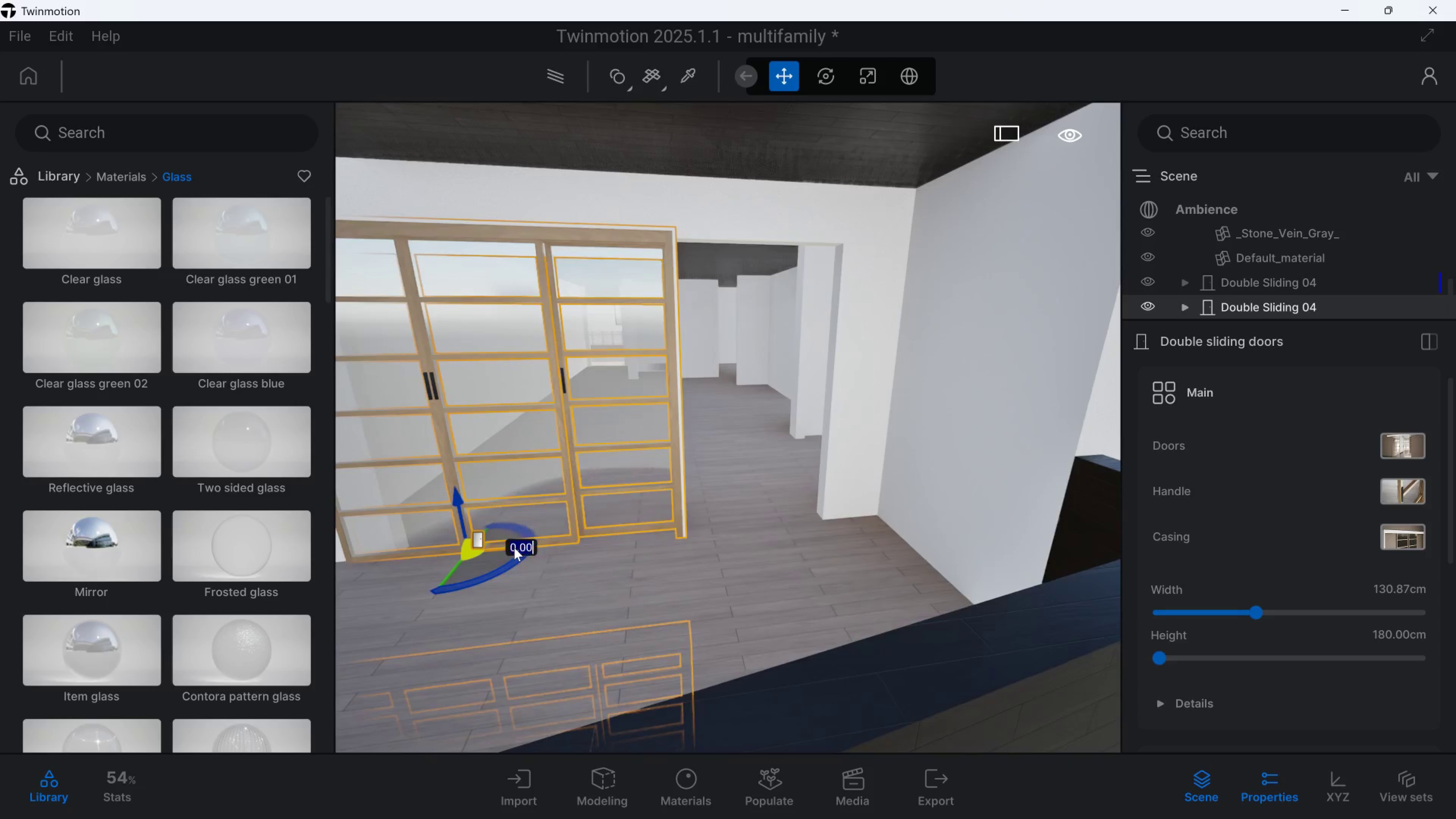 
left_click_drag(start_coordinate=[510, 549], to_coordinate=[664, 548])
 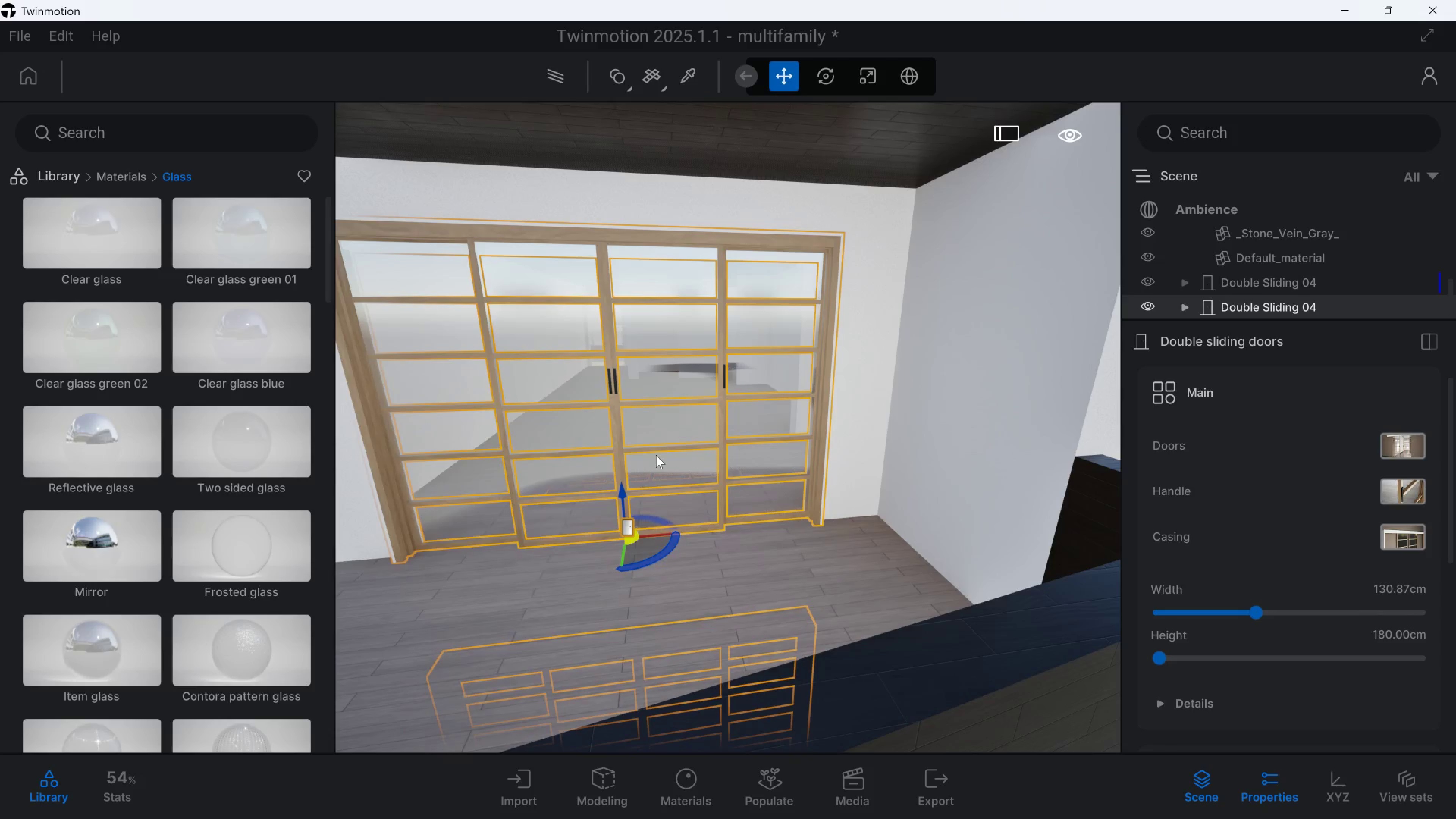 
key(S)
 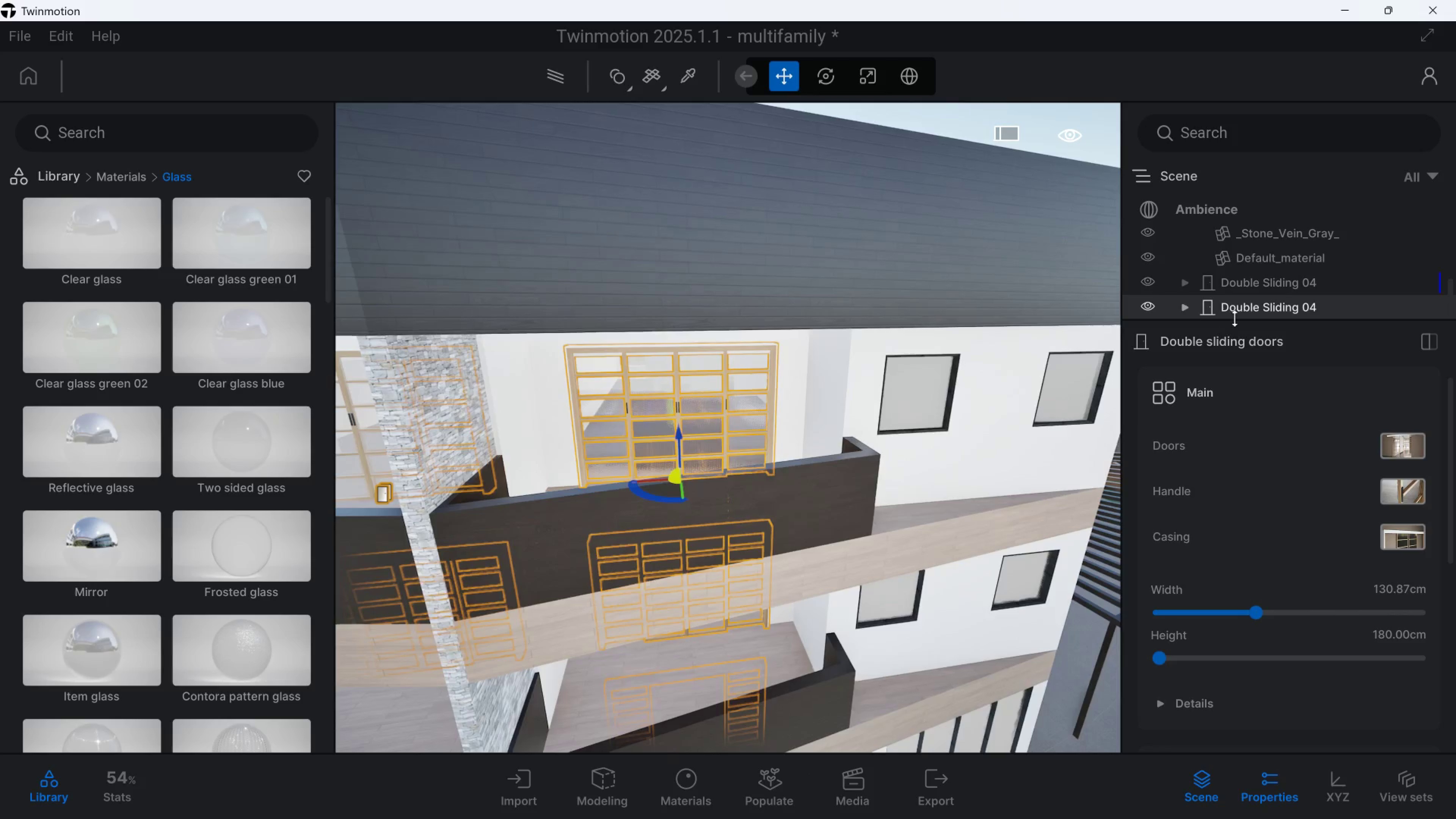 
right_click([1241, 316])
 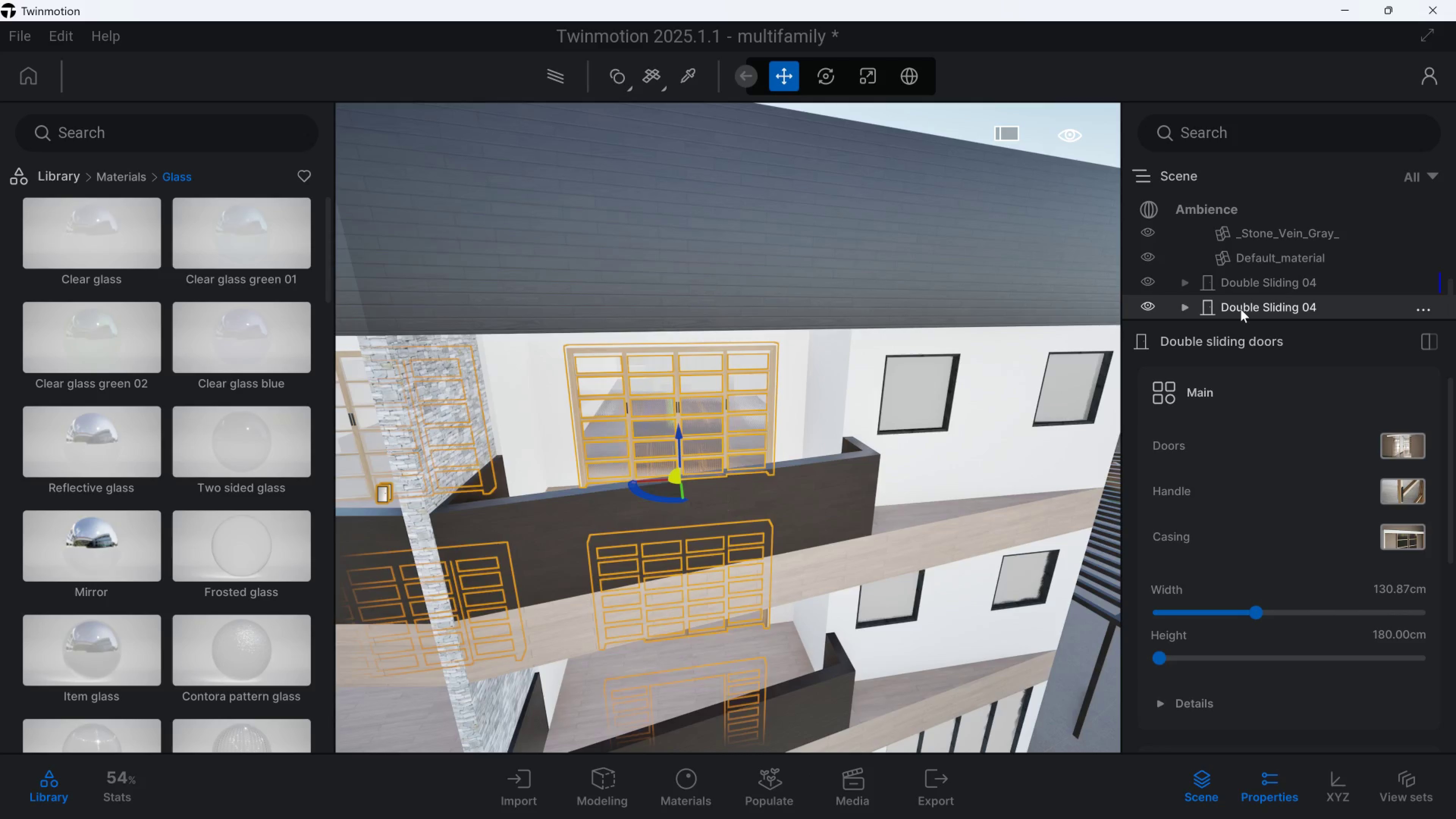 
right_click([1241, 309])
 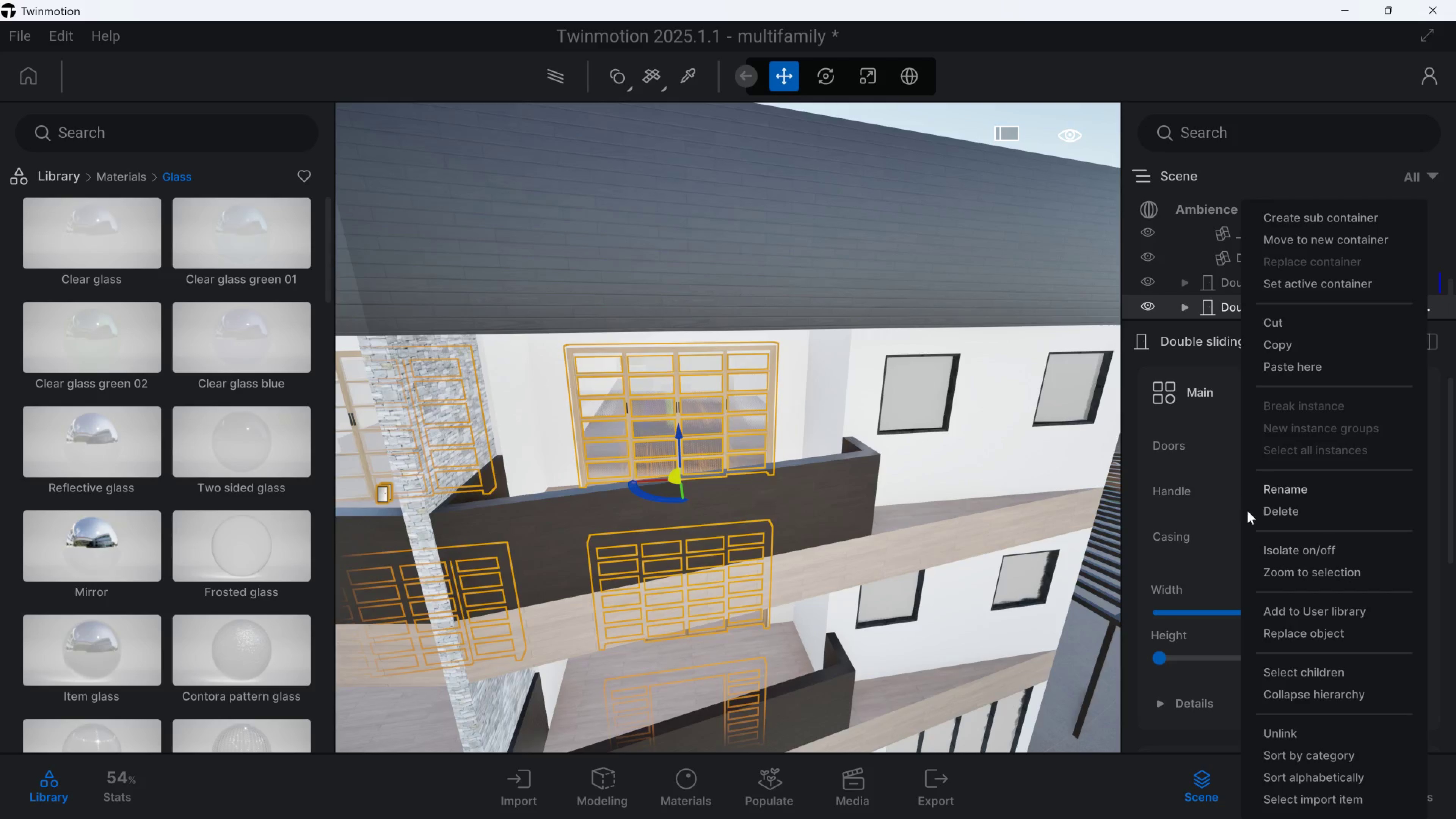 
wait(8.58)
 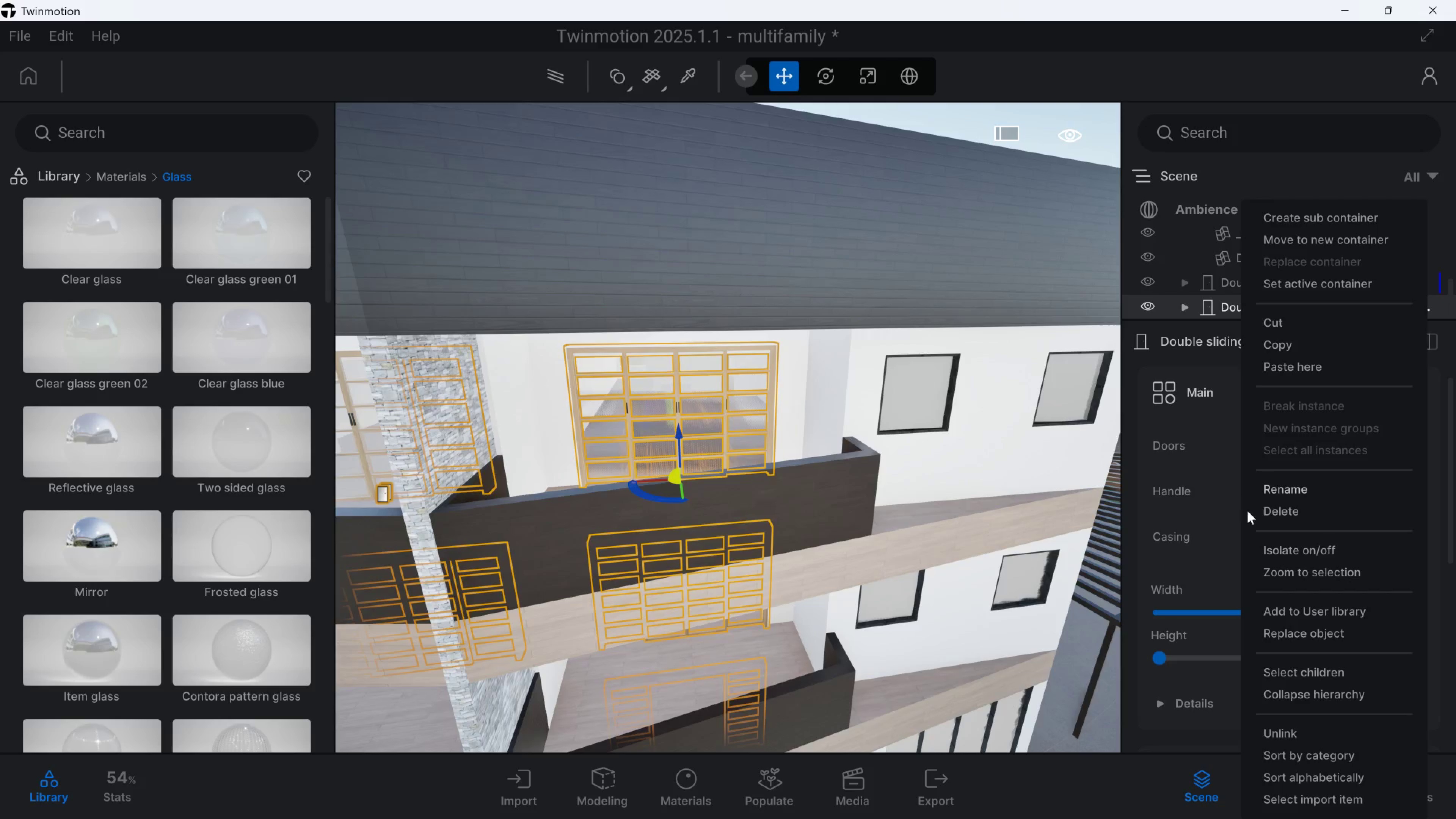 
left_click([1318, 696])
 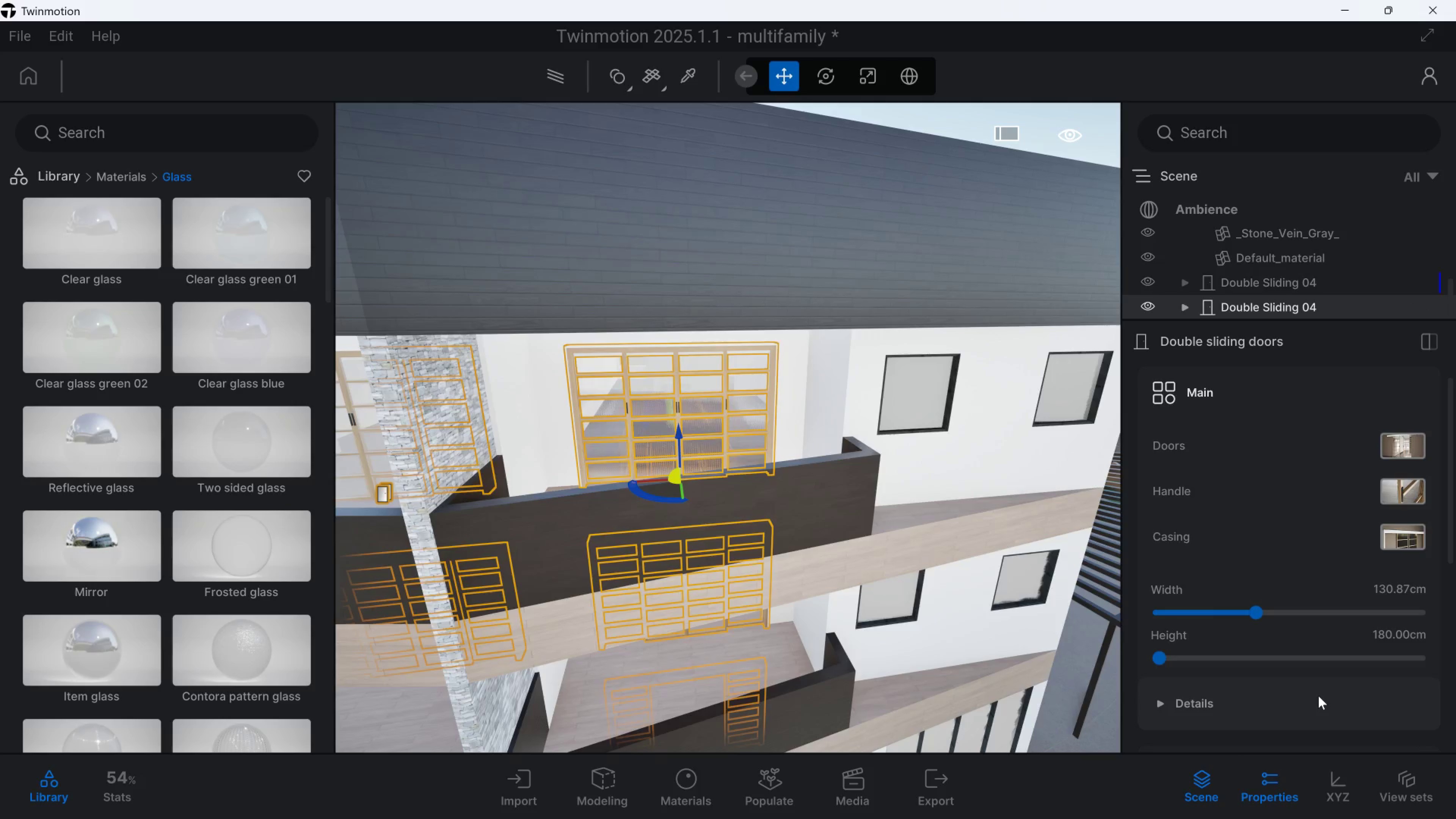 
hold_key(key=S, duration=0.47)
 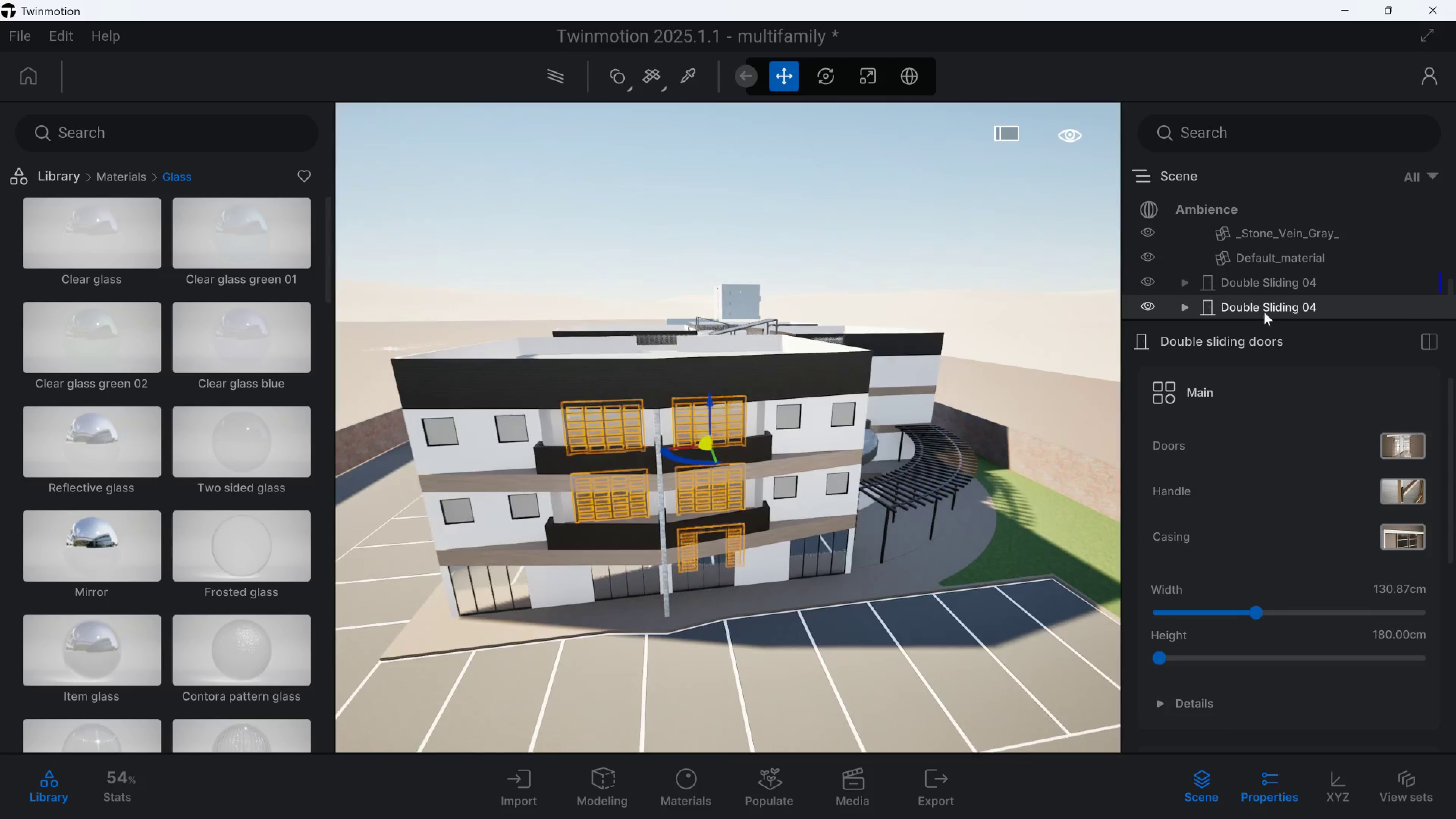 
scroll: coordinate [1242, 290], scroll_direction: down, amount: 2.0
 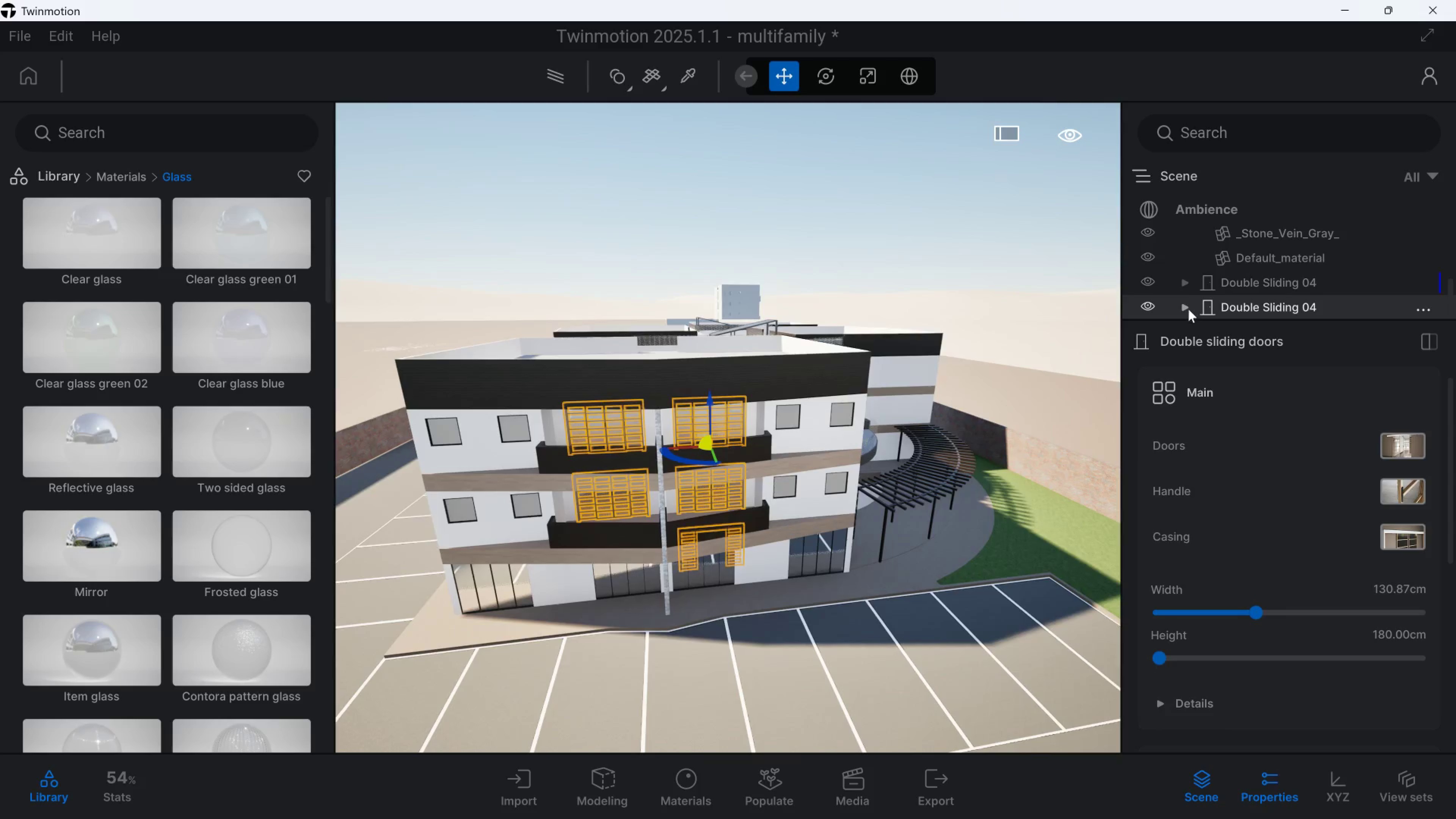 
left_click([1188, 309])
 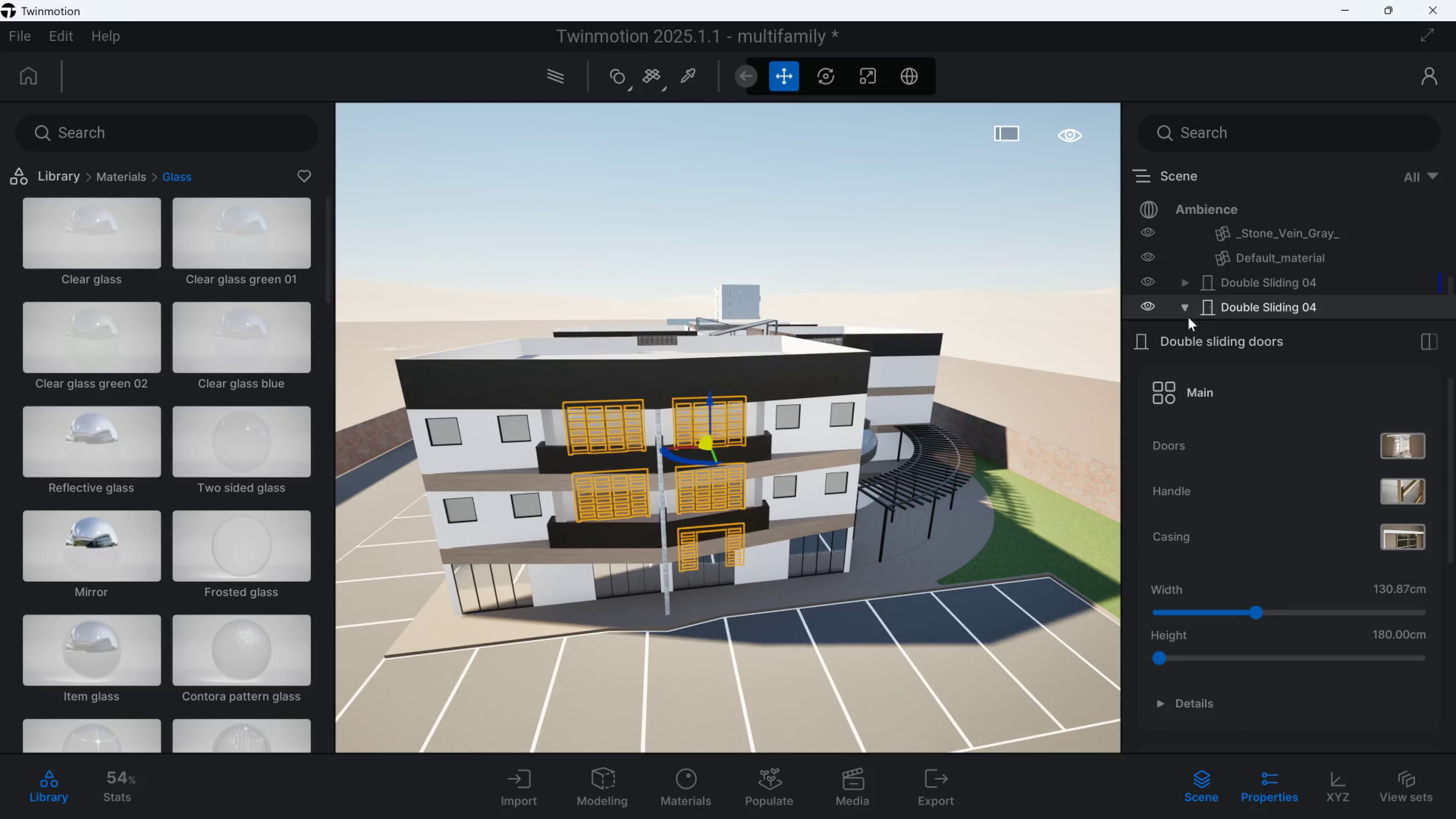 
type(seqsads)
 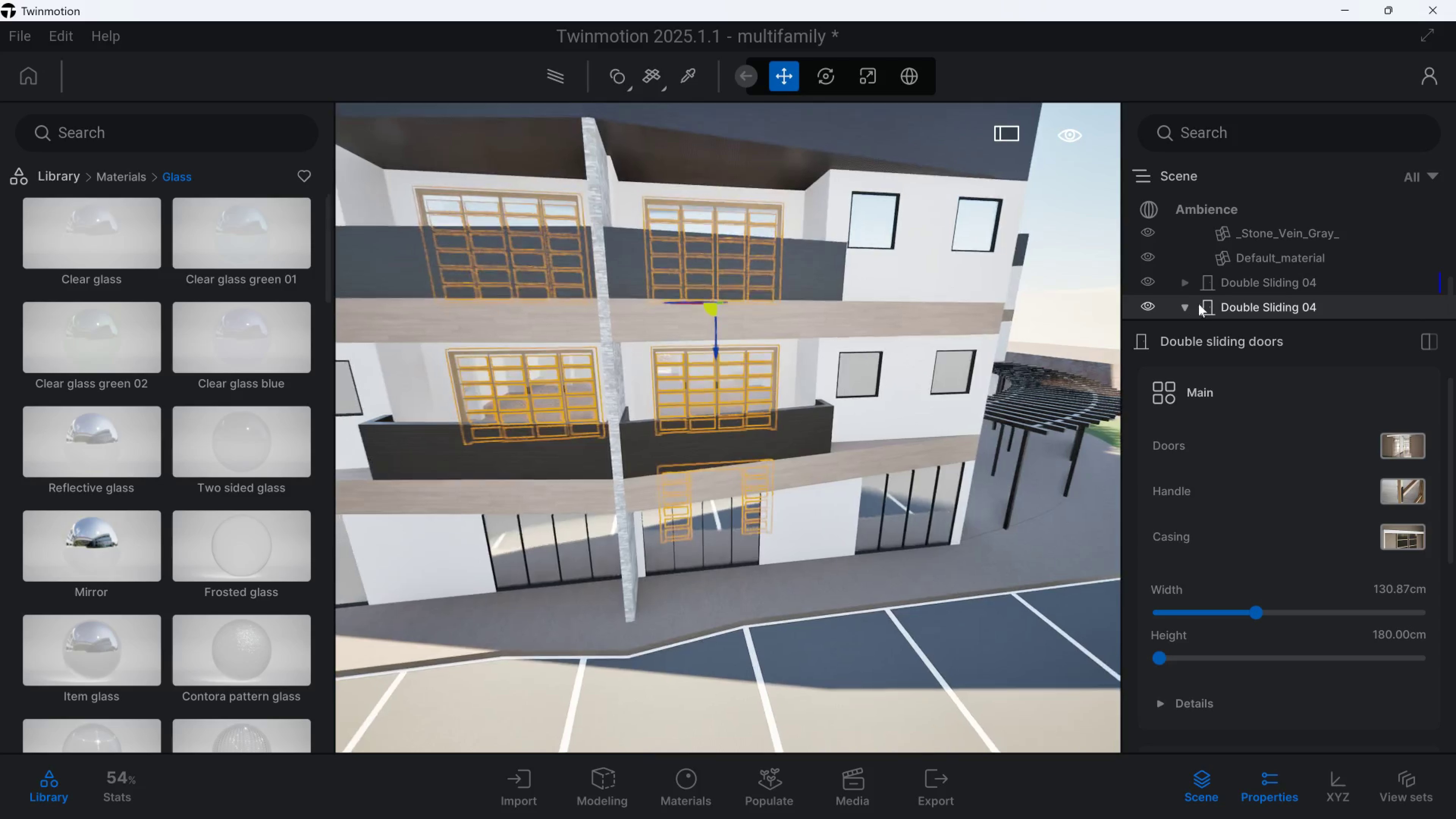 
hold_key(key=W, duration=0.76)
 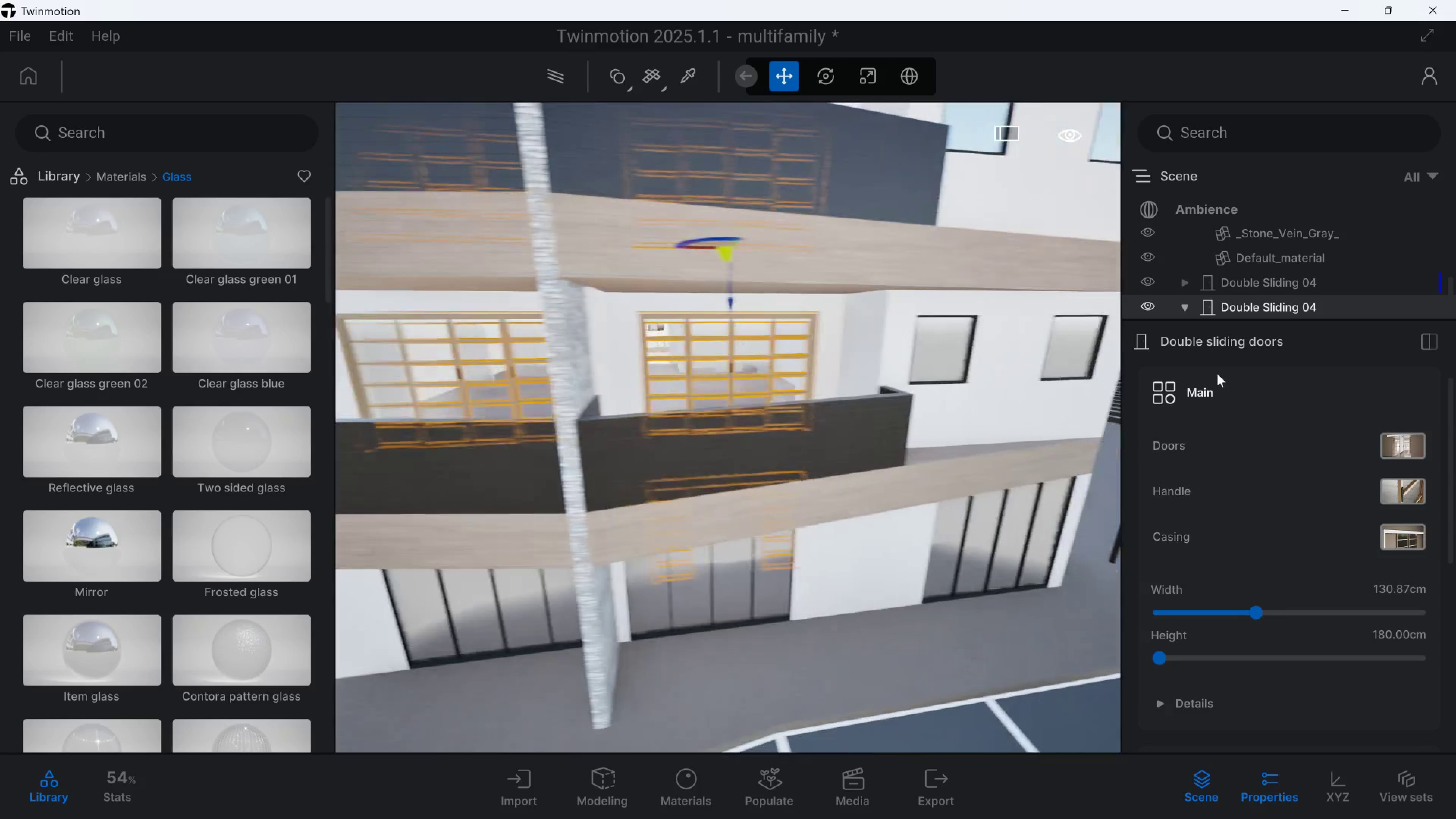 
scroll: coordinate [1210, 300], scroll_direction: down, amount: 4.0
 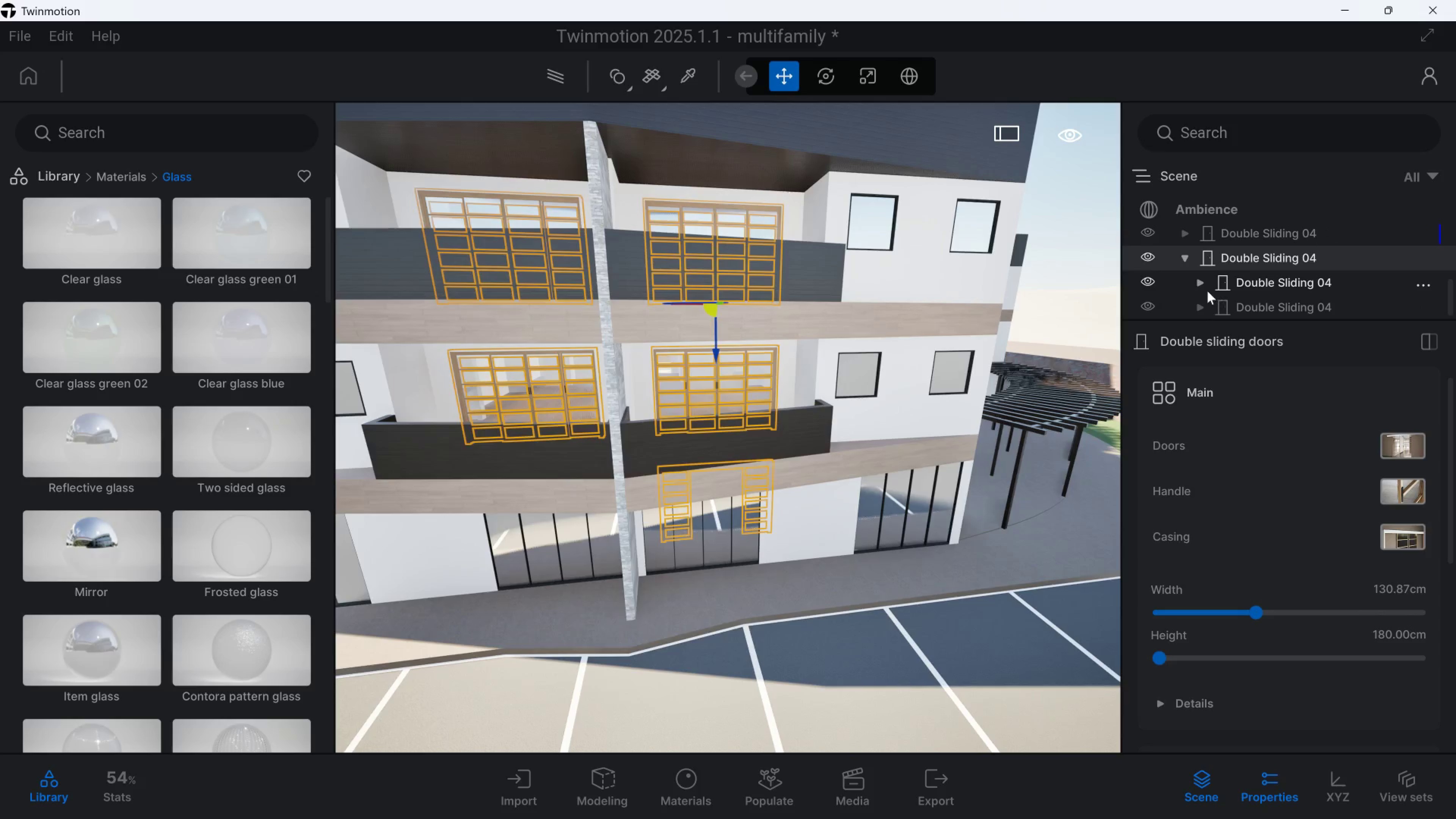 
left_click([1203, 281])
 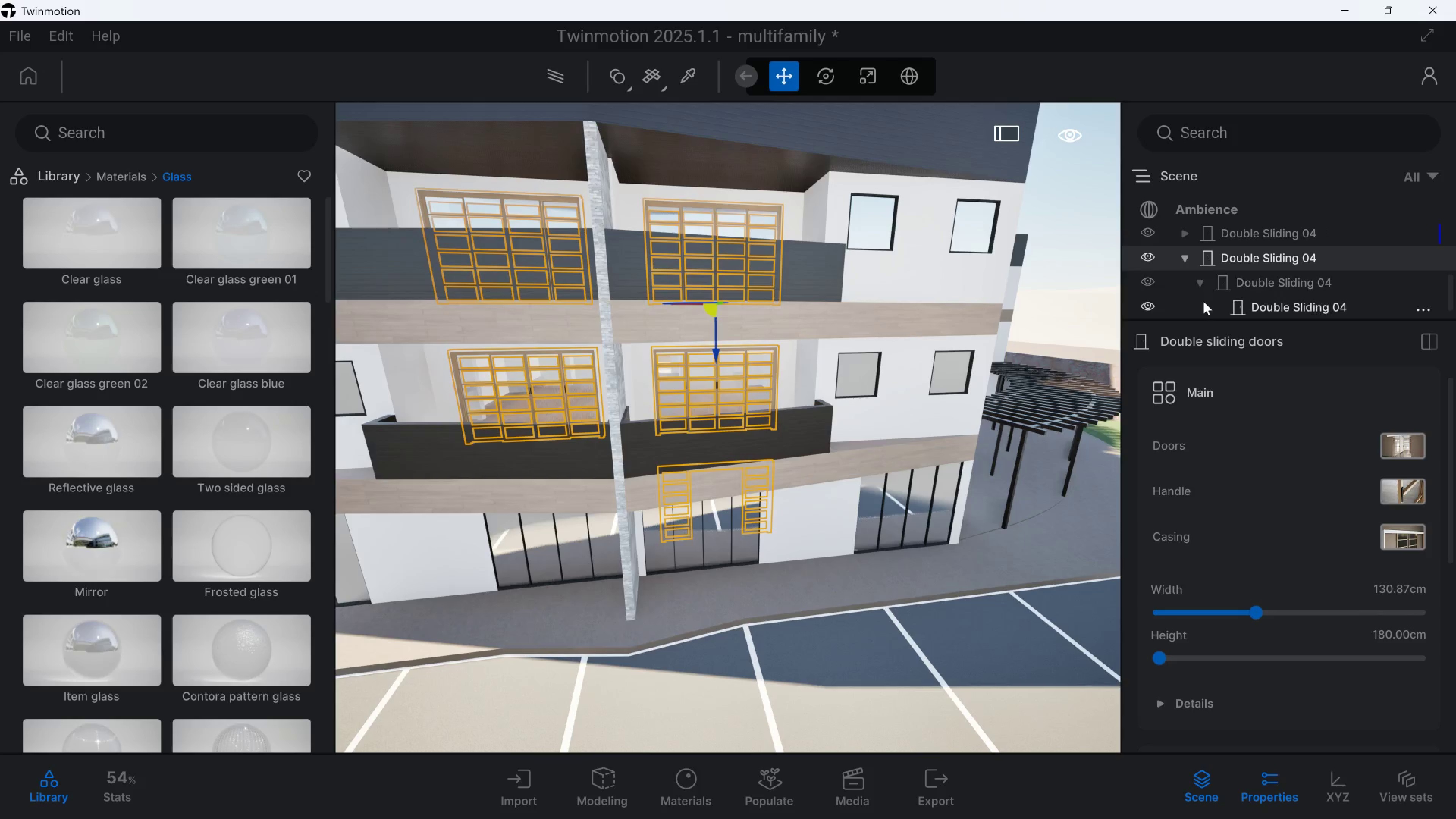 
scroll: coordinate [1203, 301], scroll_direction: down, amount: 3.0
 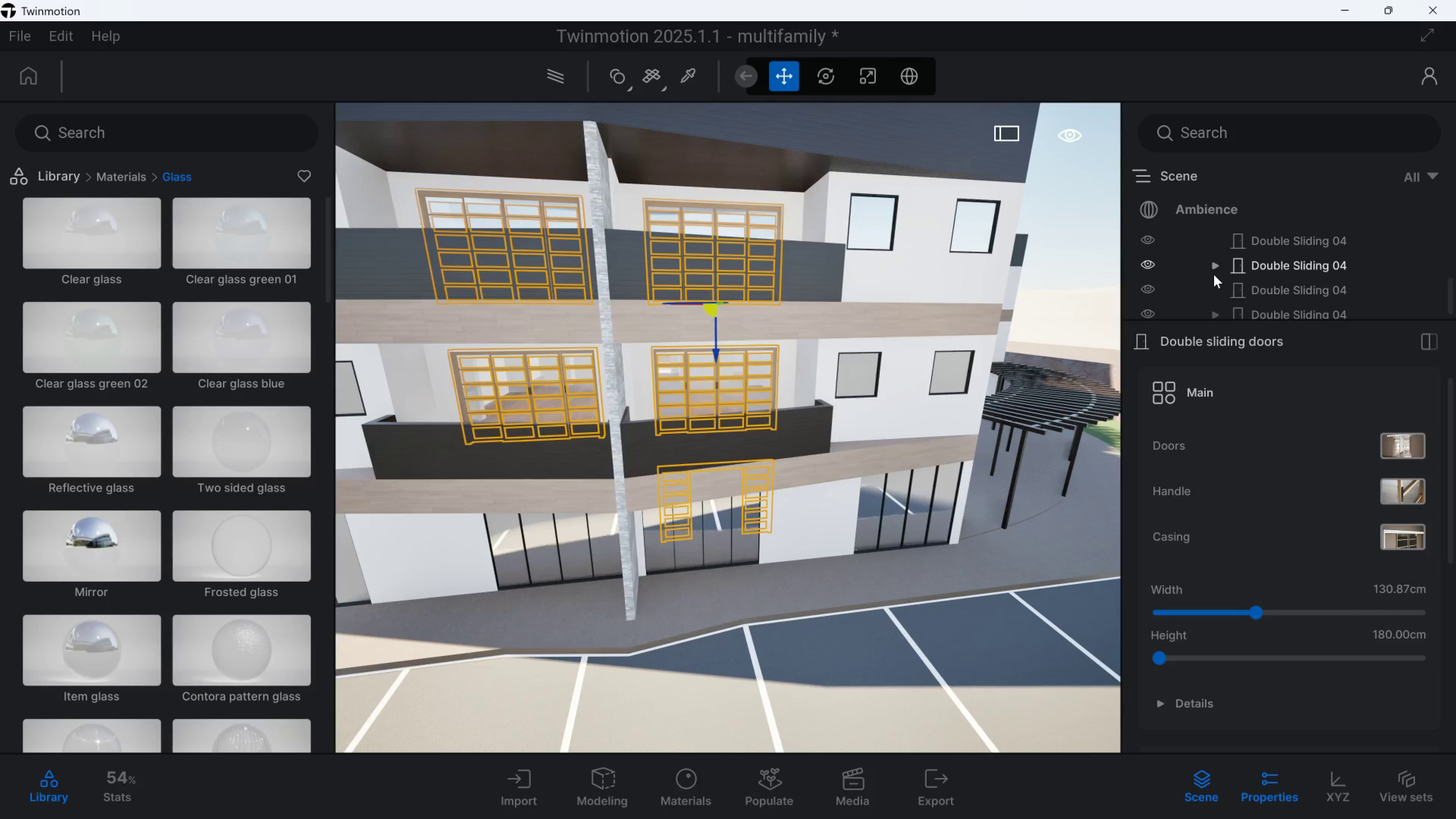 
left_click([1214, 273])
 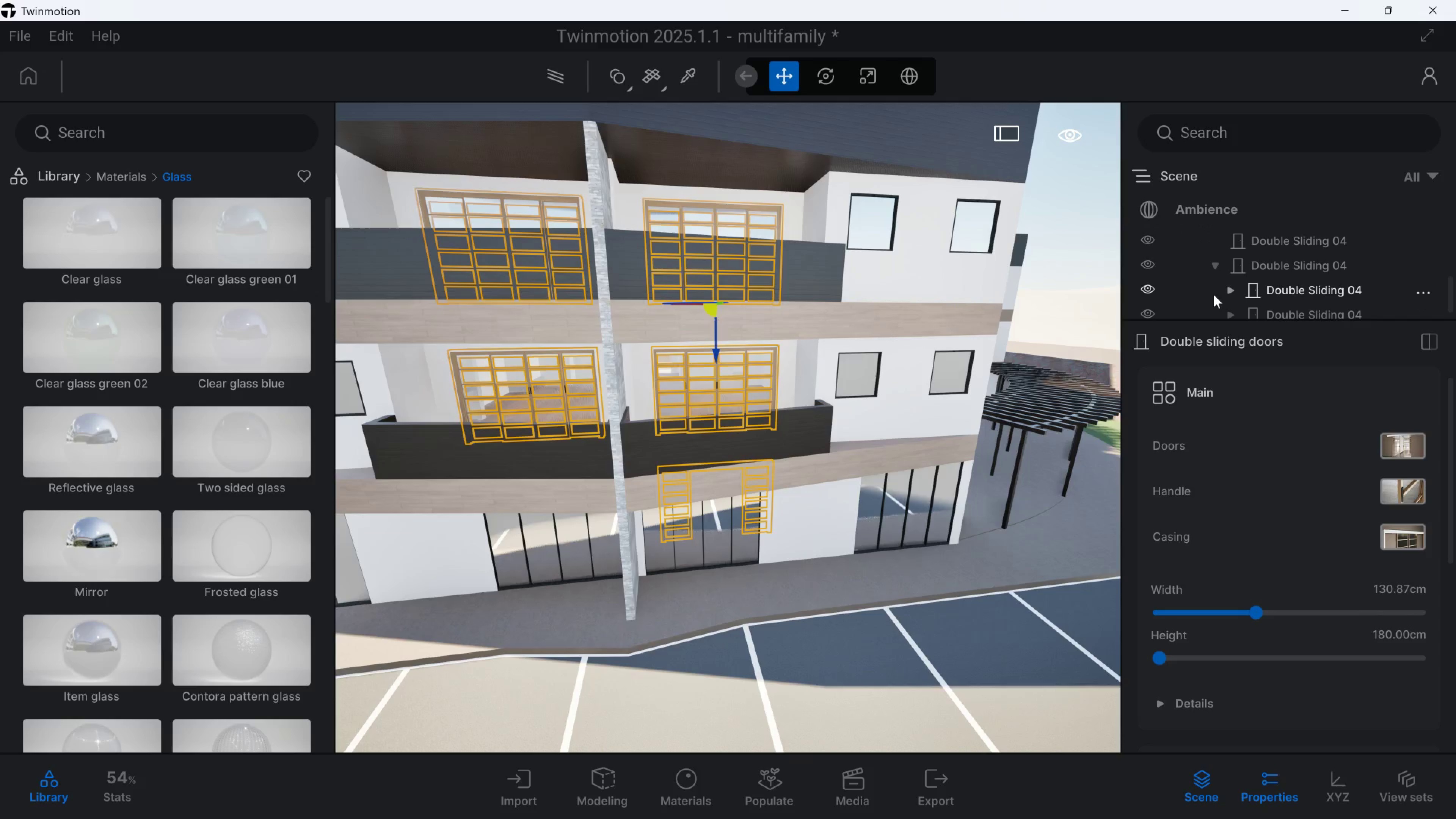 
scroll: coordinate [1214, 295], scroll_direction: down, amount: 1.0
 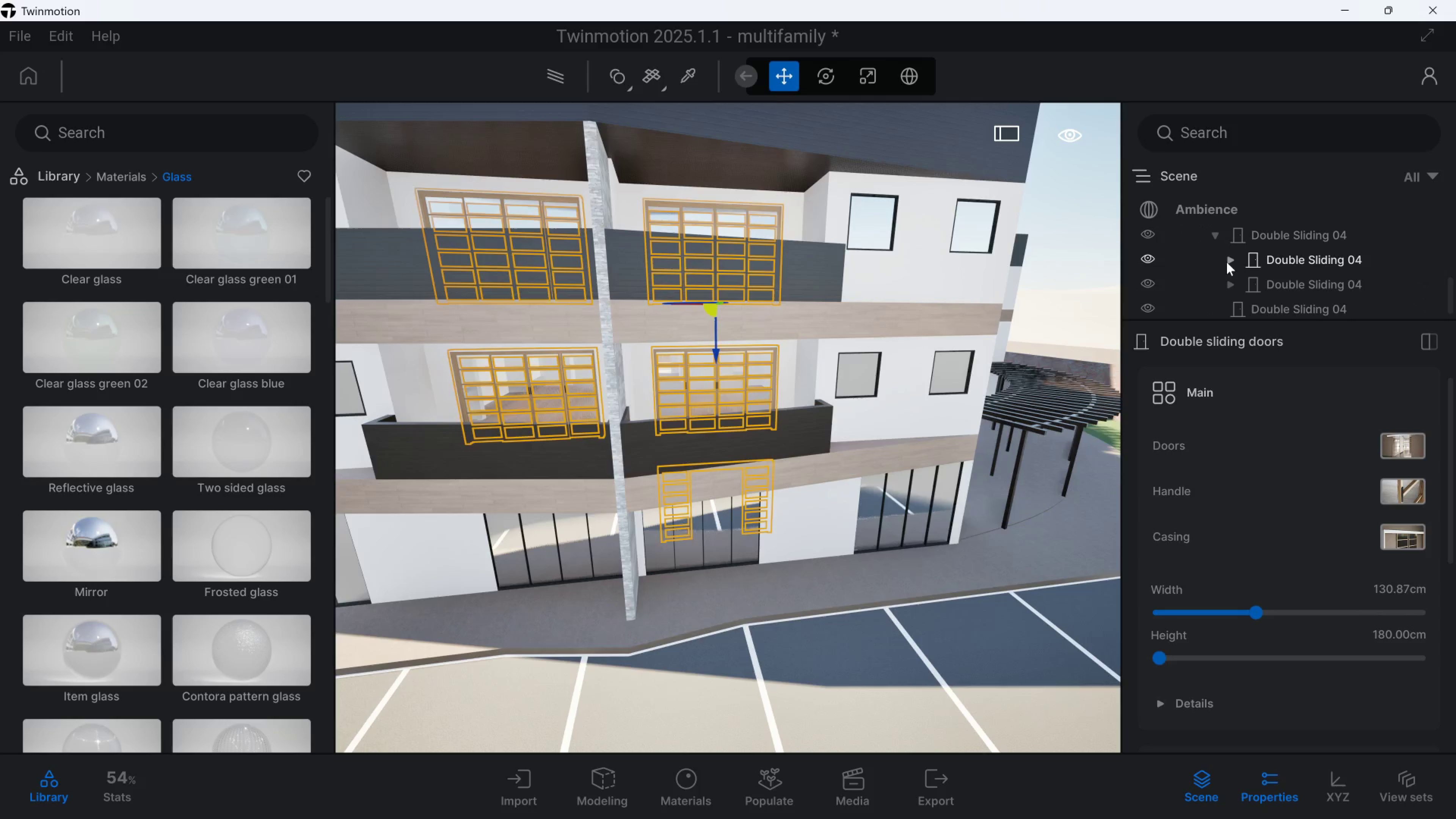 
left_click([1227, 262])
 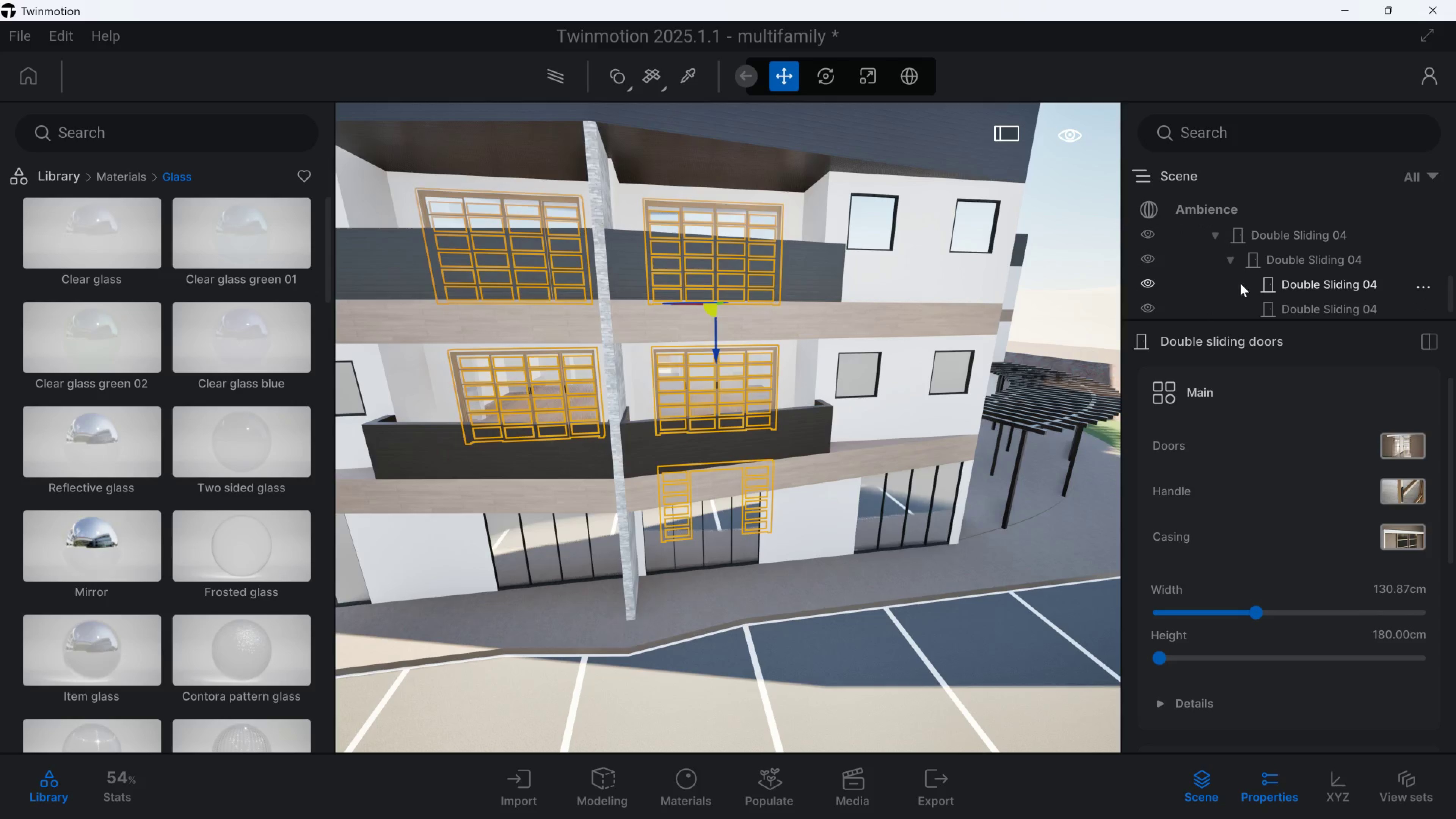 
scroll: coordinate [1264, 287], scroll_direction: down, amount: 3.0
 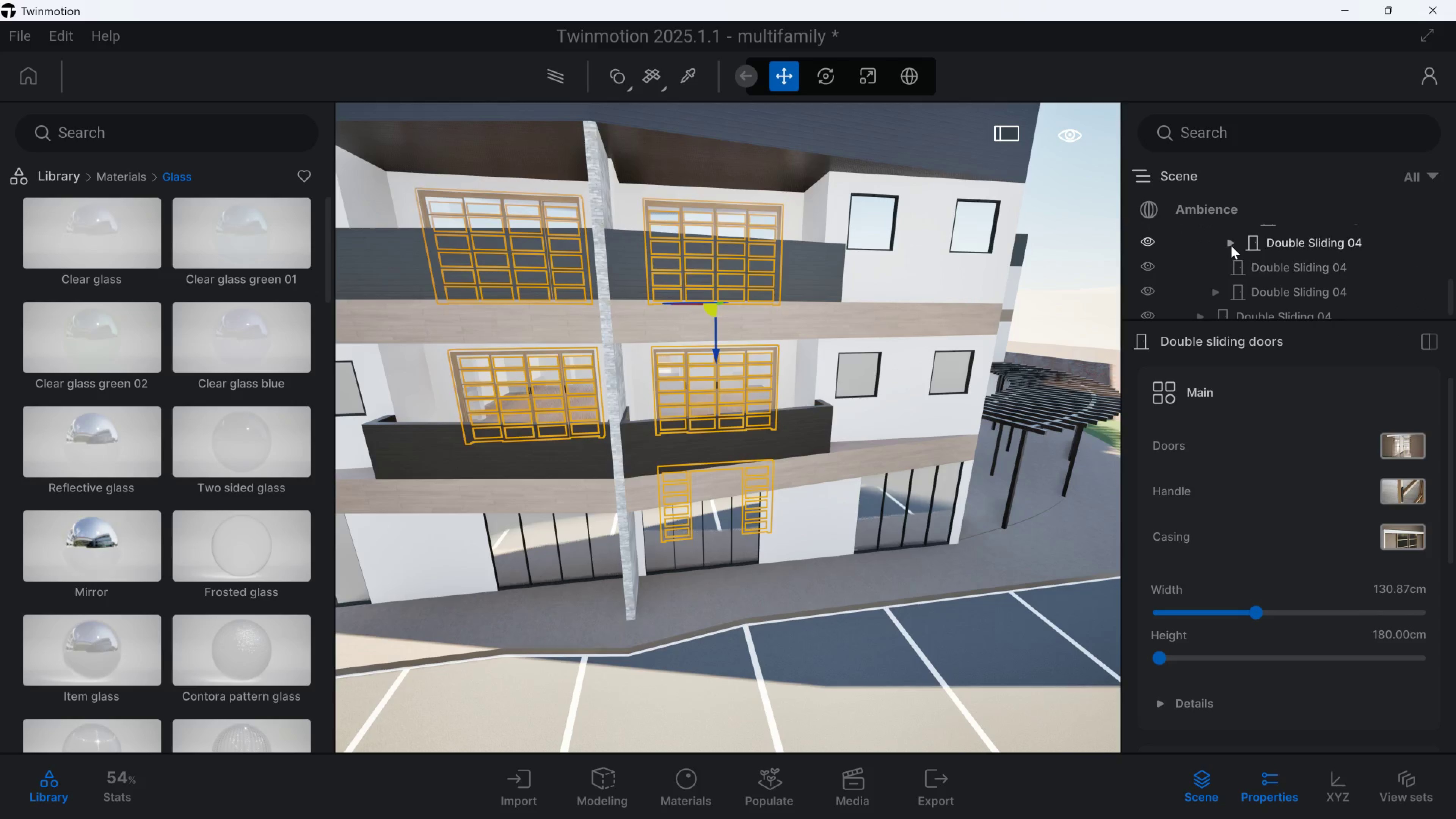 
left_click([1230, 246])
 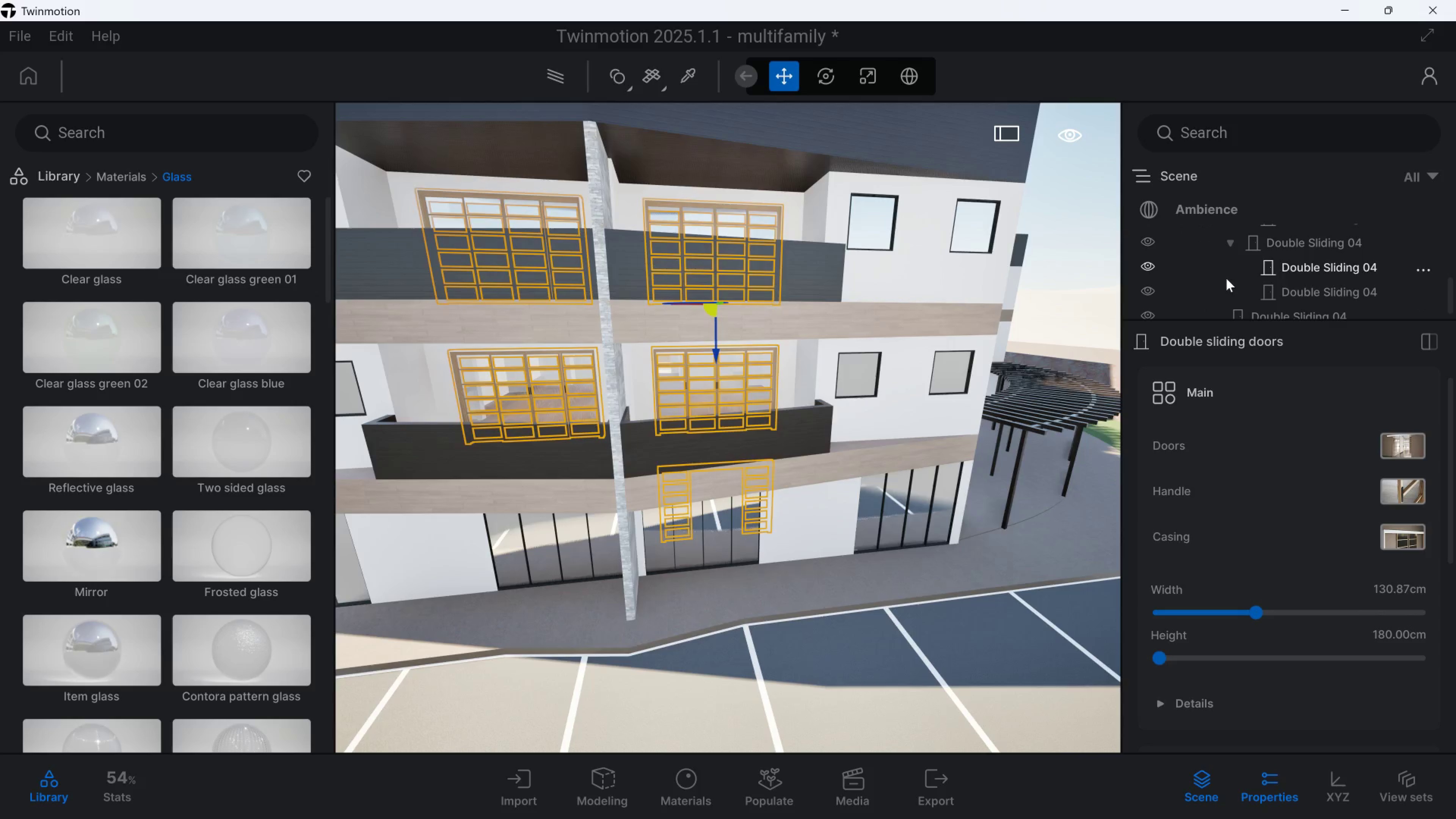 
scroll: coordinate [1227, 281], scroll_direction: down, amount: 2.0
 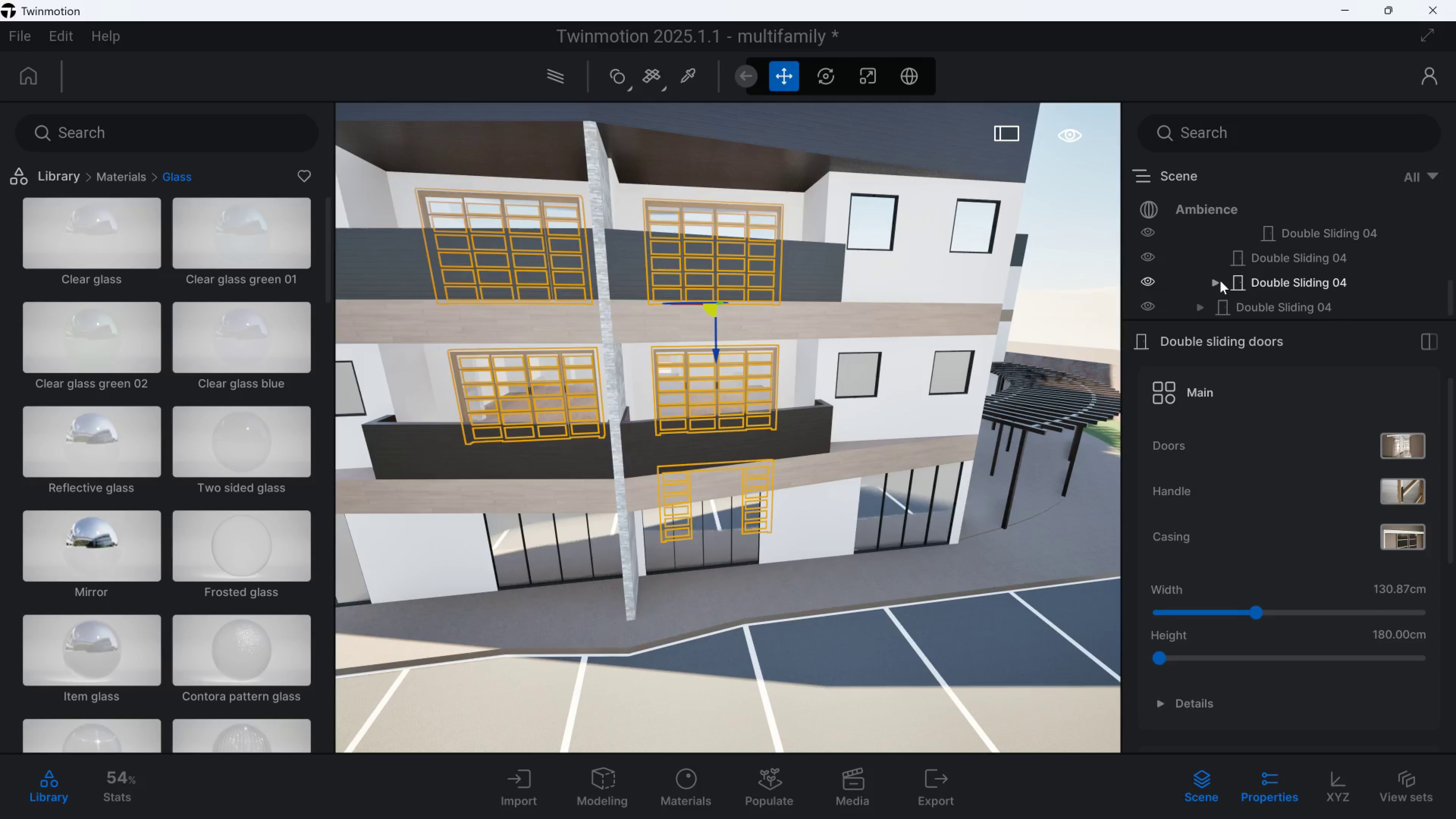 
left_click([1220, 281])
 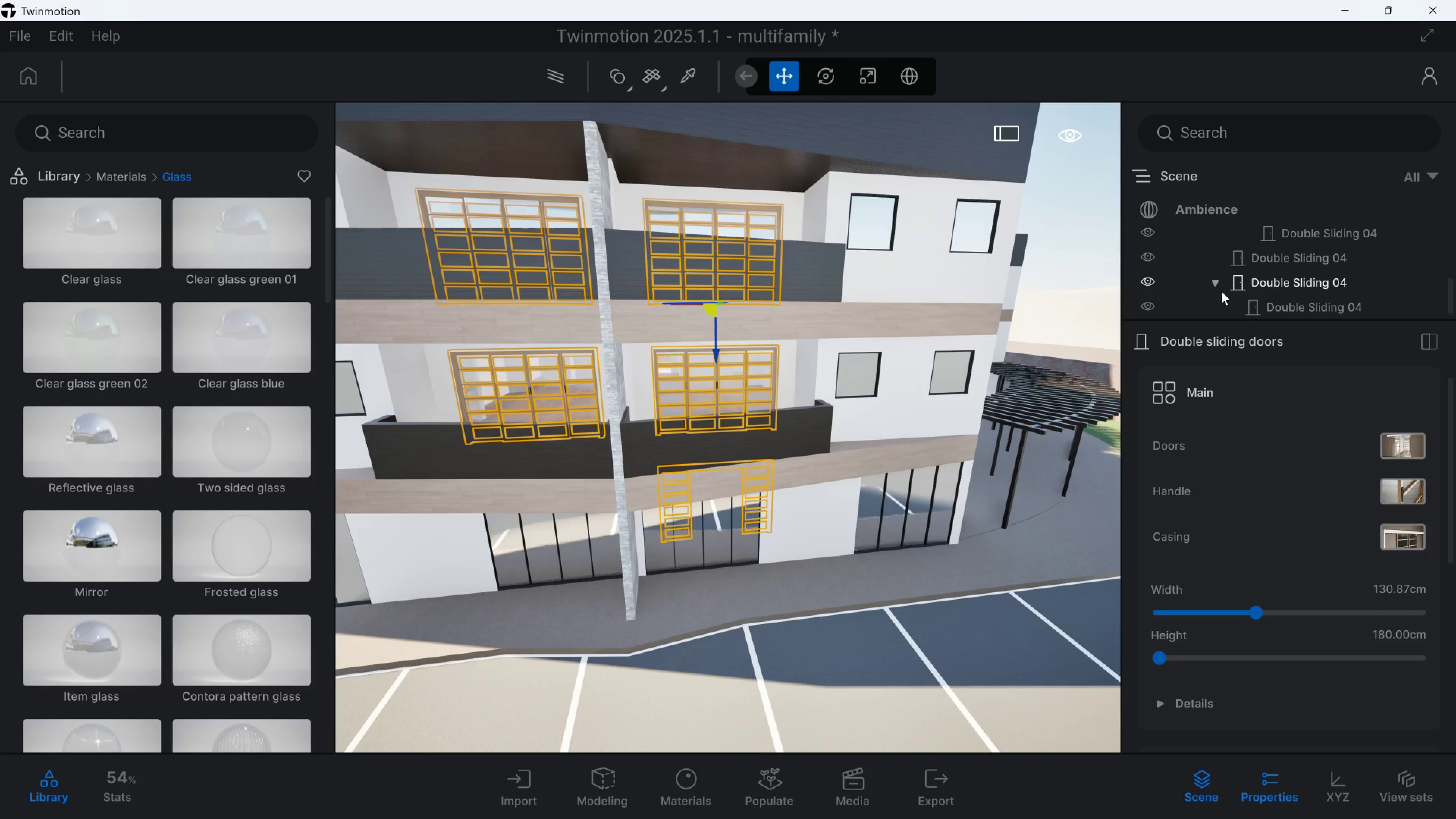 
scroll: coordinate [1213, 294], scroll_direction: down, amount: 3.0
 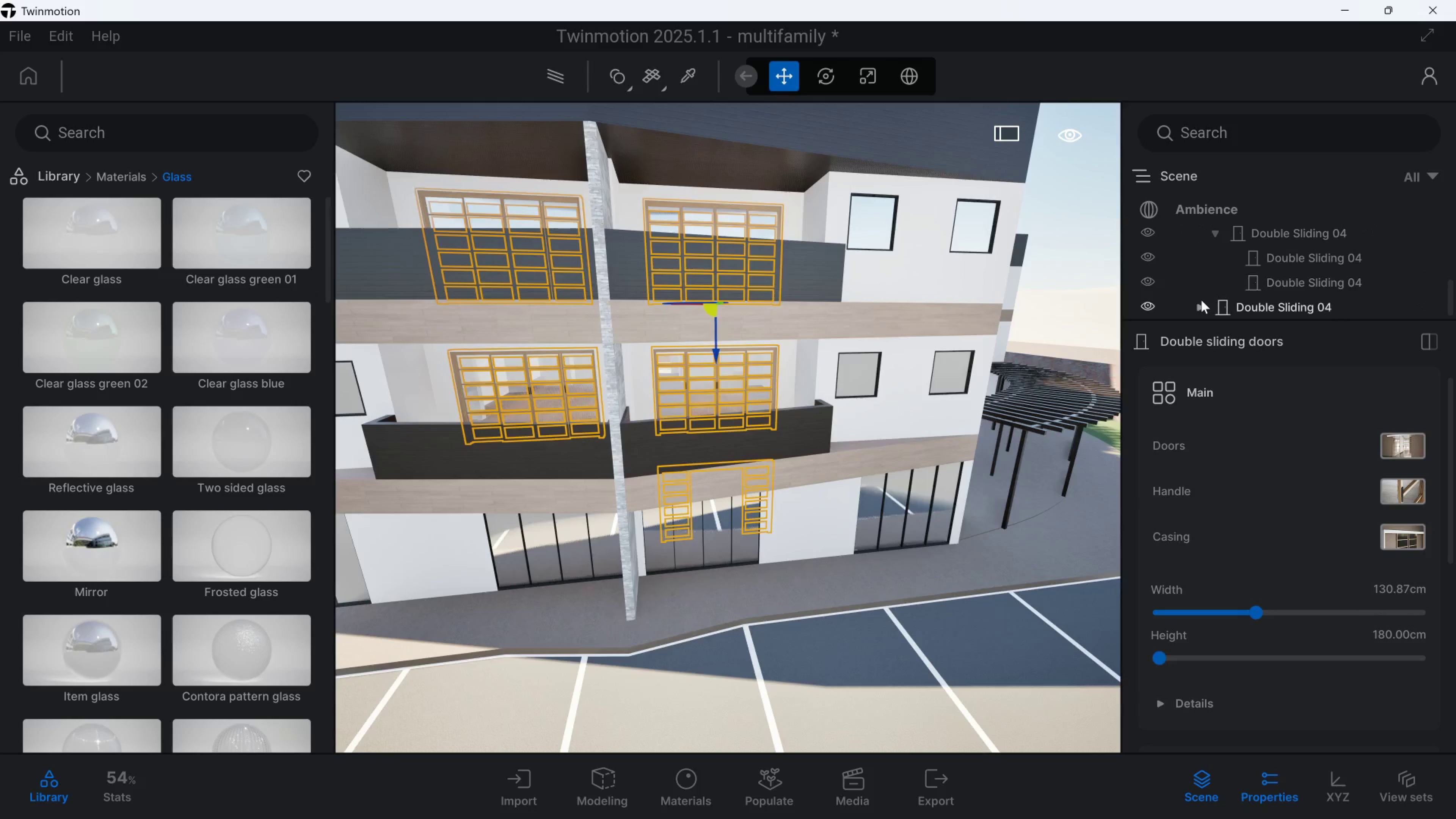 
left_click([1201, 301])
 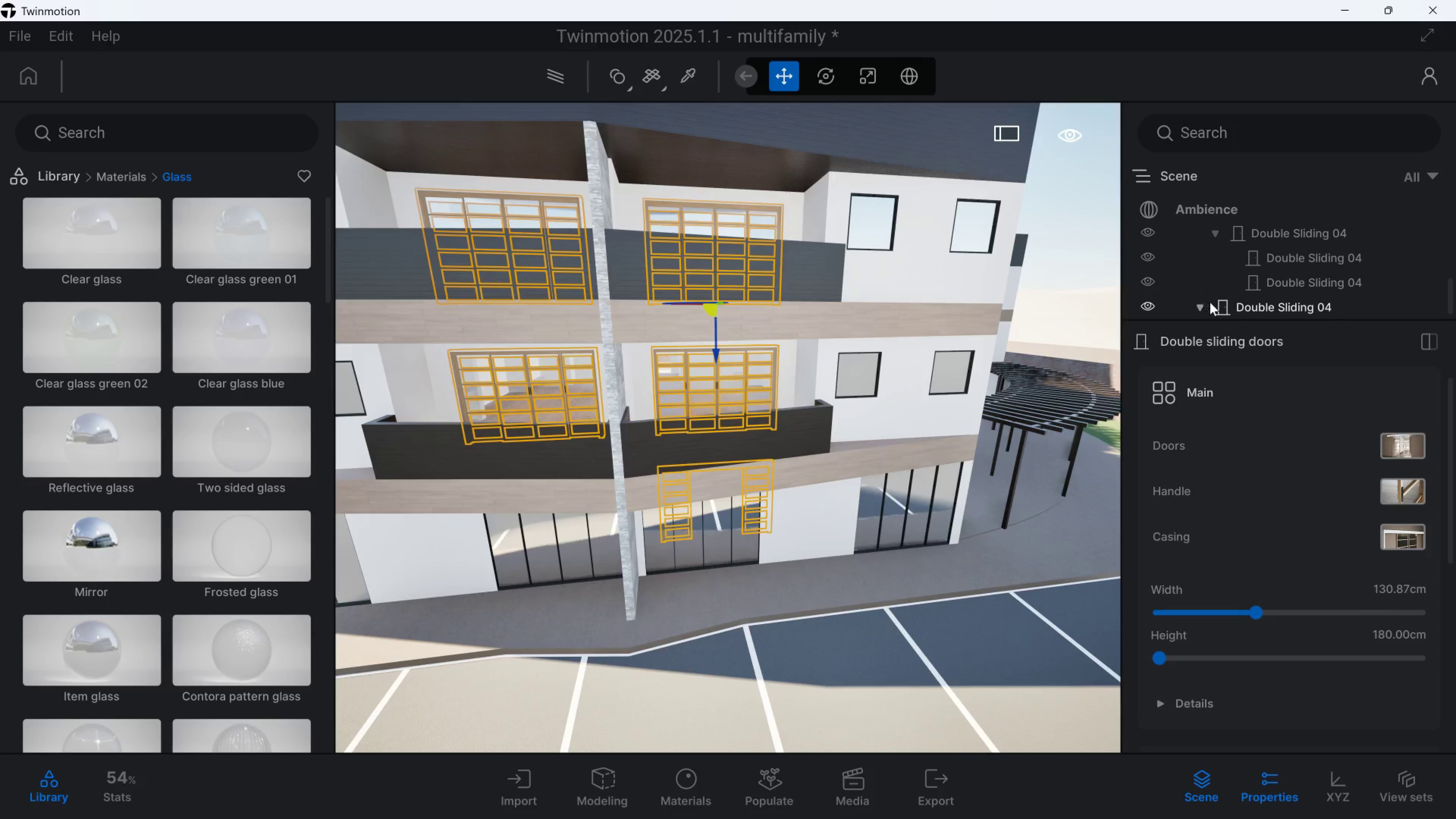 
scroll: coordinate [1241, 289], scroll_direction: down, amount: 4.0
 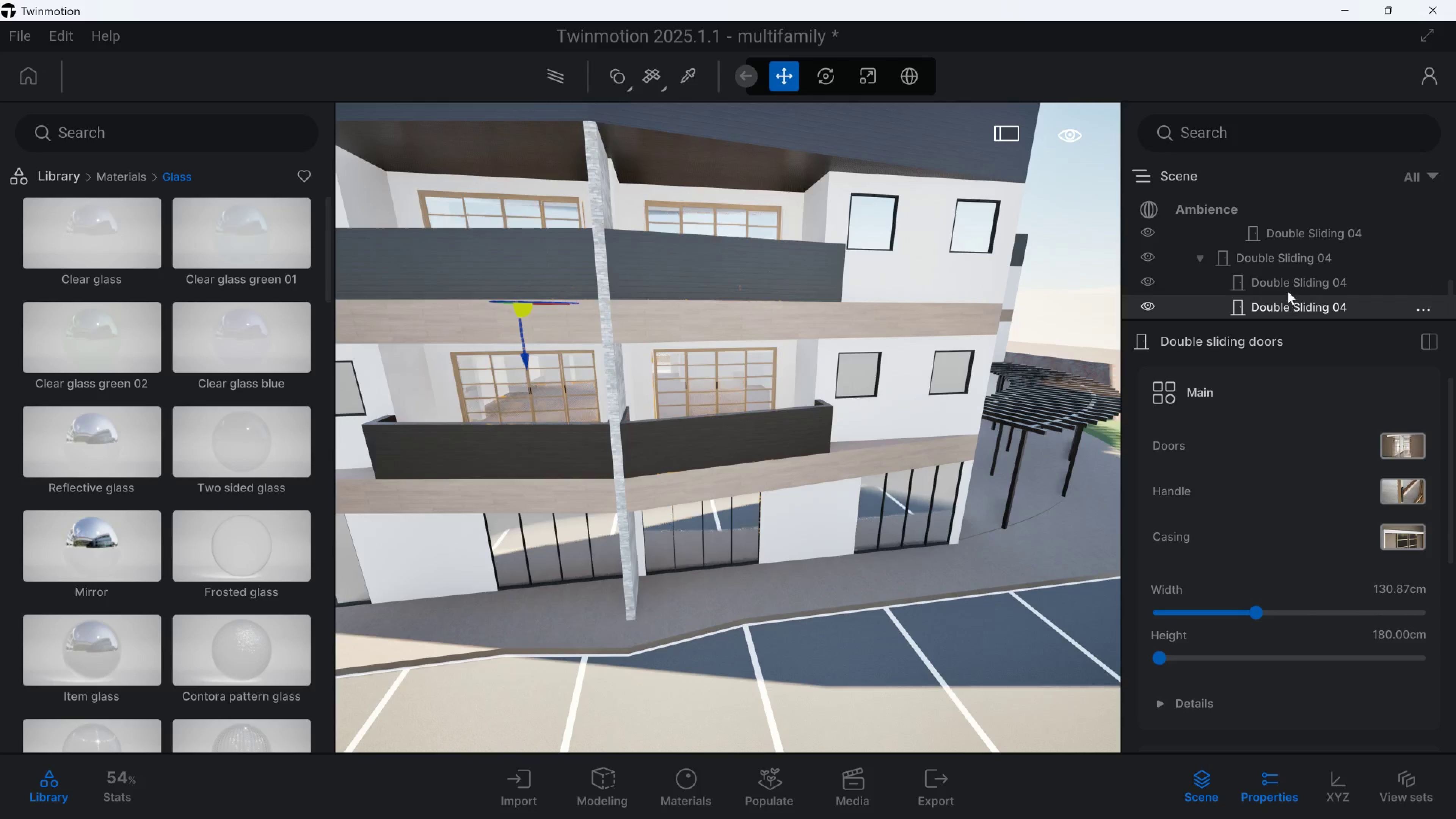 
double_click([1288, 283])
 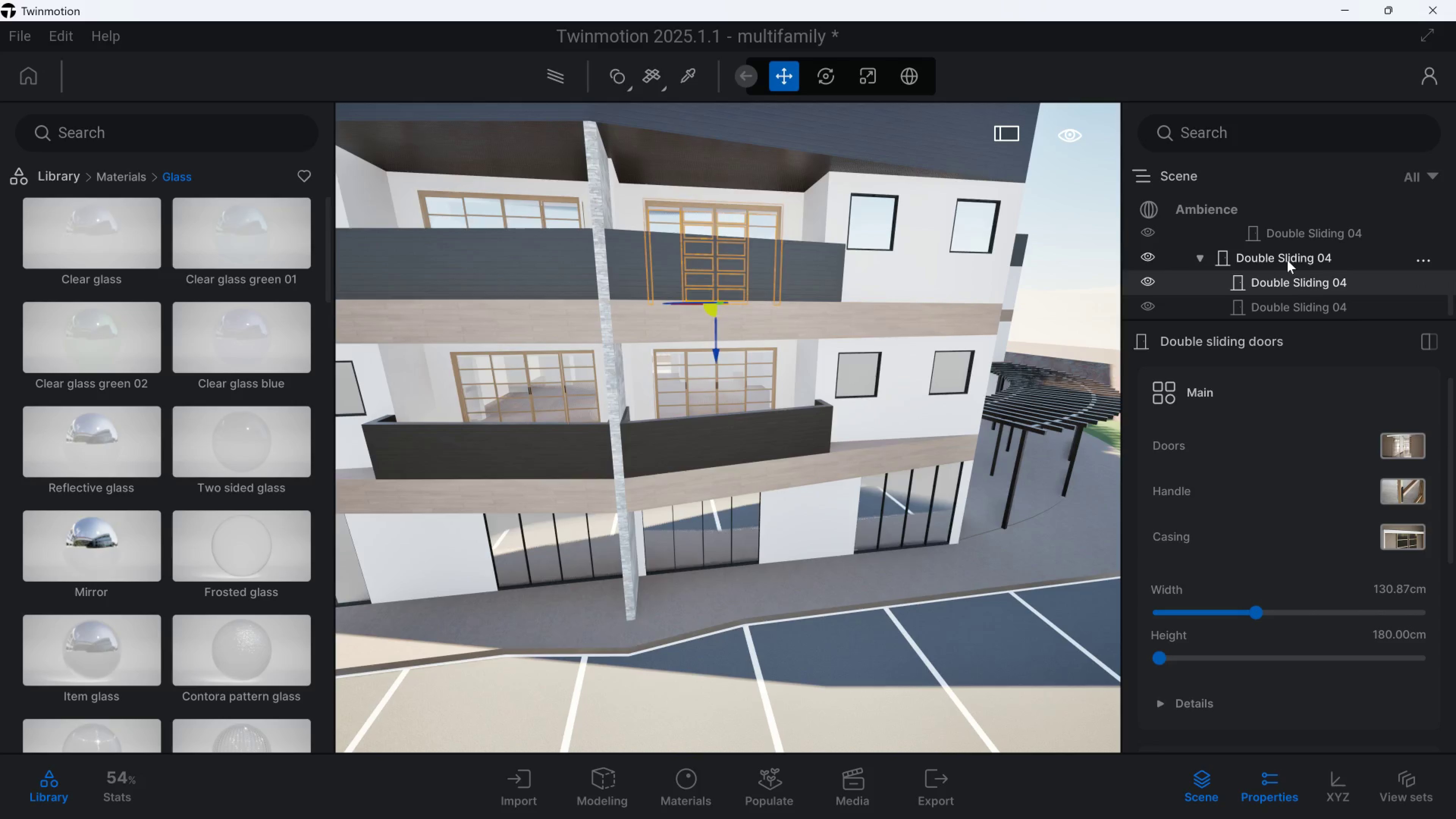 
left_click([1287, 260])
 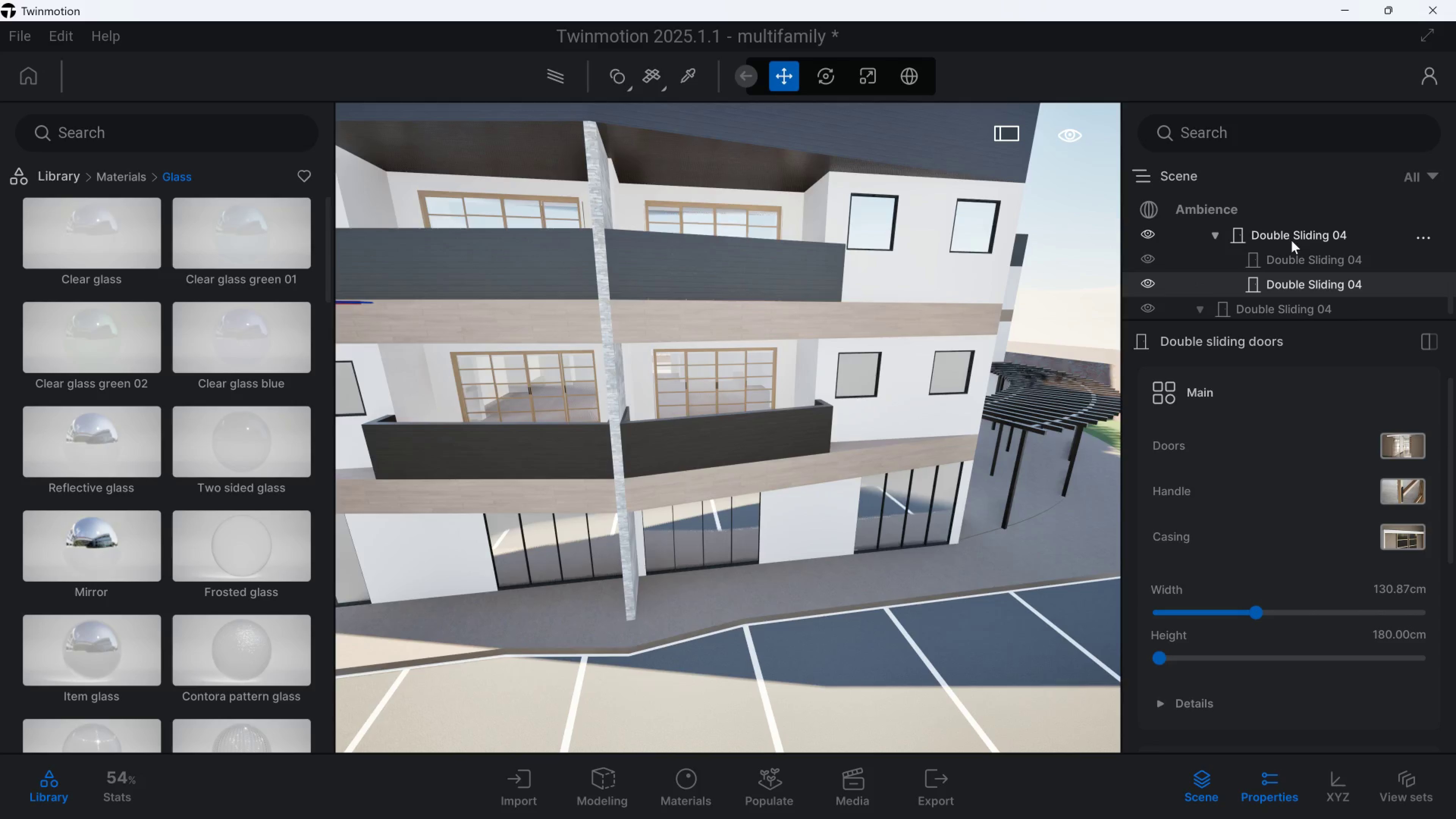 
scroll: coordinate [1291, 256], scroll_direction: up, amount: 1.0
 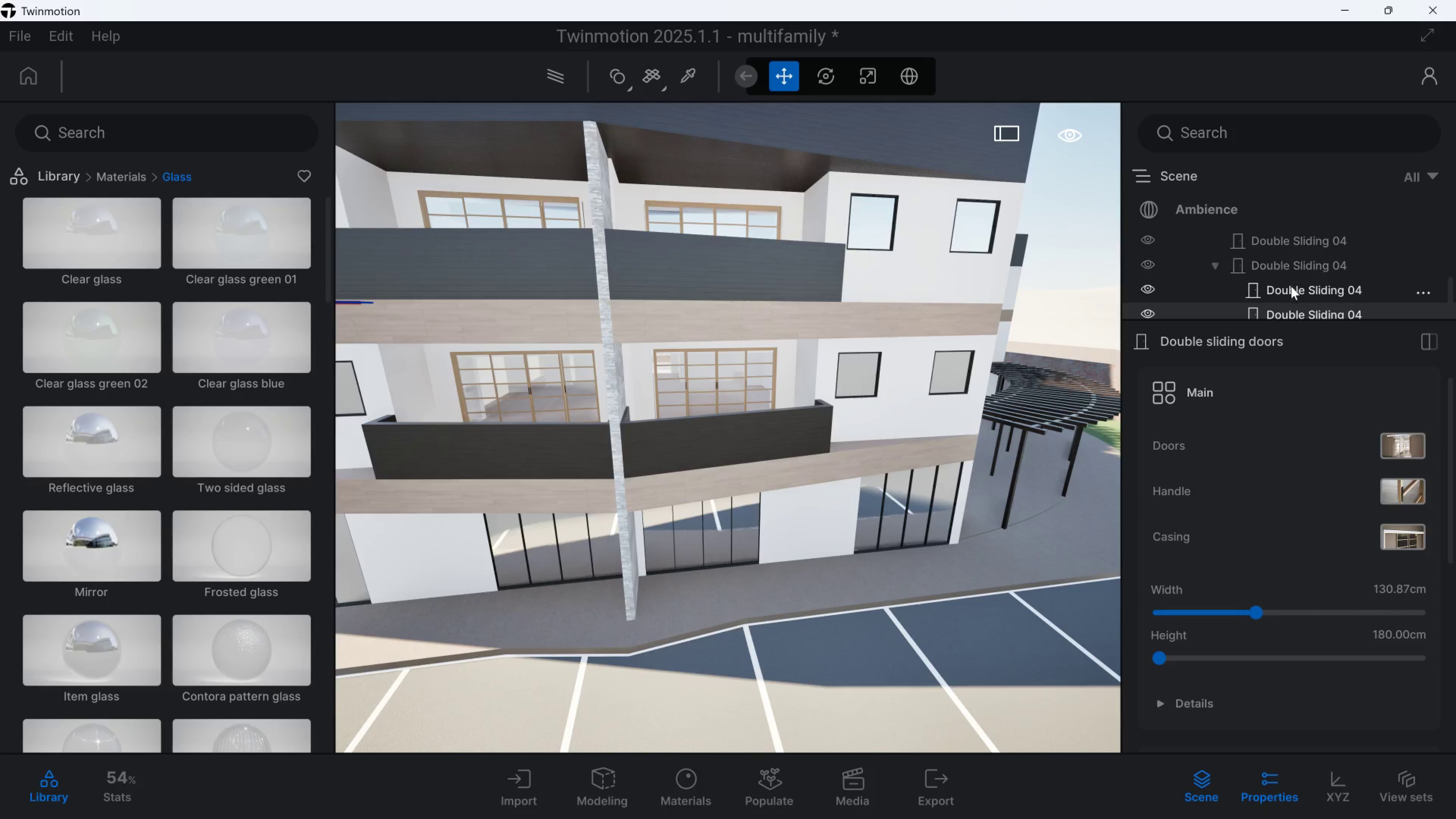 
left_click([1290, 289])
 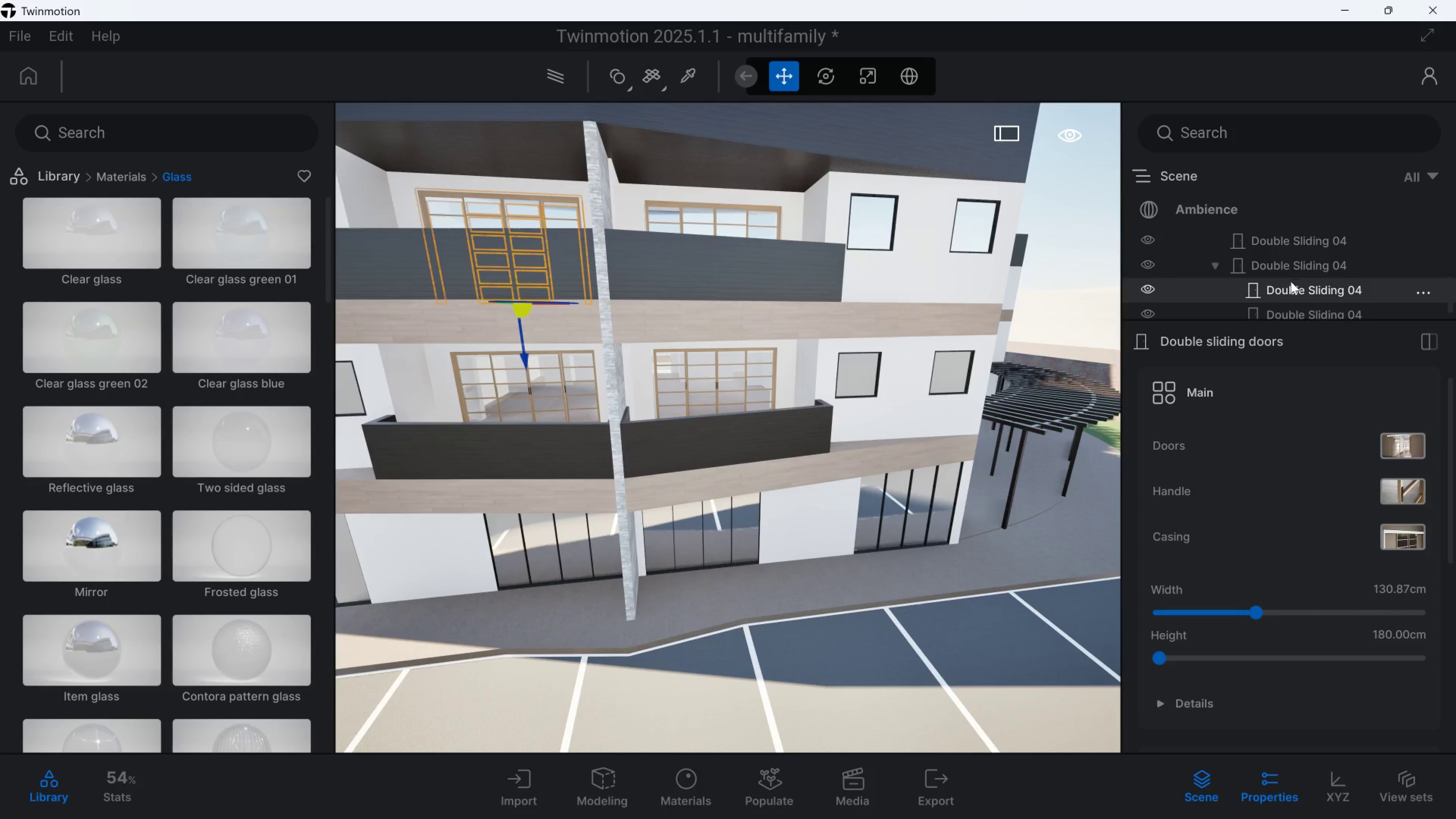 
key(ArrowUp)
 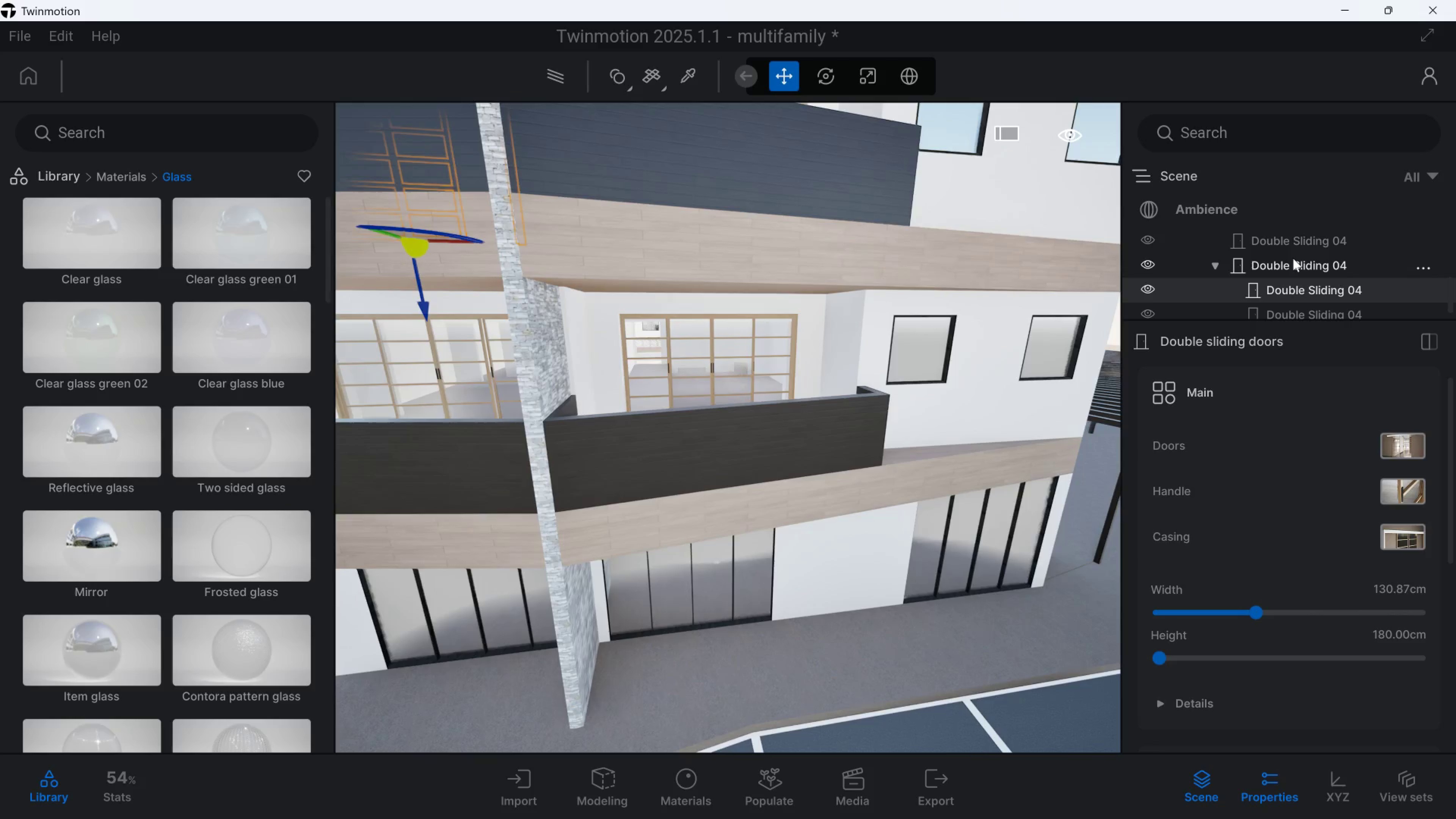 
left_click([1294, 247])
 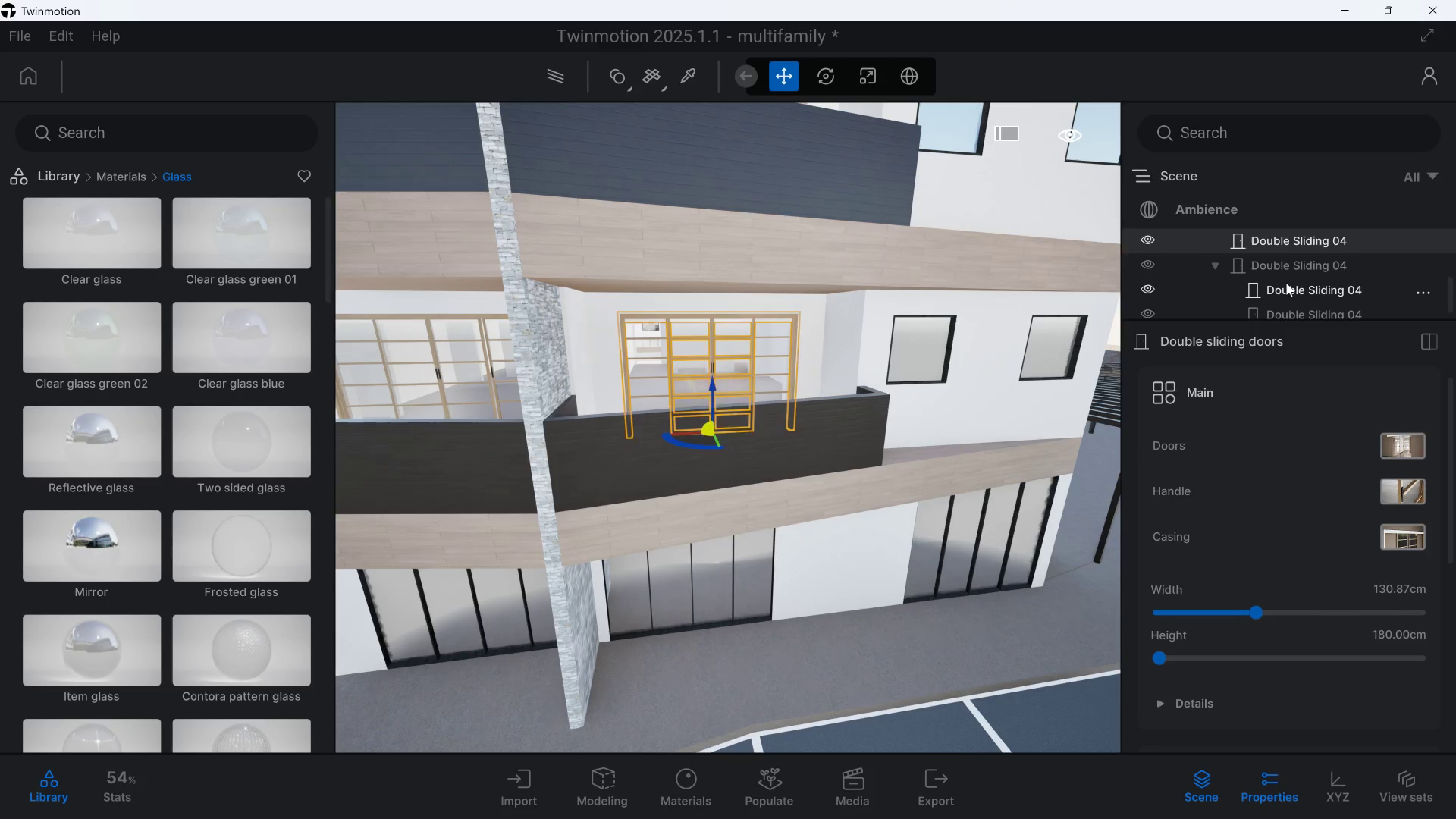 
double_click([1286, 271])
 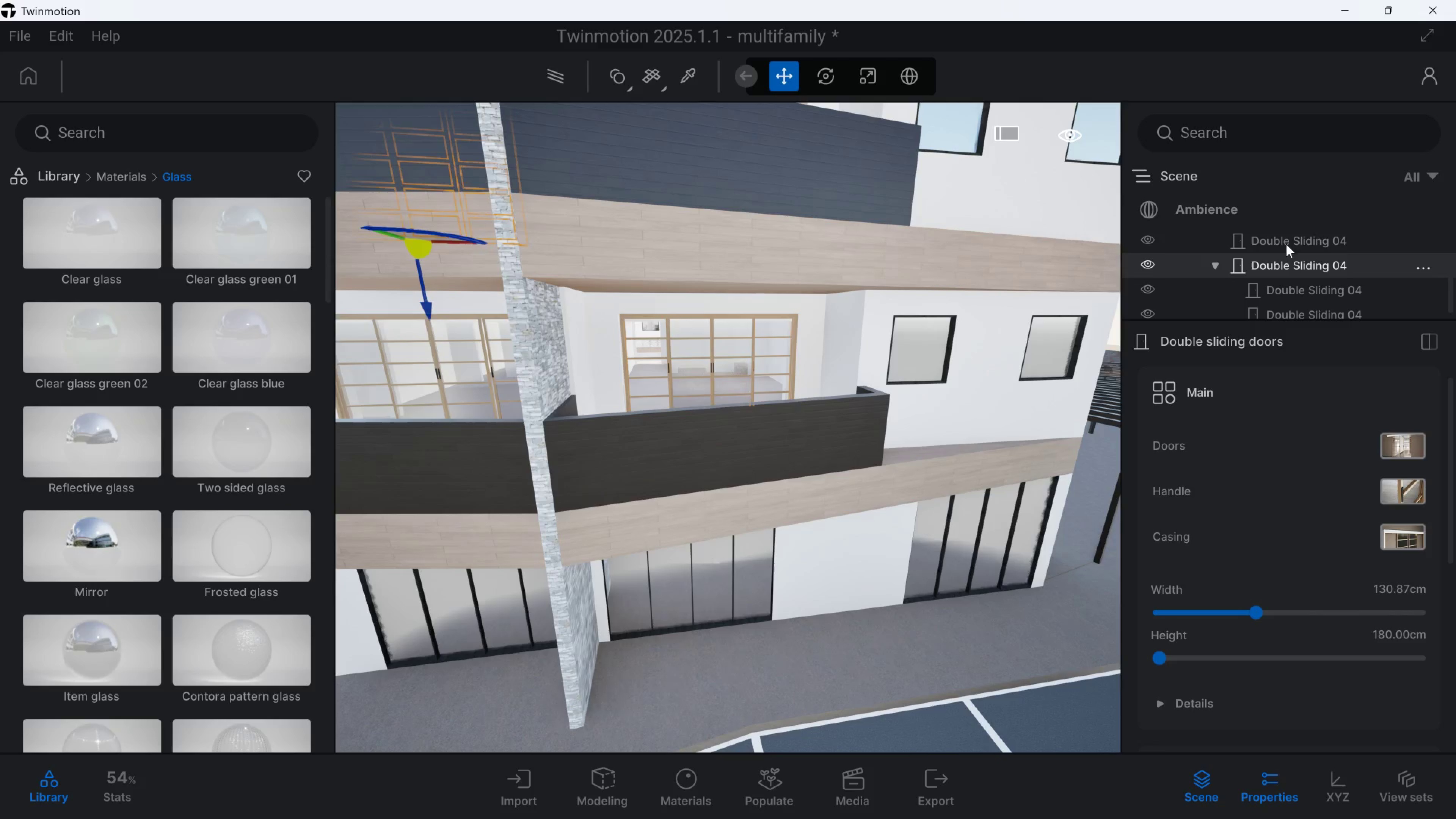 
triple_click([1286, 243])
 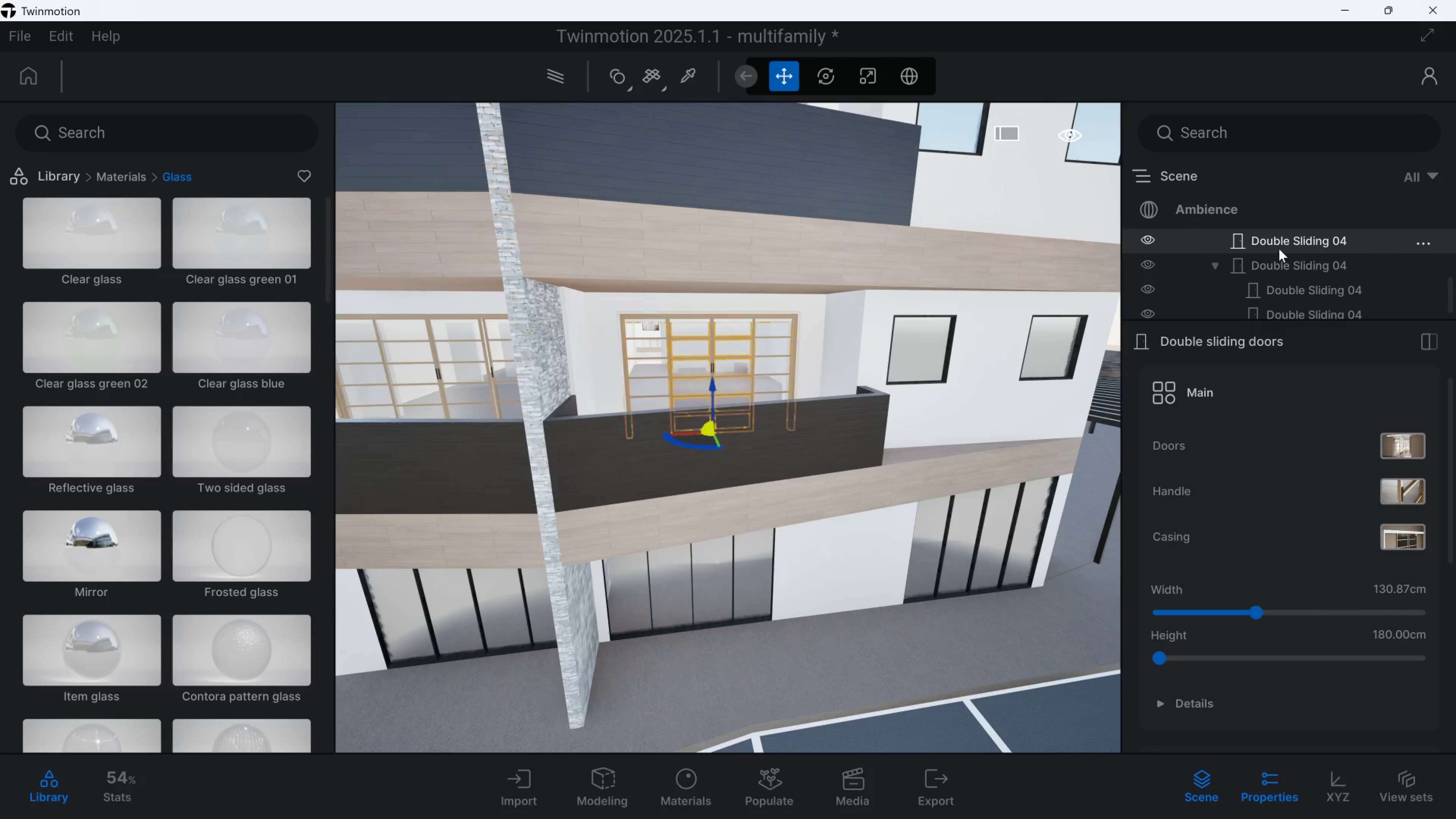 
scroll: coordinate [1277, 251], scroll_direction: up, amount: 2.0
 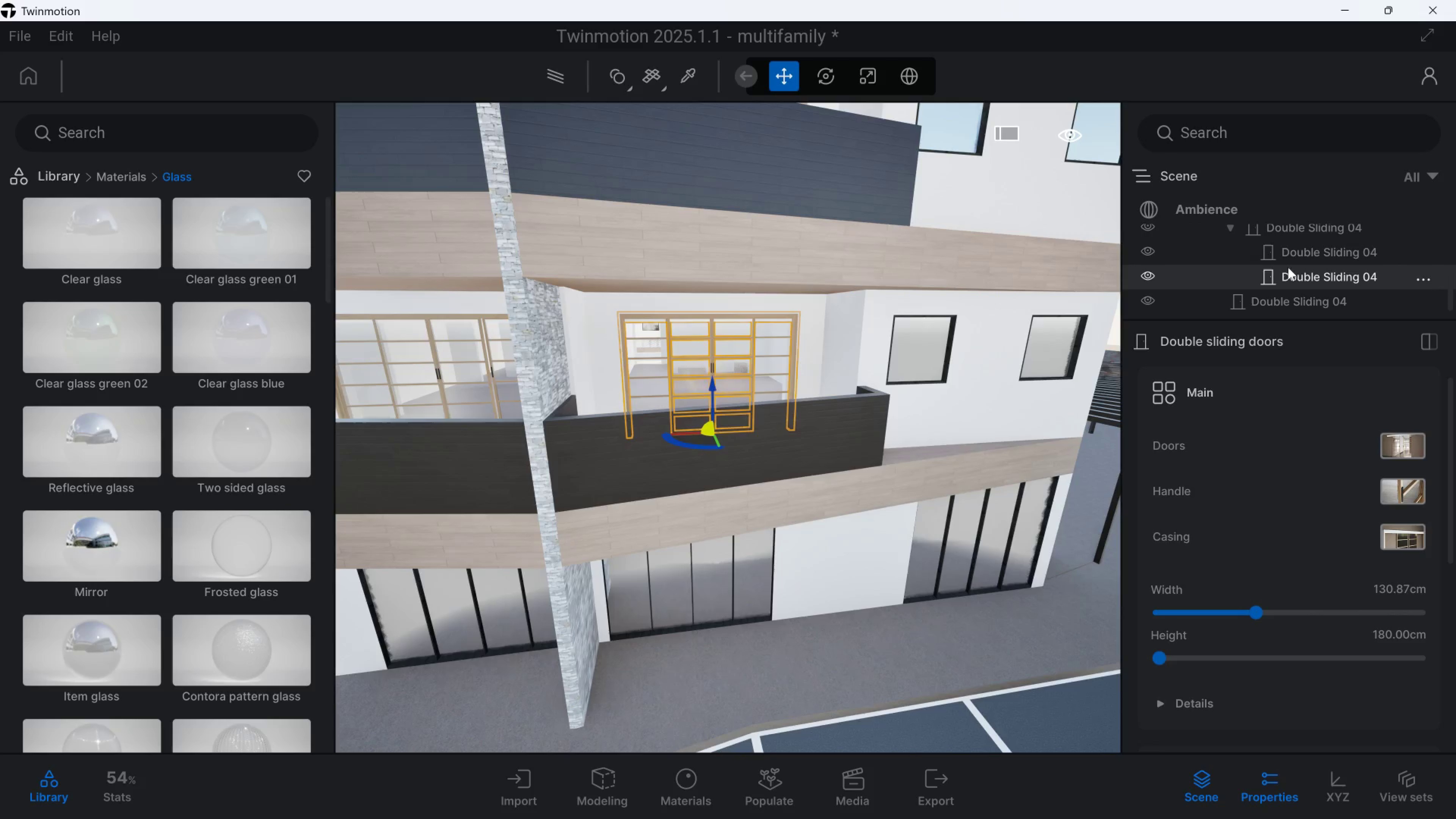 
double_click([1293, 257])
 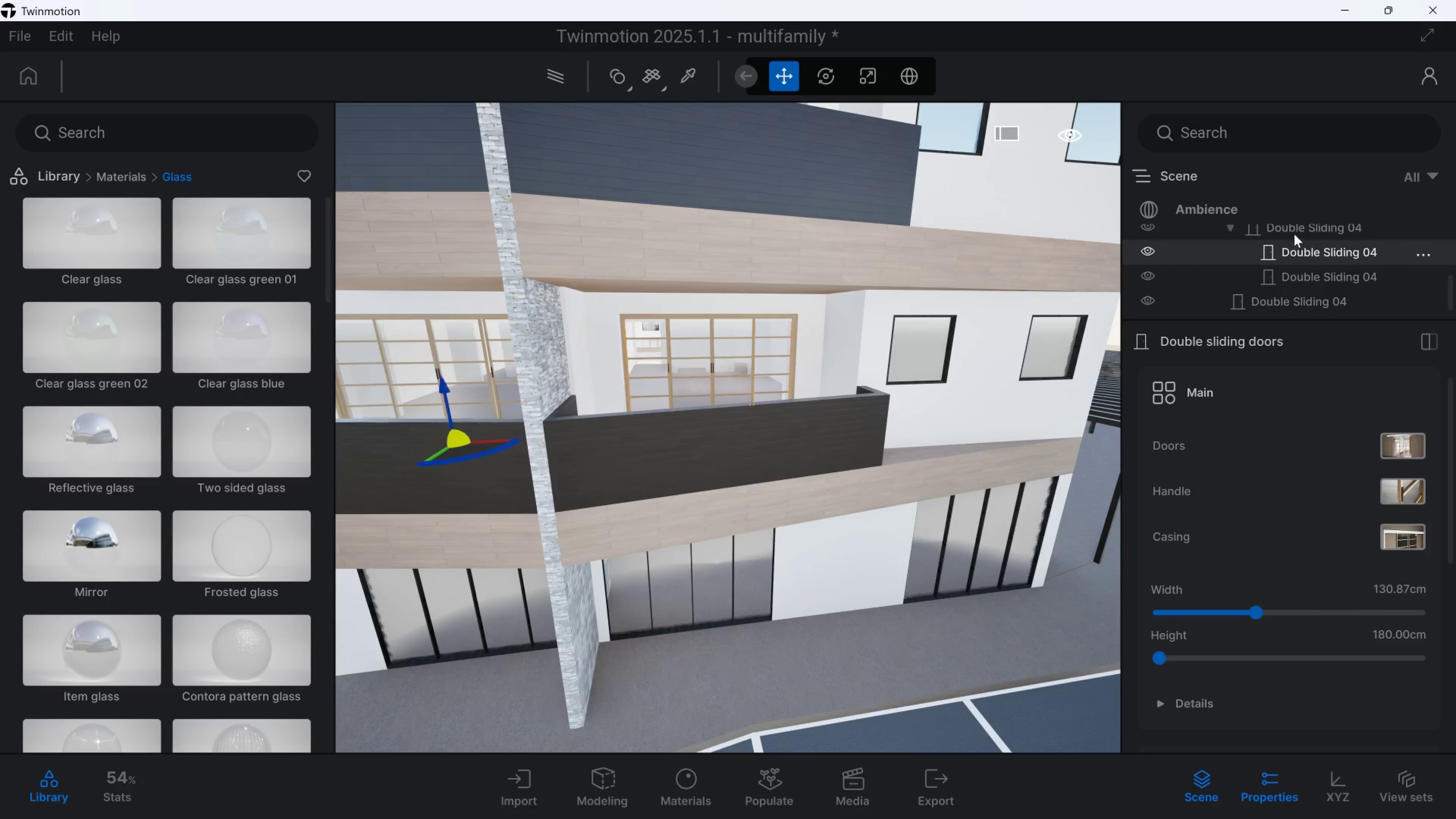 
left_click_drag(start_coordinate=[1294, 228], to_coordinate=[1293, 226])
 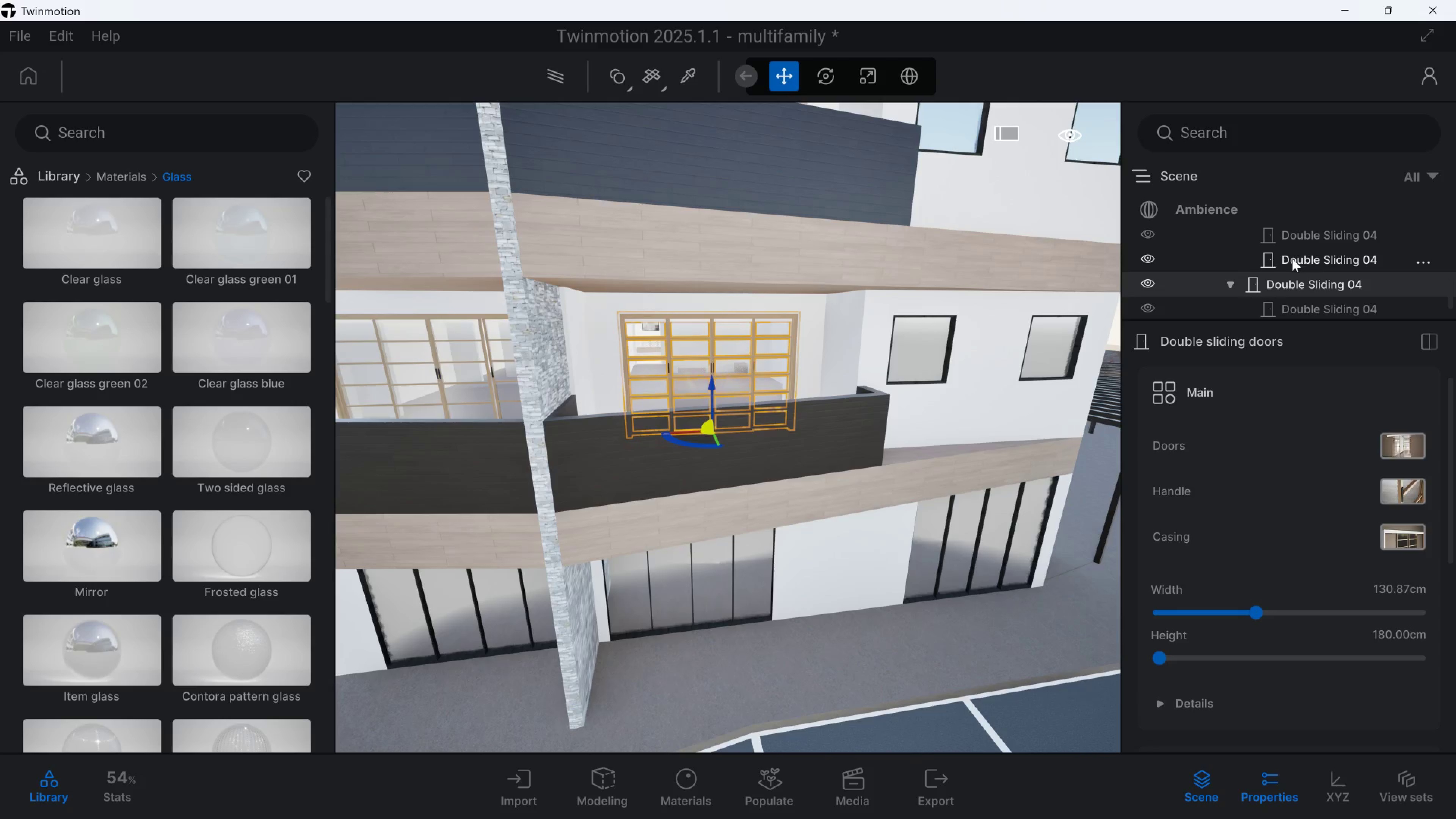 
left_click([1292, 259])
 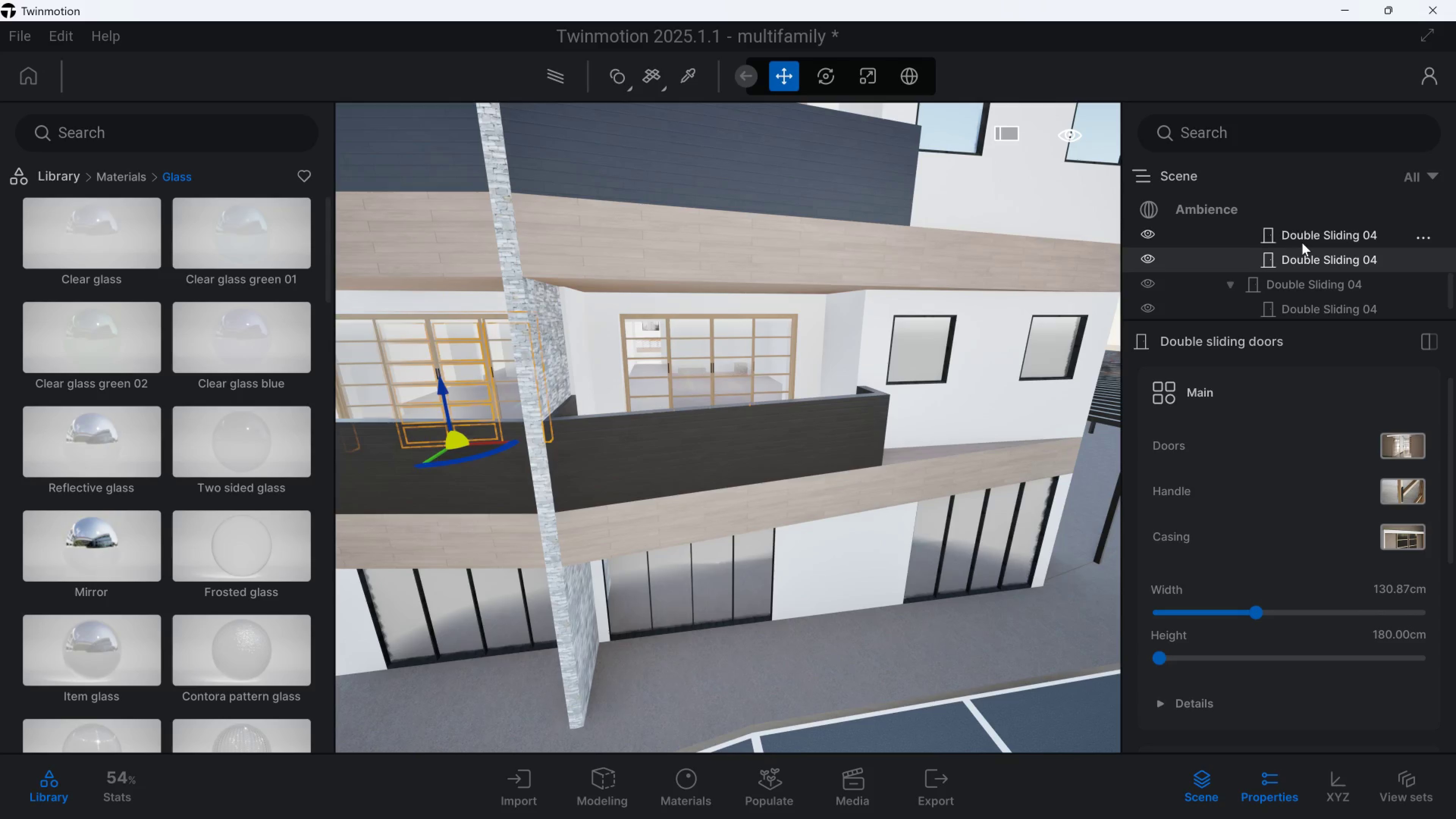 
double_click([1302, 243])
 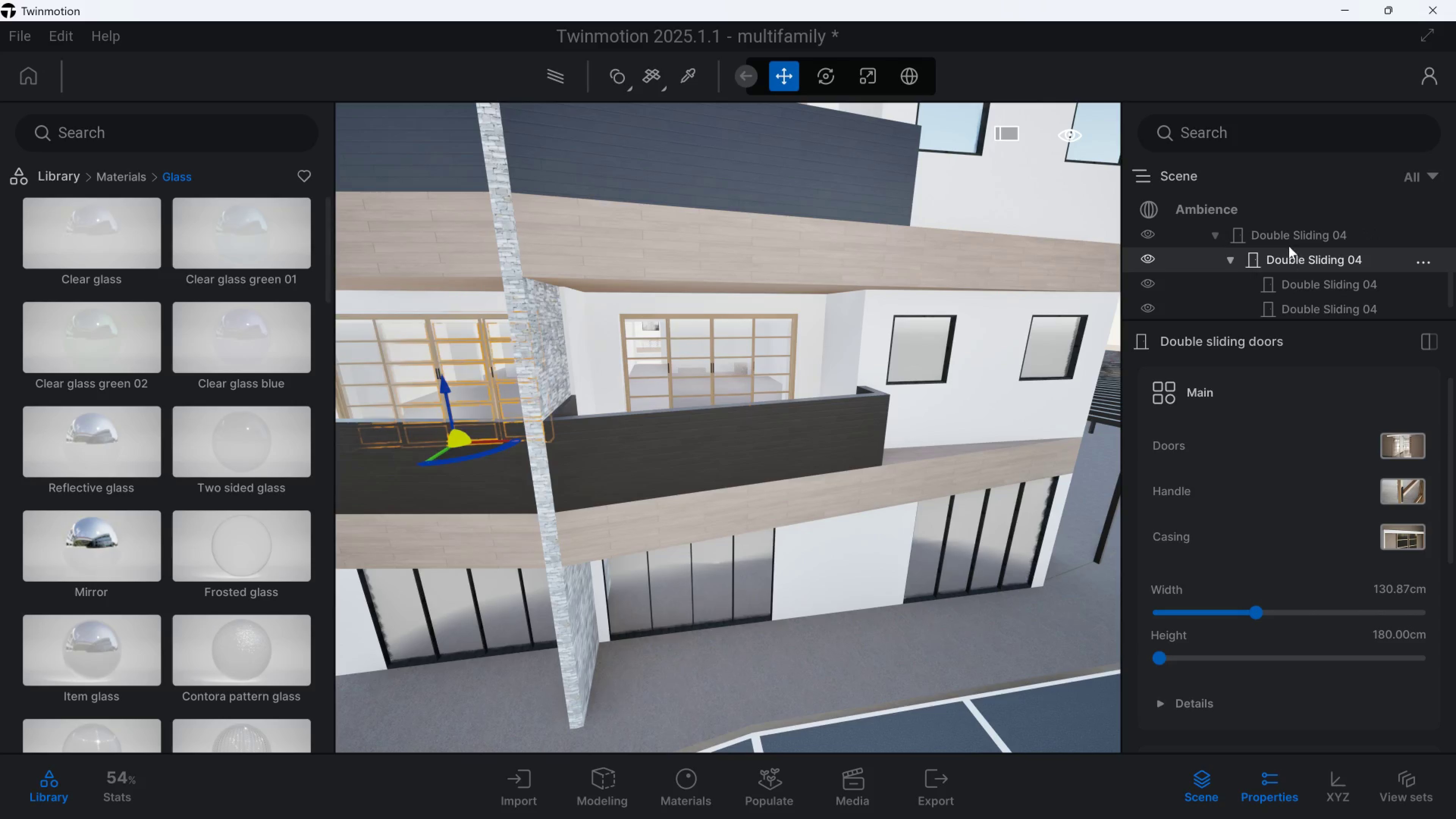 
double_click([1282, 235])
 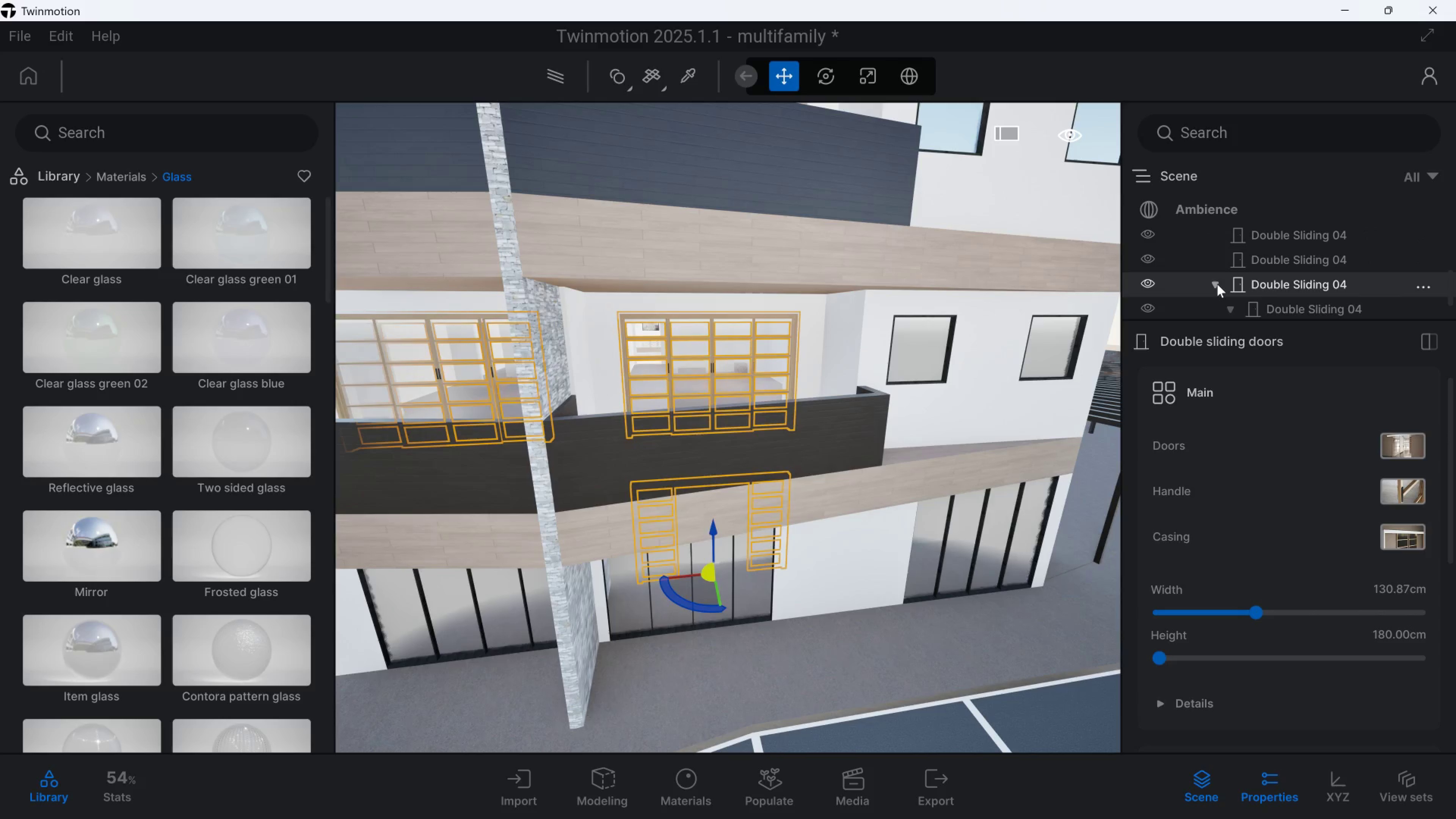 
double_click([1216, 284])
 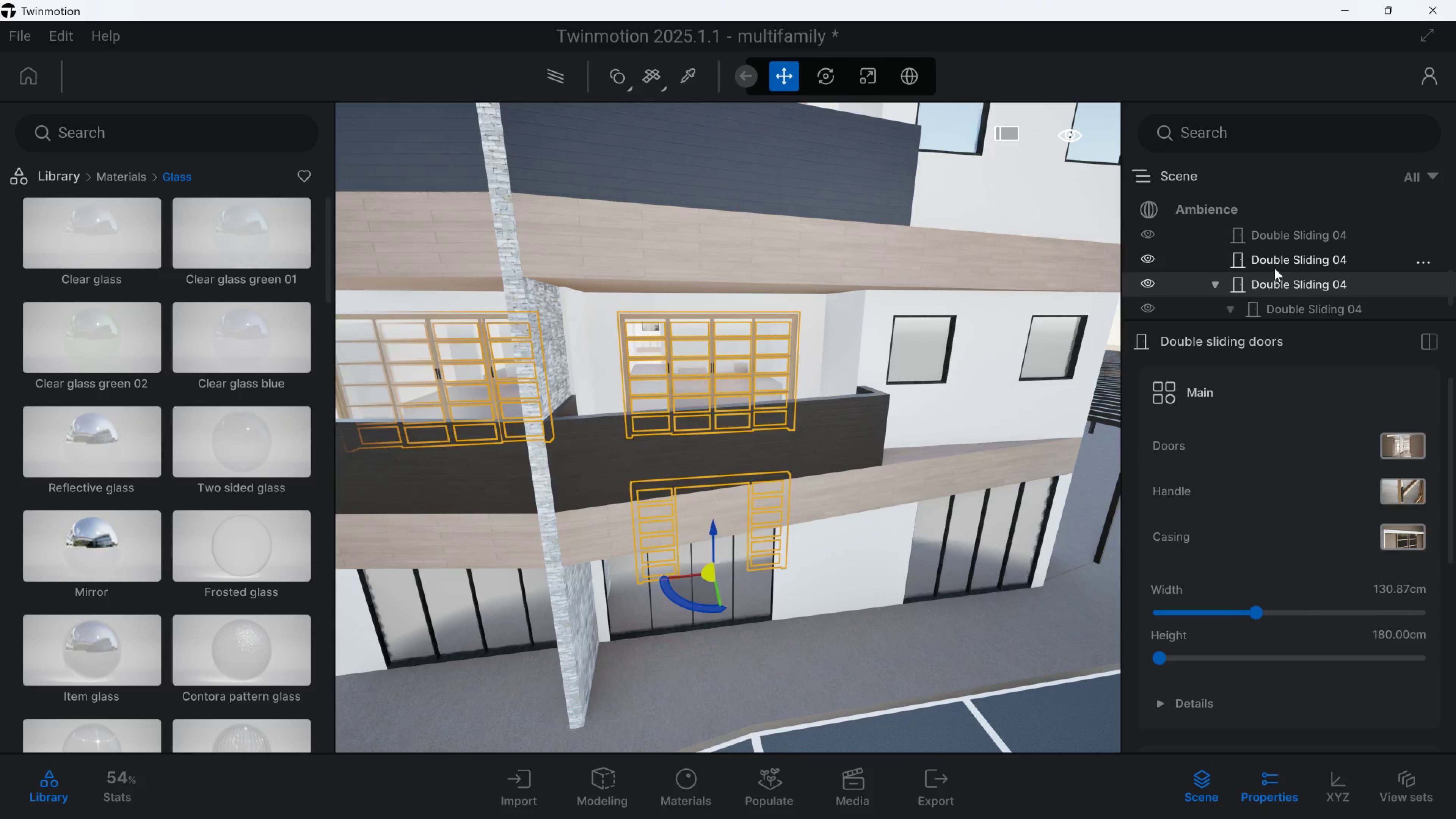 
double_click([1273, 290])
 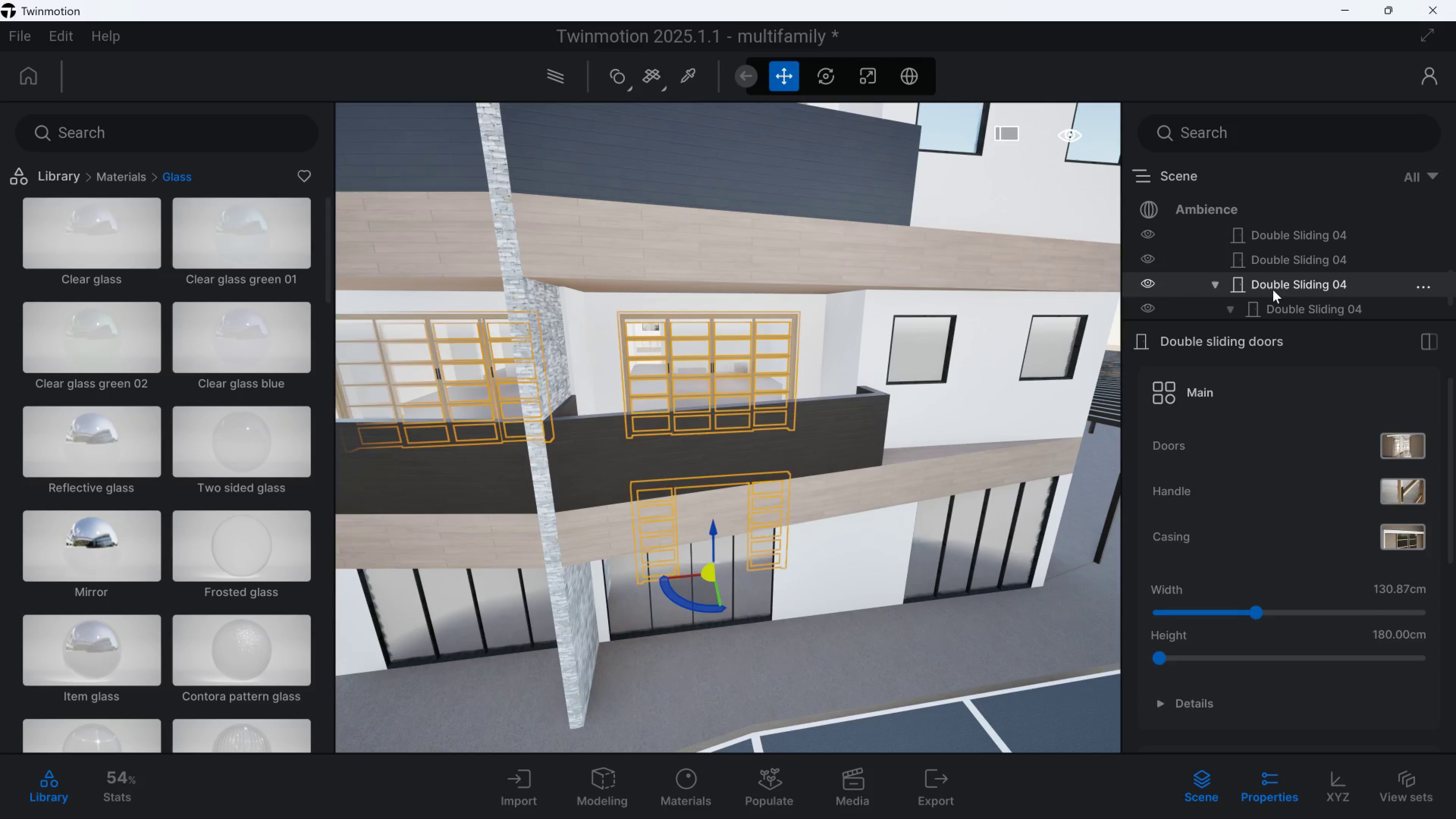 
right_click([1273, 290])
 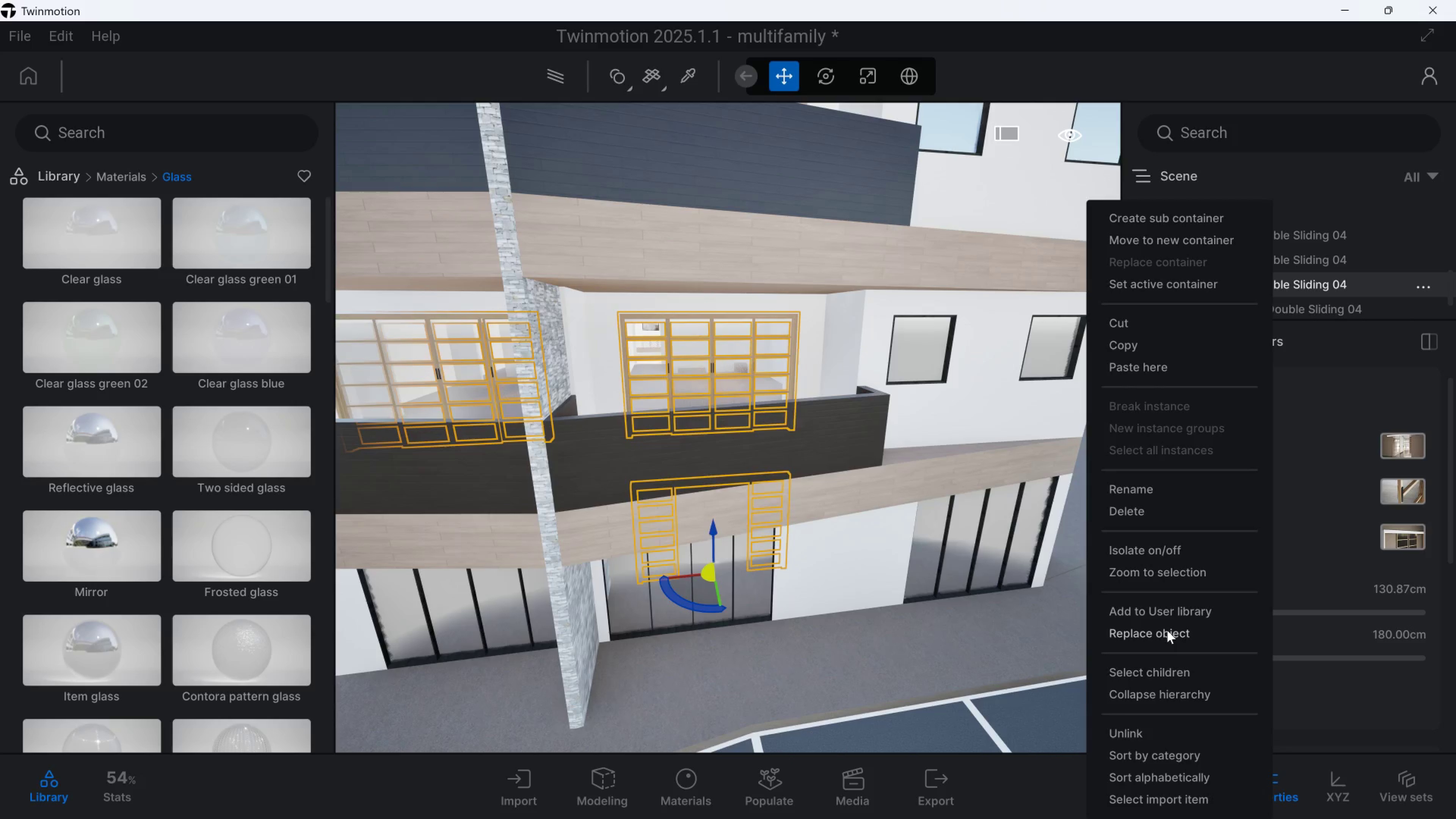 
wait(6.1)
 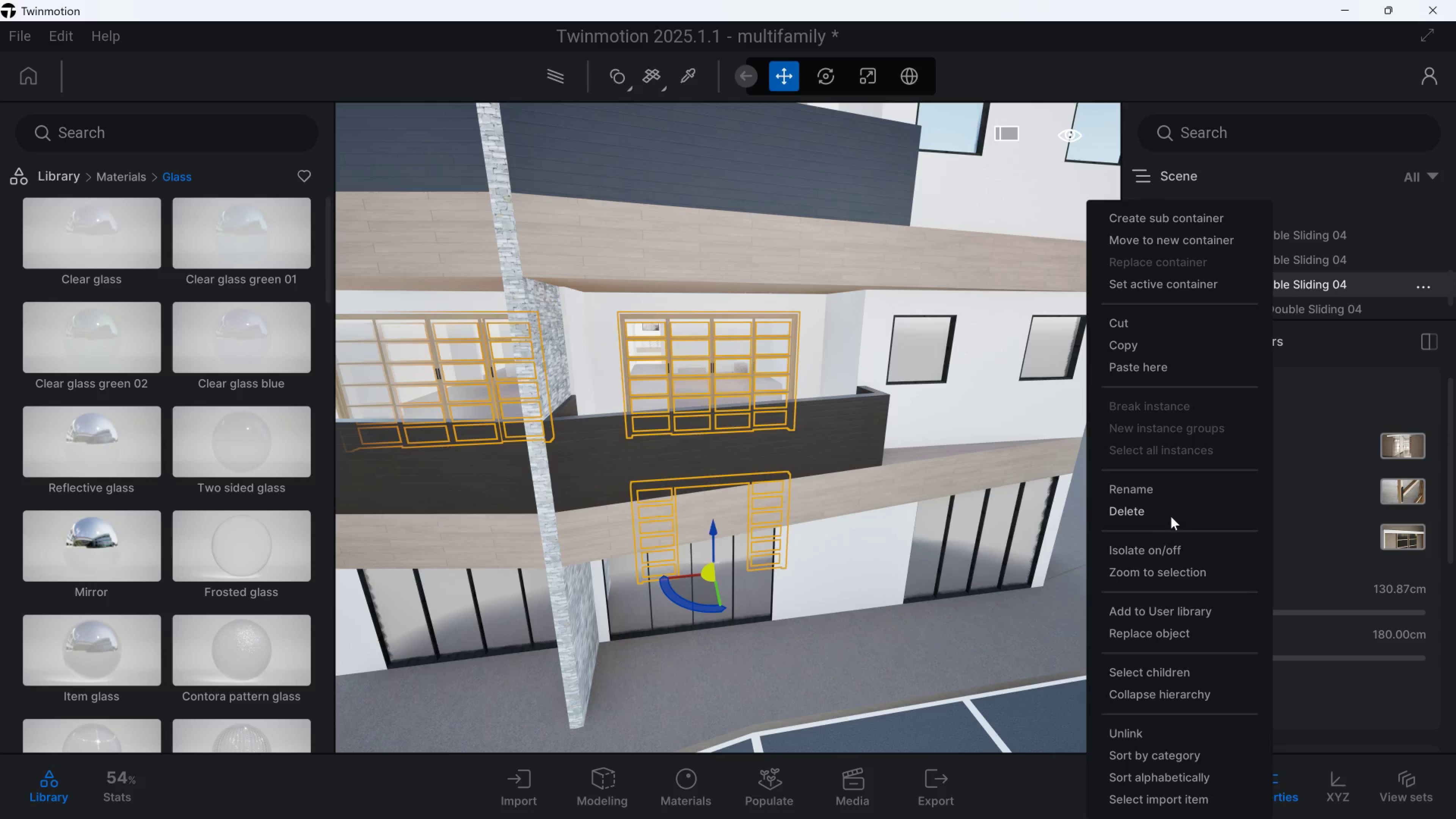 
left_click([1163, 691])
 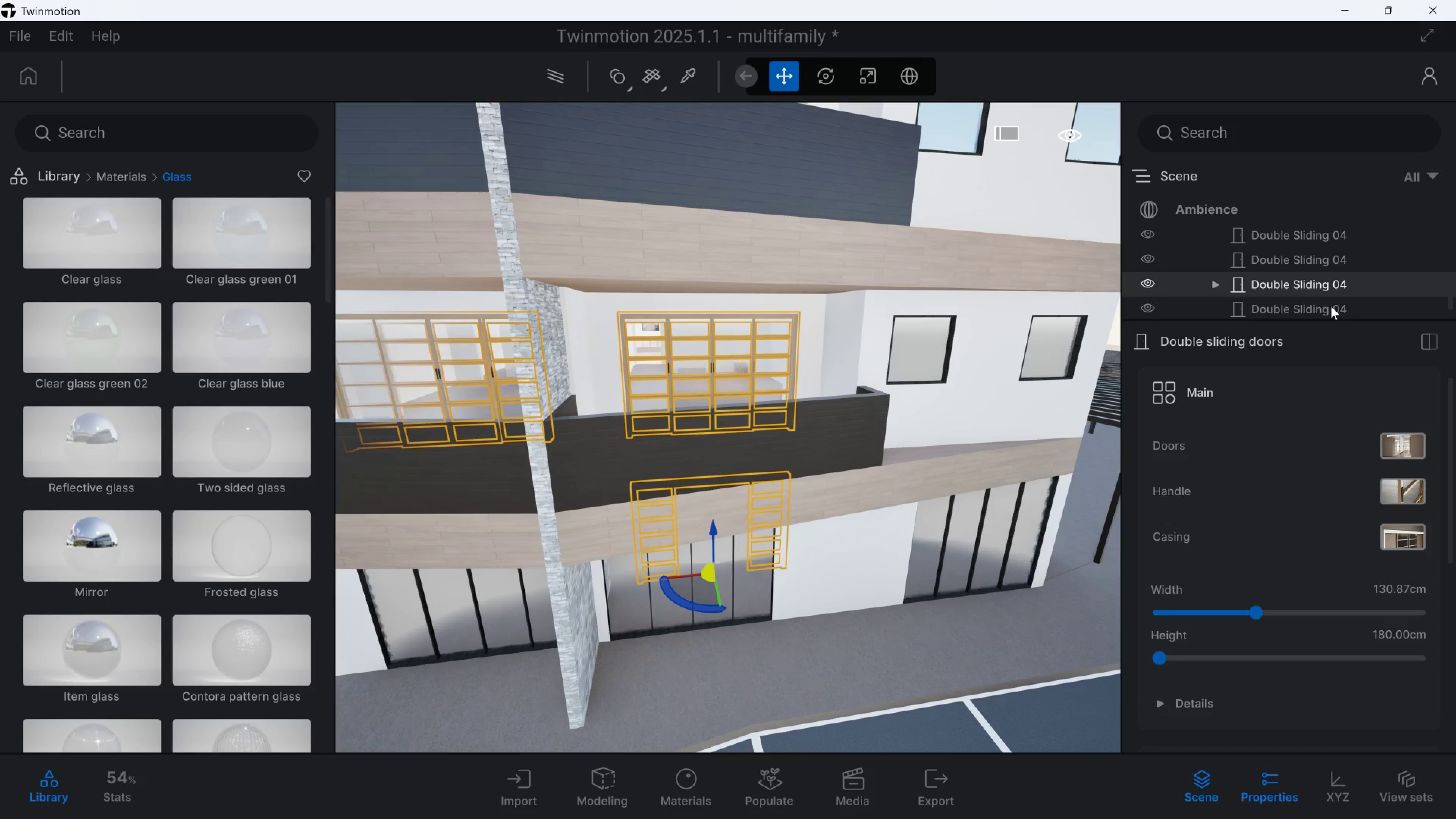 
right_click([1299, 285])
 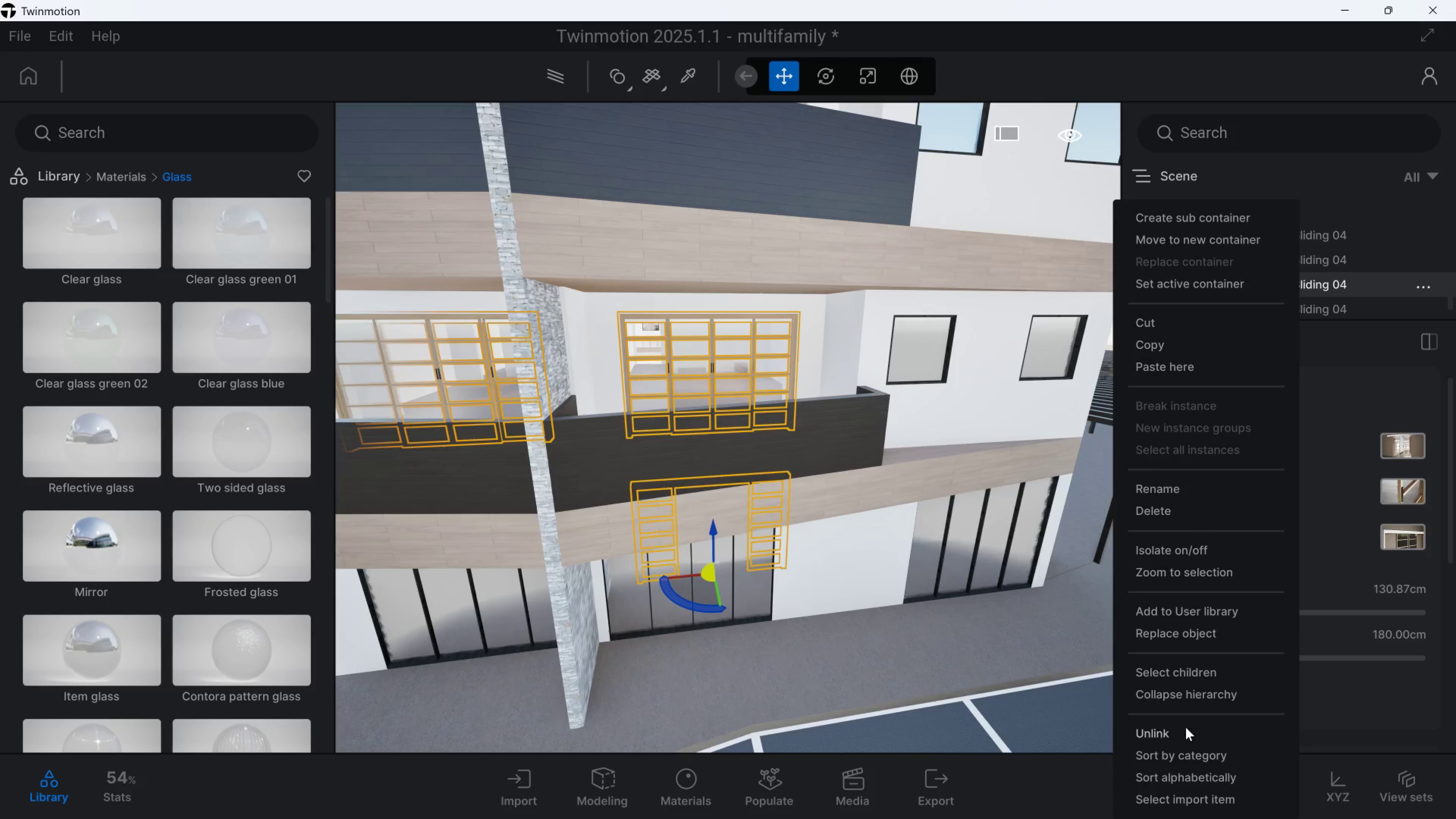 
left_click([1174, 730])
 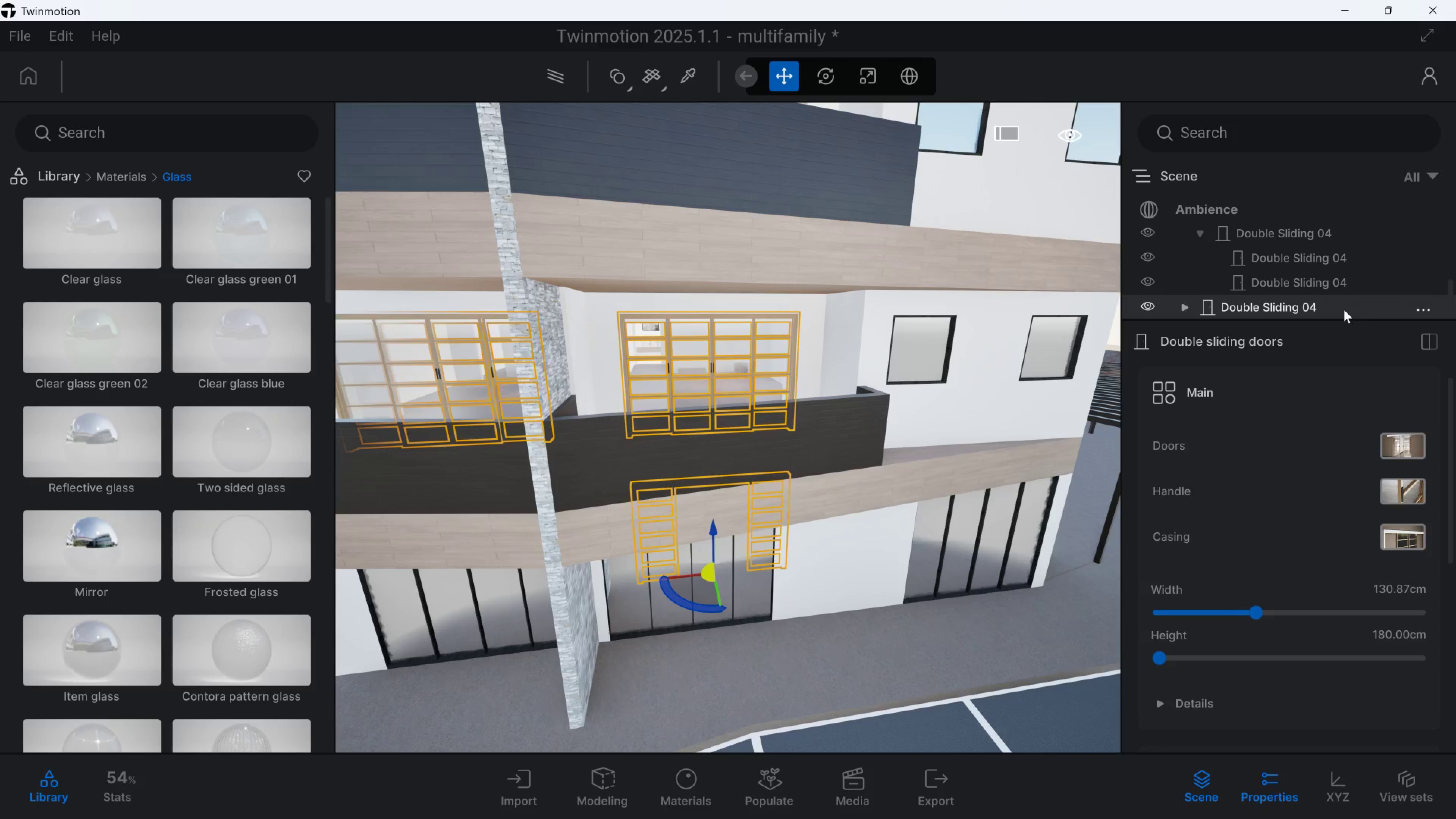 
right_click([1330, 311])
 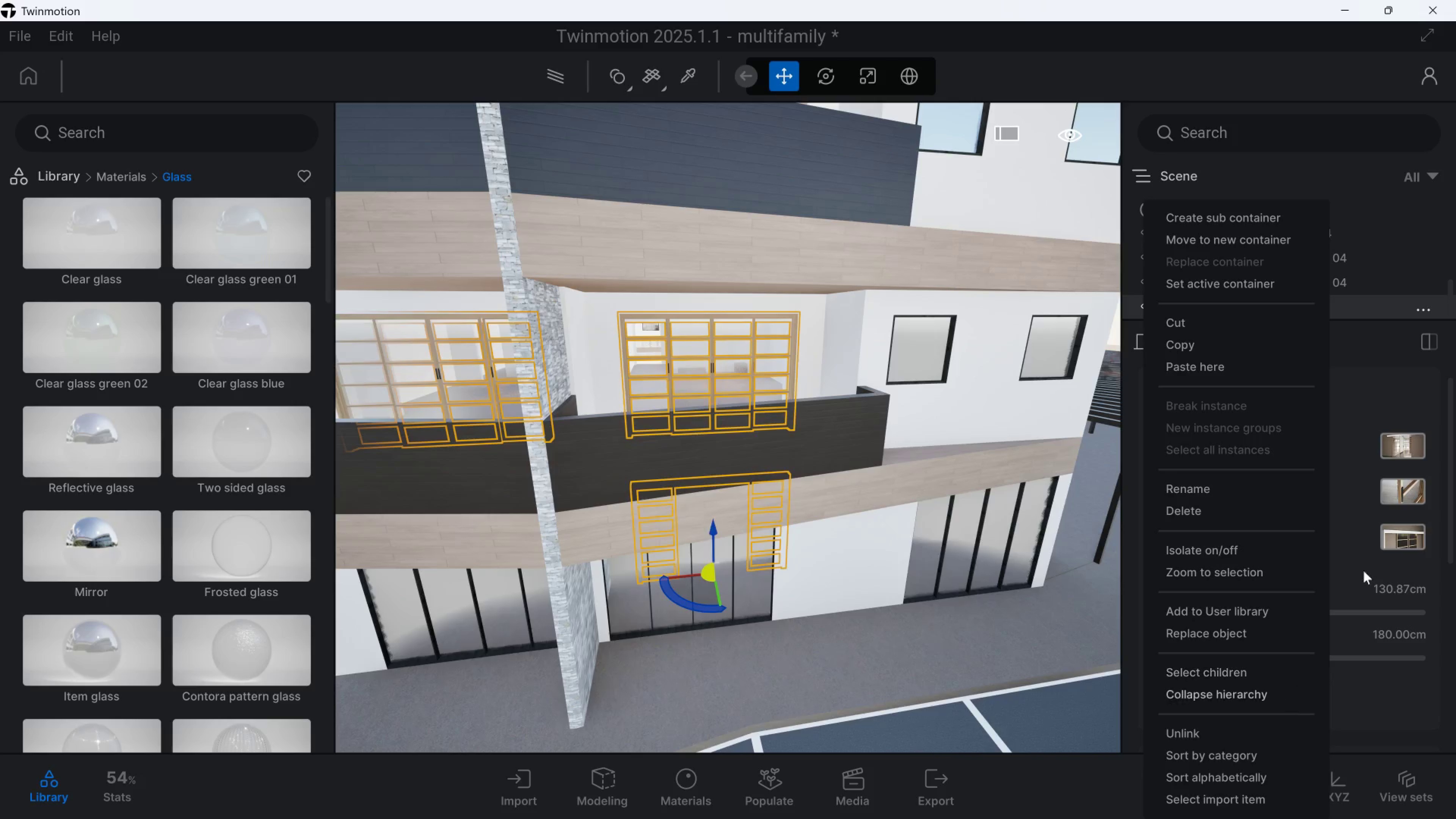 
left_click([1423, 311])
 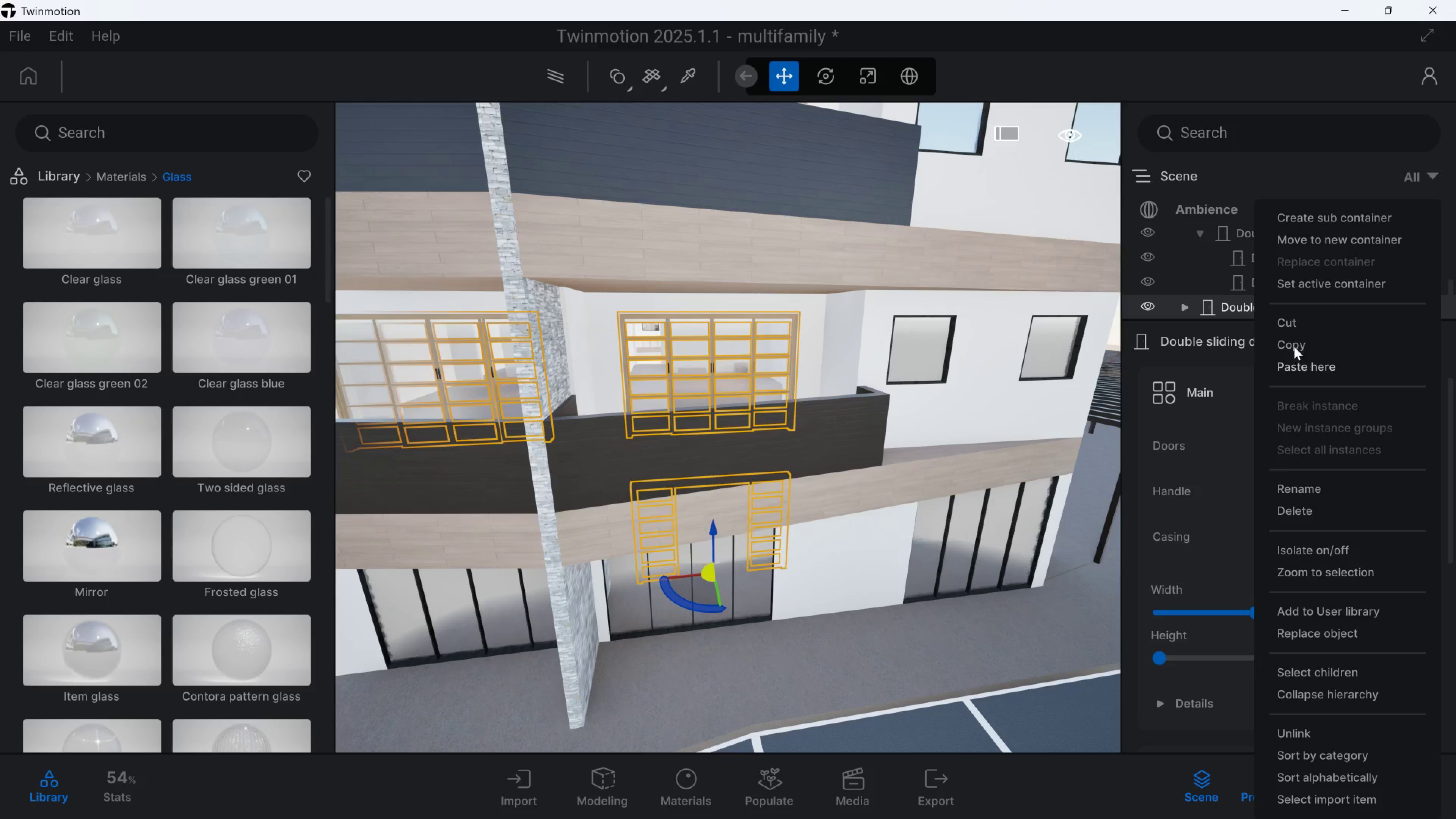 
left_click_drag(start_coordinate=[759, 621], to_coordinate=[759, 623])
 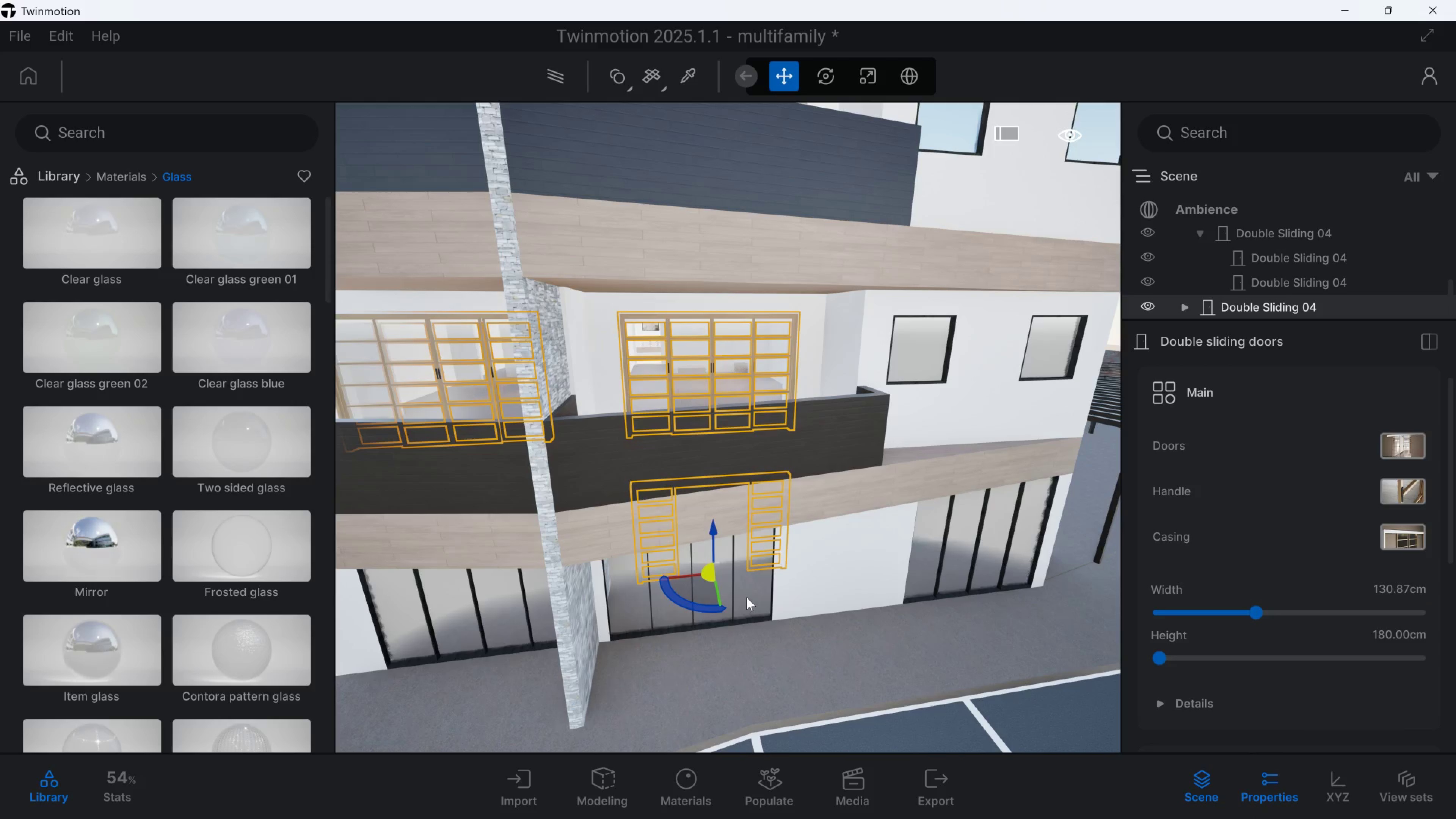 
type(dadq)
 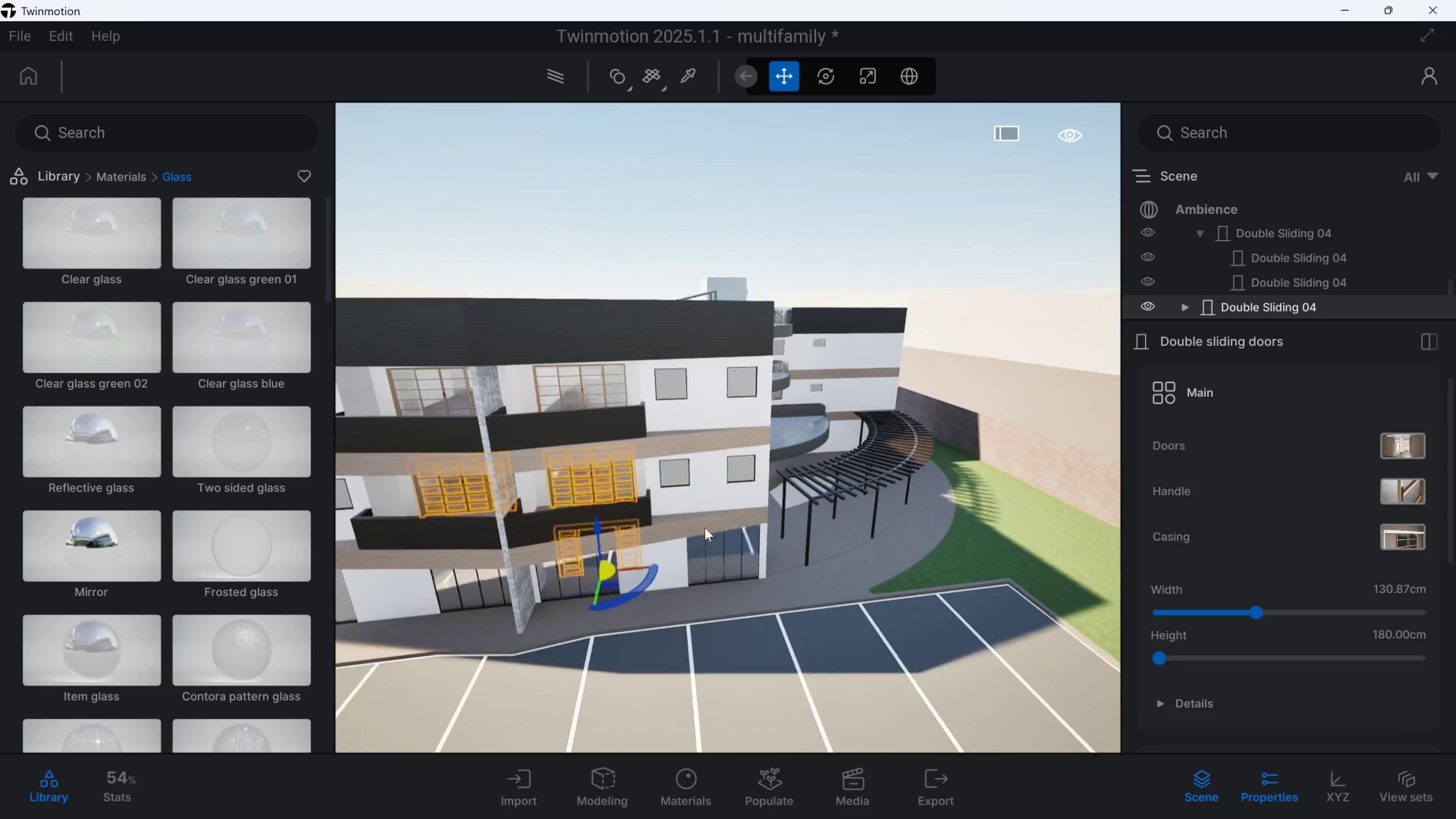 
hold_key(key=S, duration=0.34)
 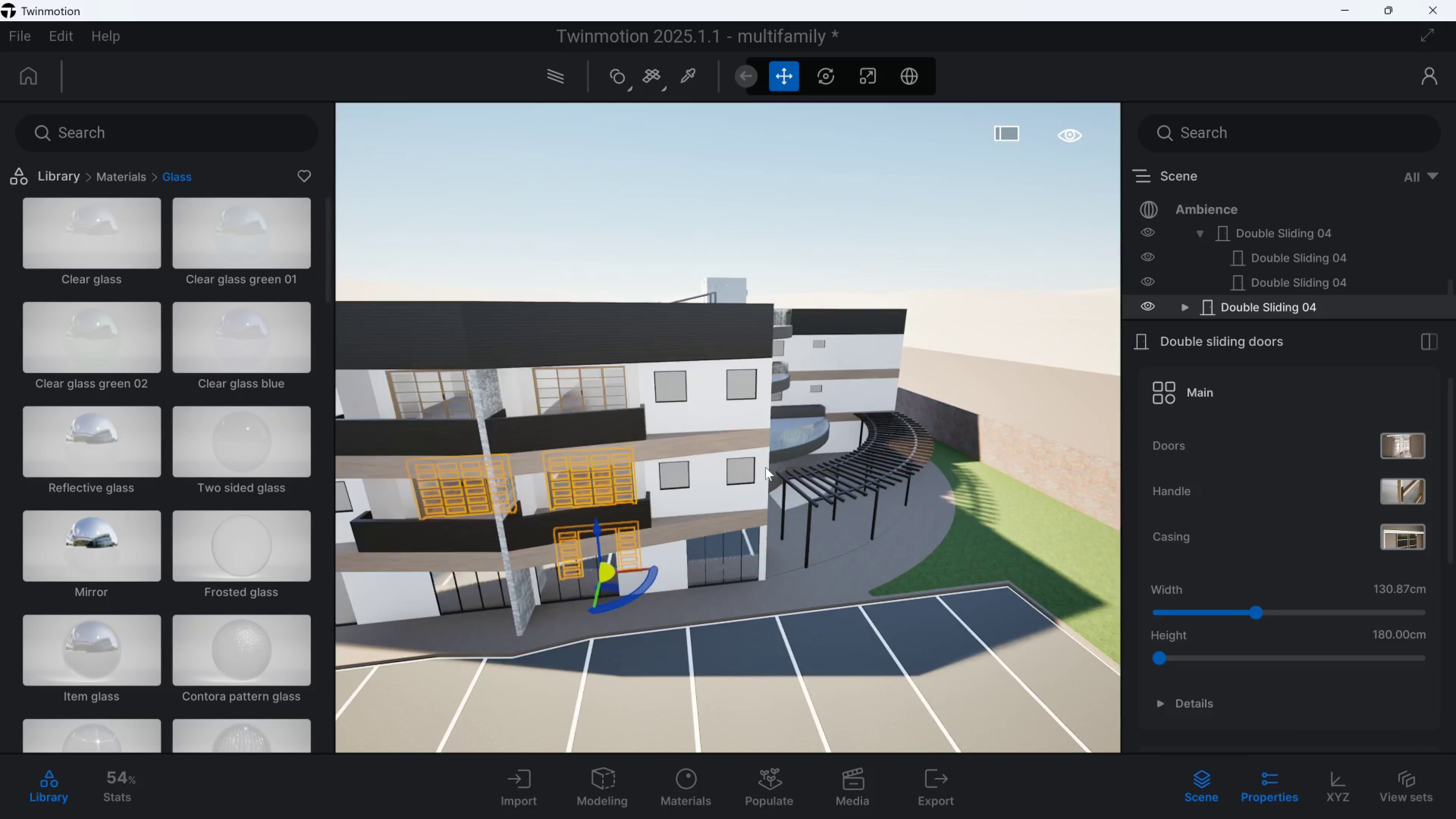 
hold_key(key=D, duration=0.48)
 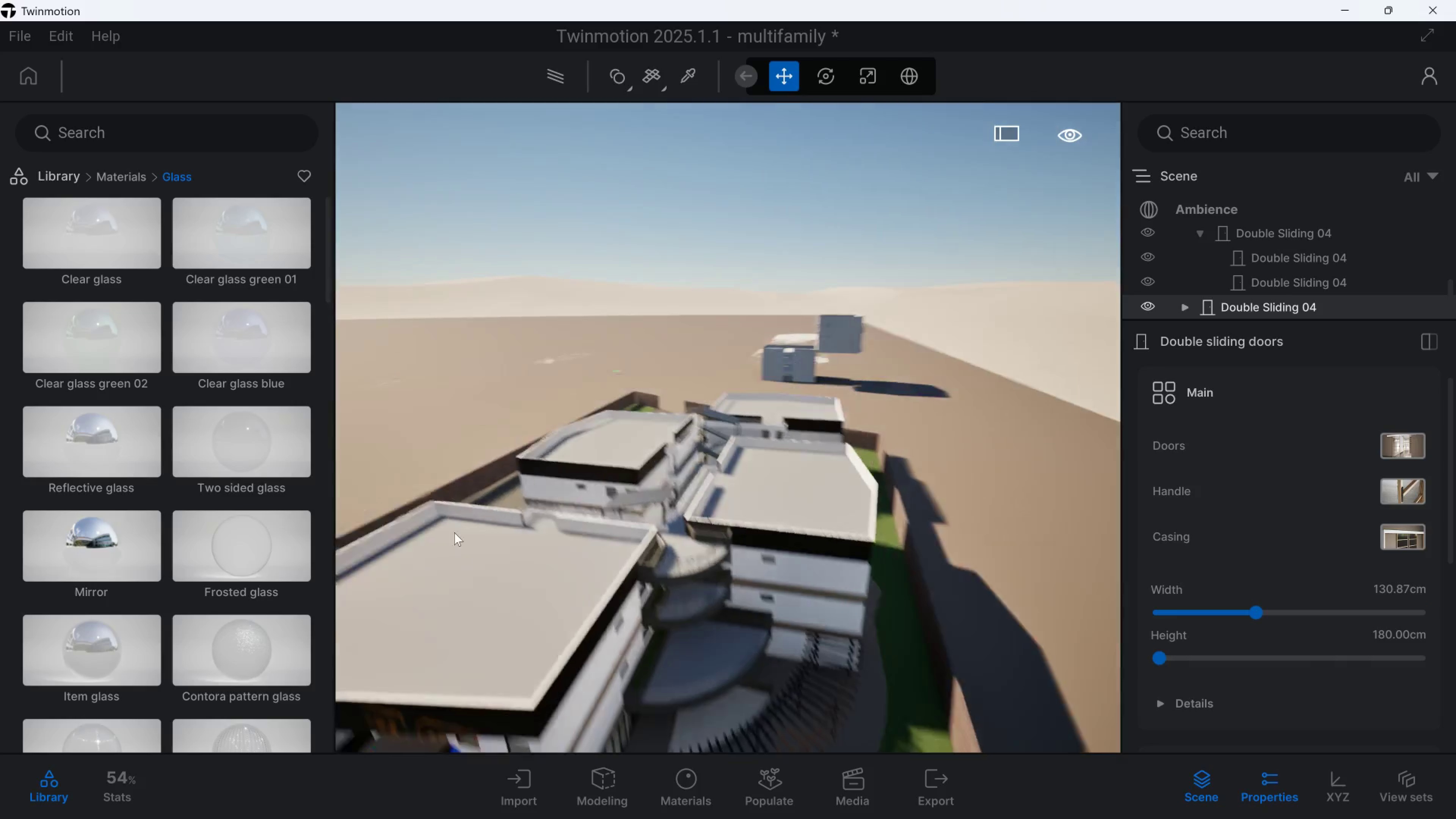 
hold_key(key=Q, duration=0.72)
 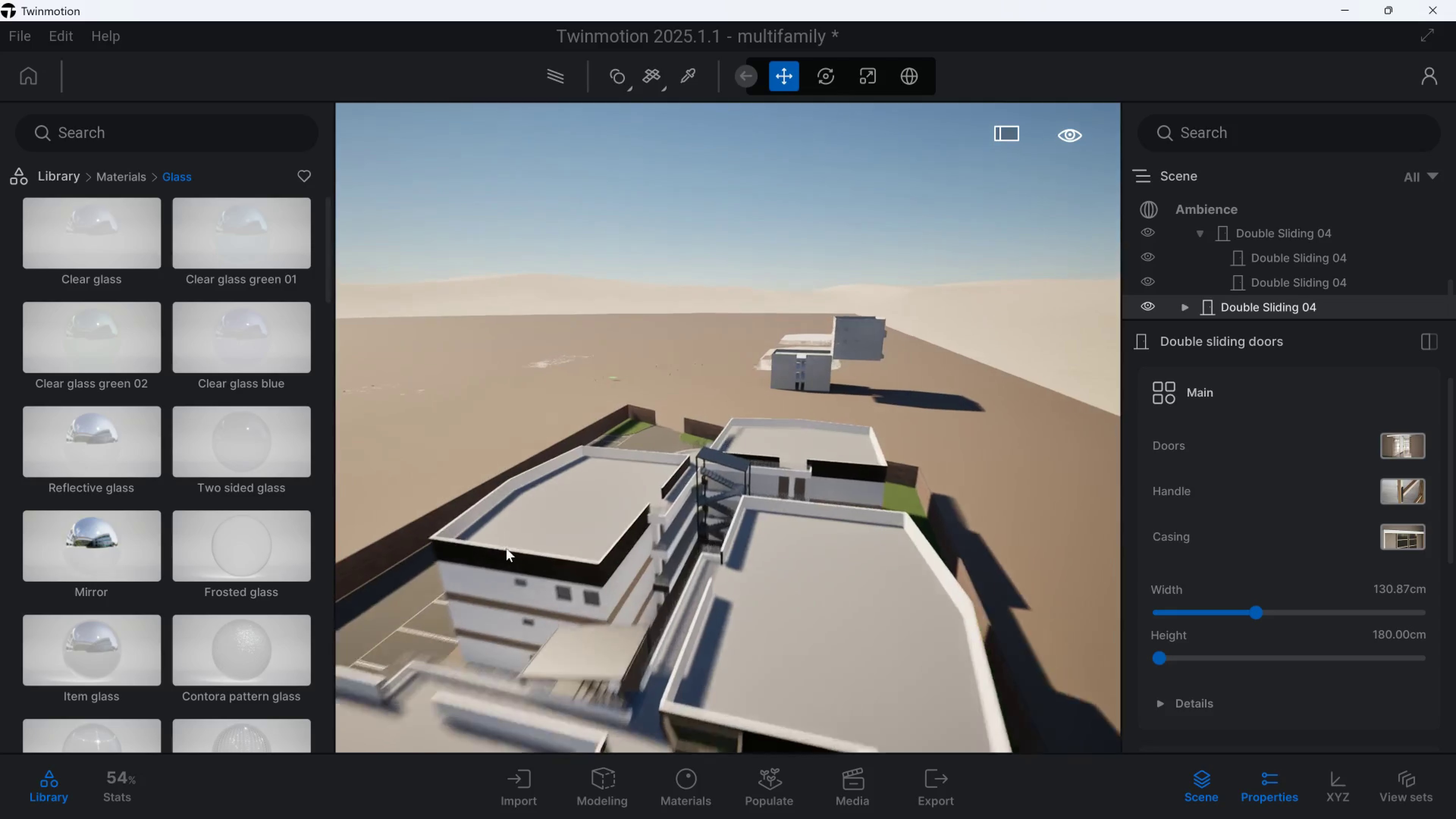 
hold_key(key=W, duration=1.08)
 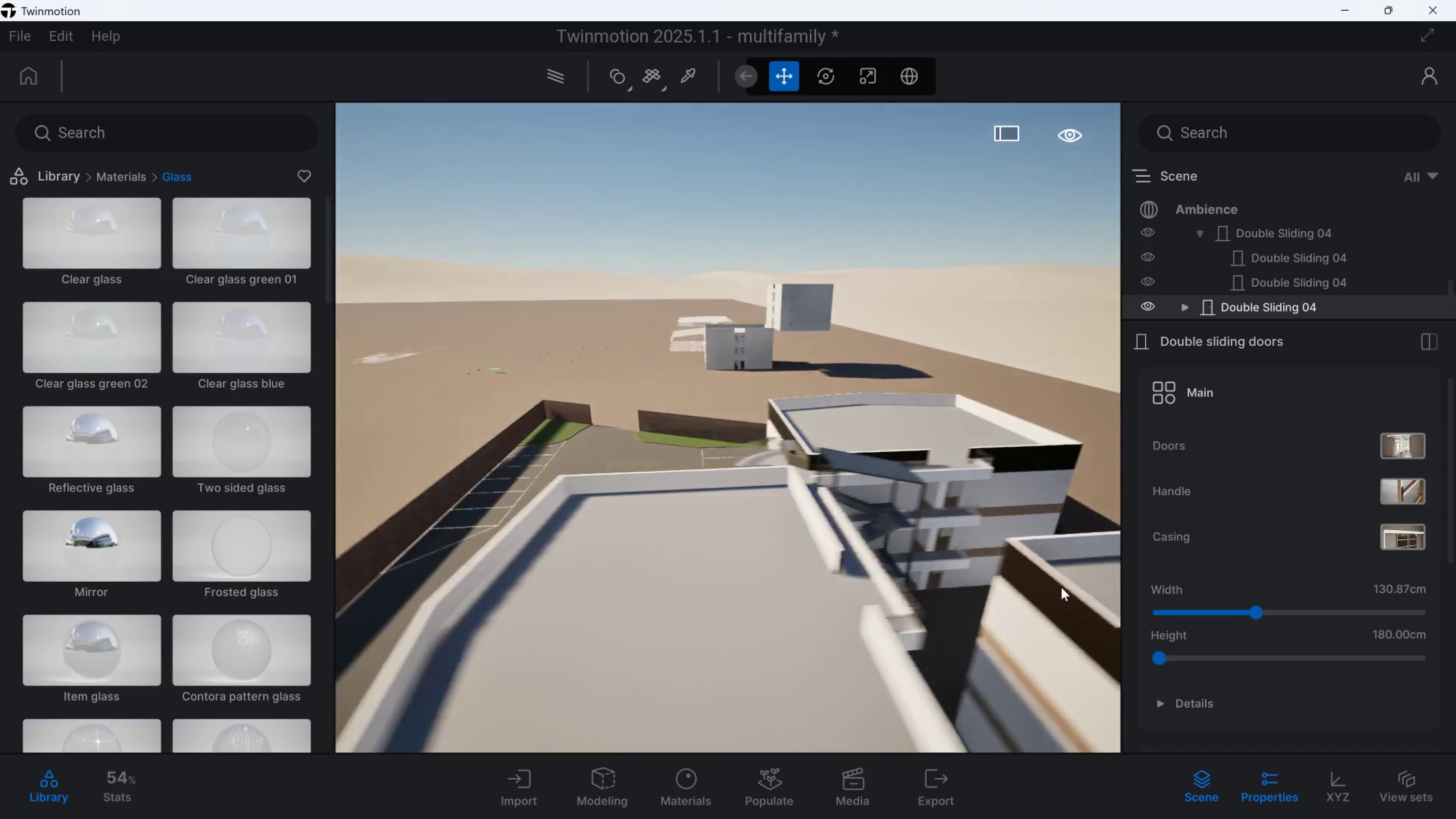 
hold_key(key=A, duration=2.14)
 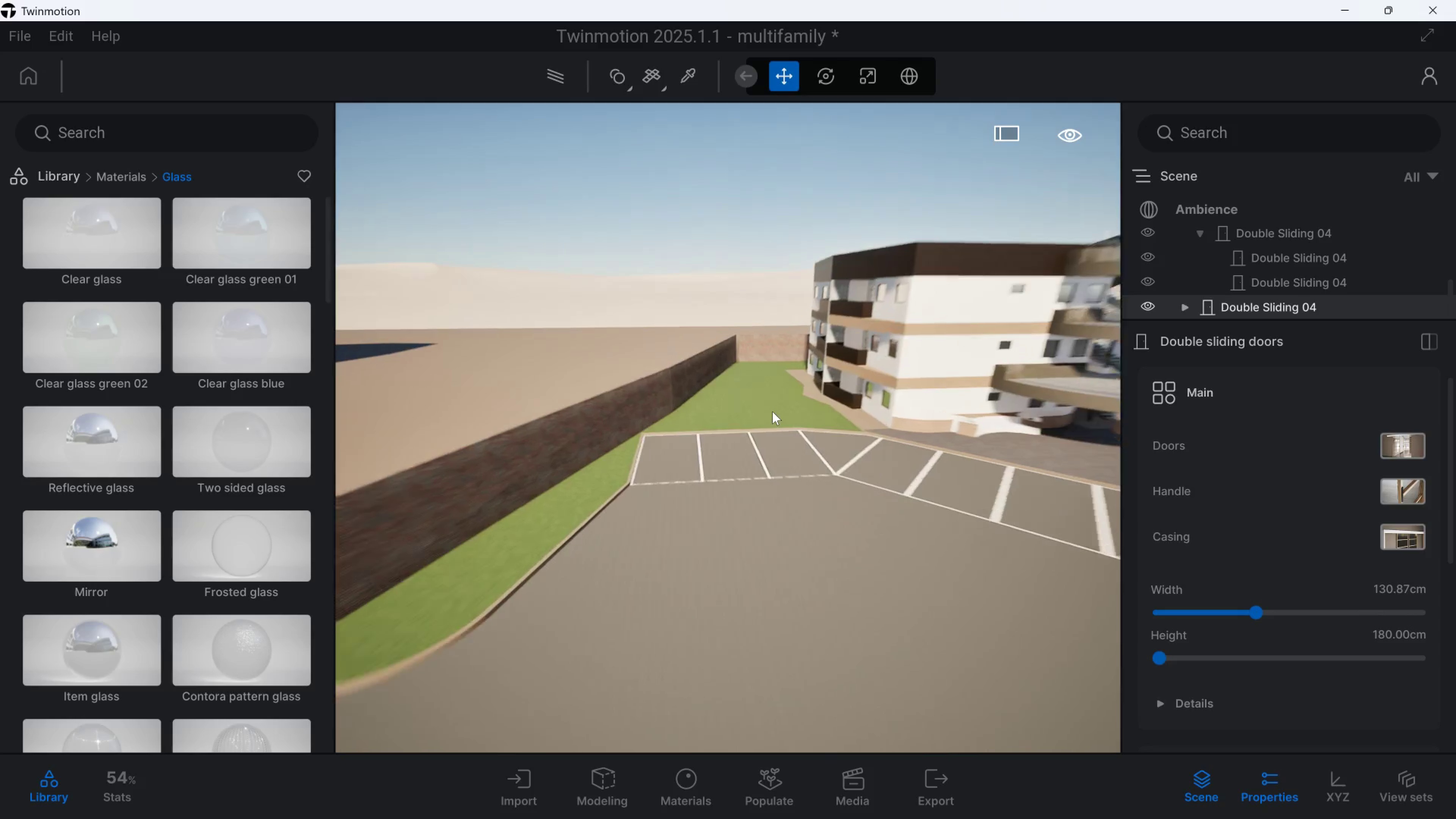 
hold_key(key=W, duration=1.04)
 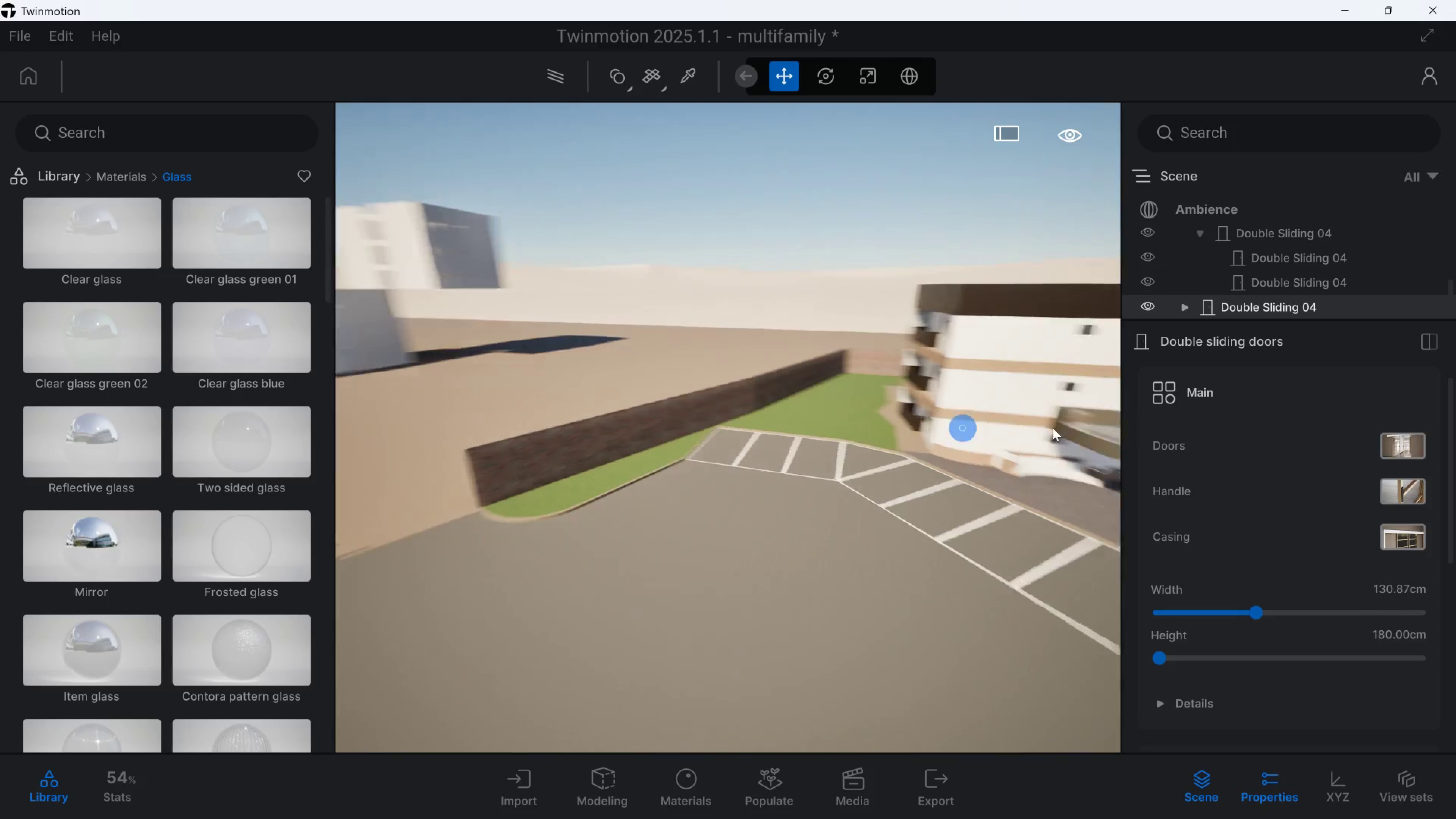 
hold_key(key=W, duration=0.77)
 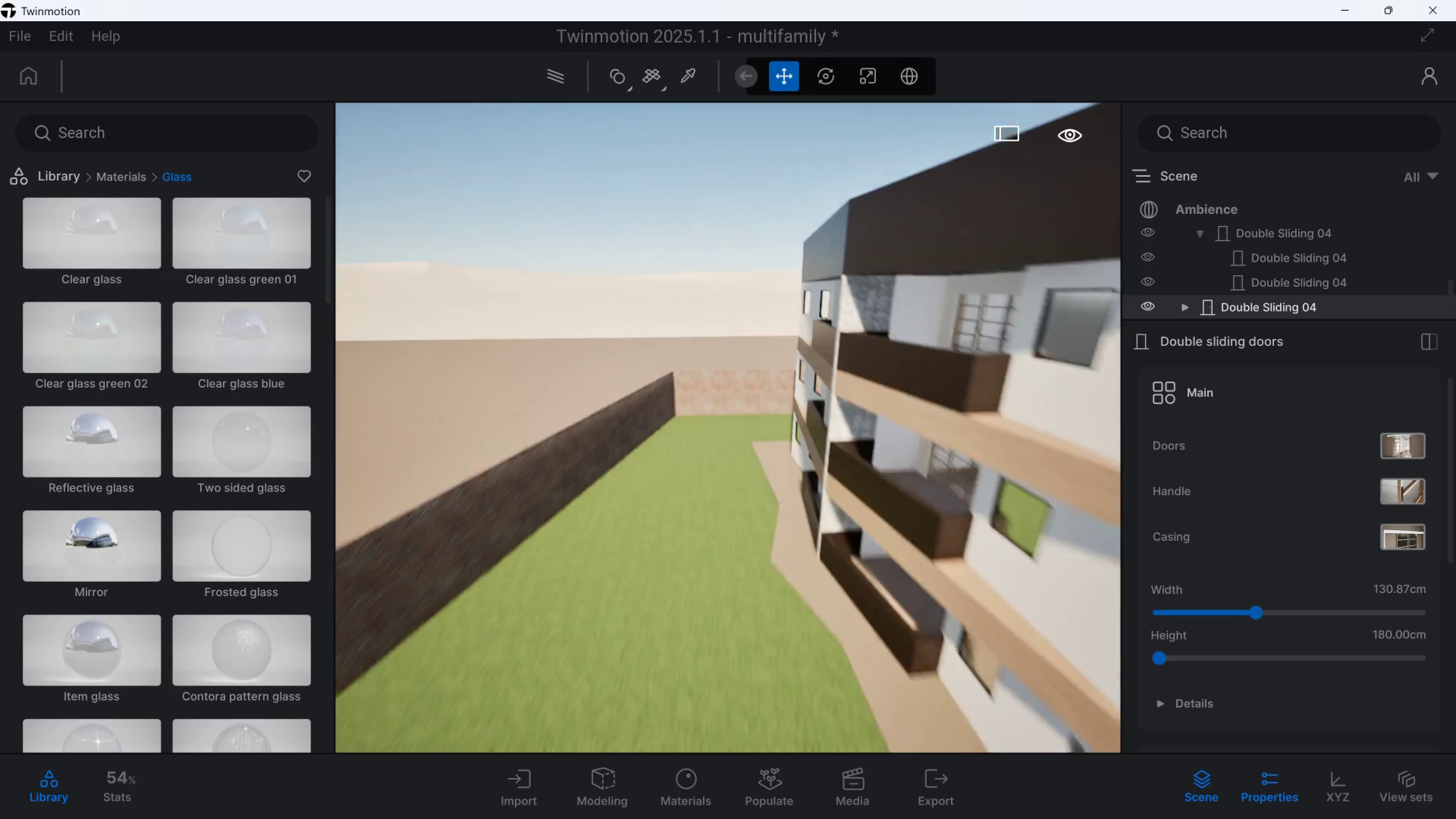 
type(dqww)
 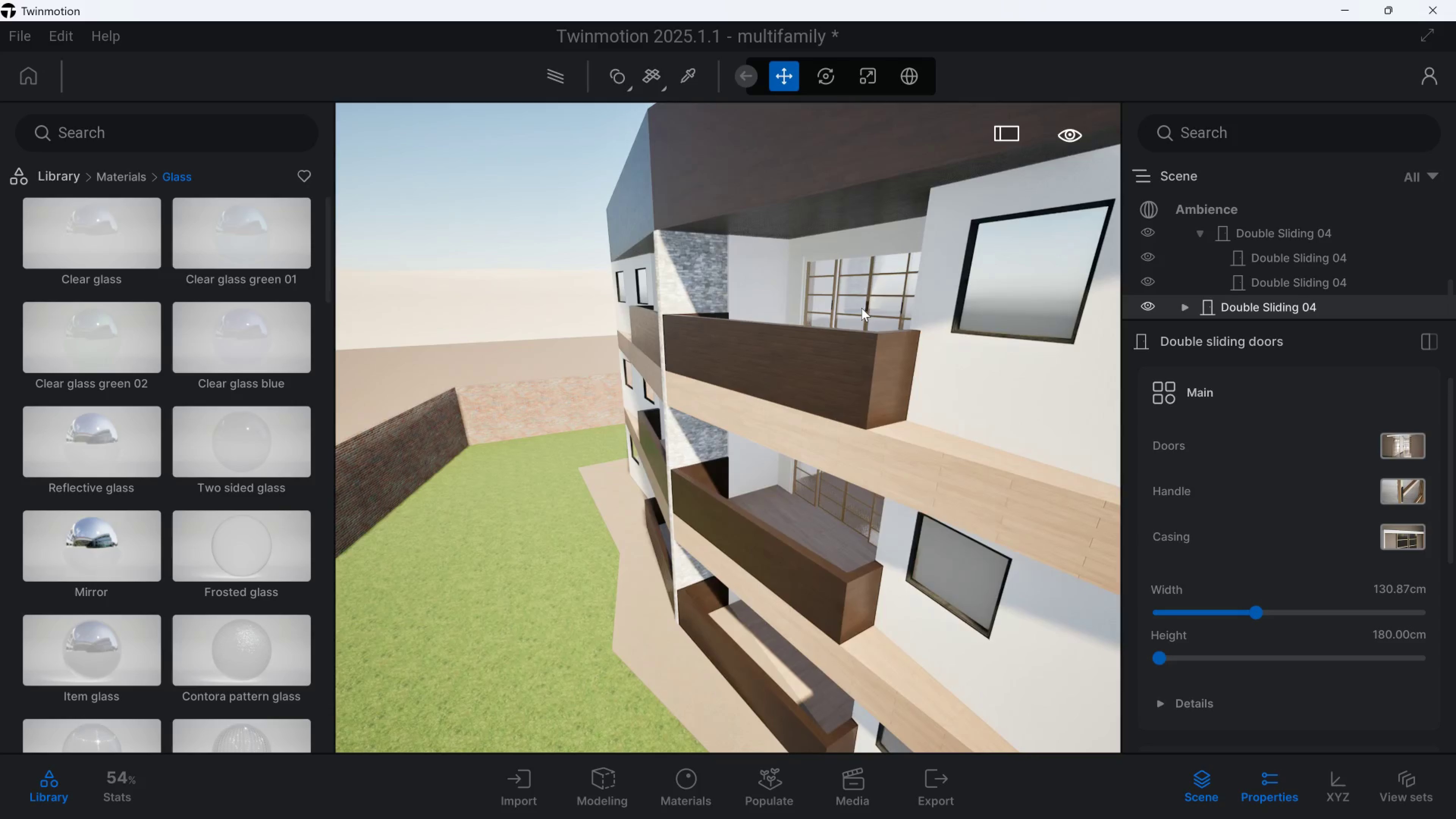 
left_click([861, 308])
 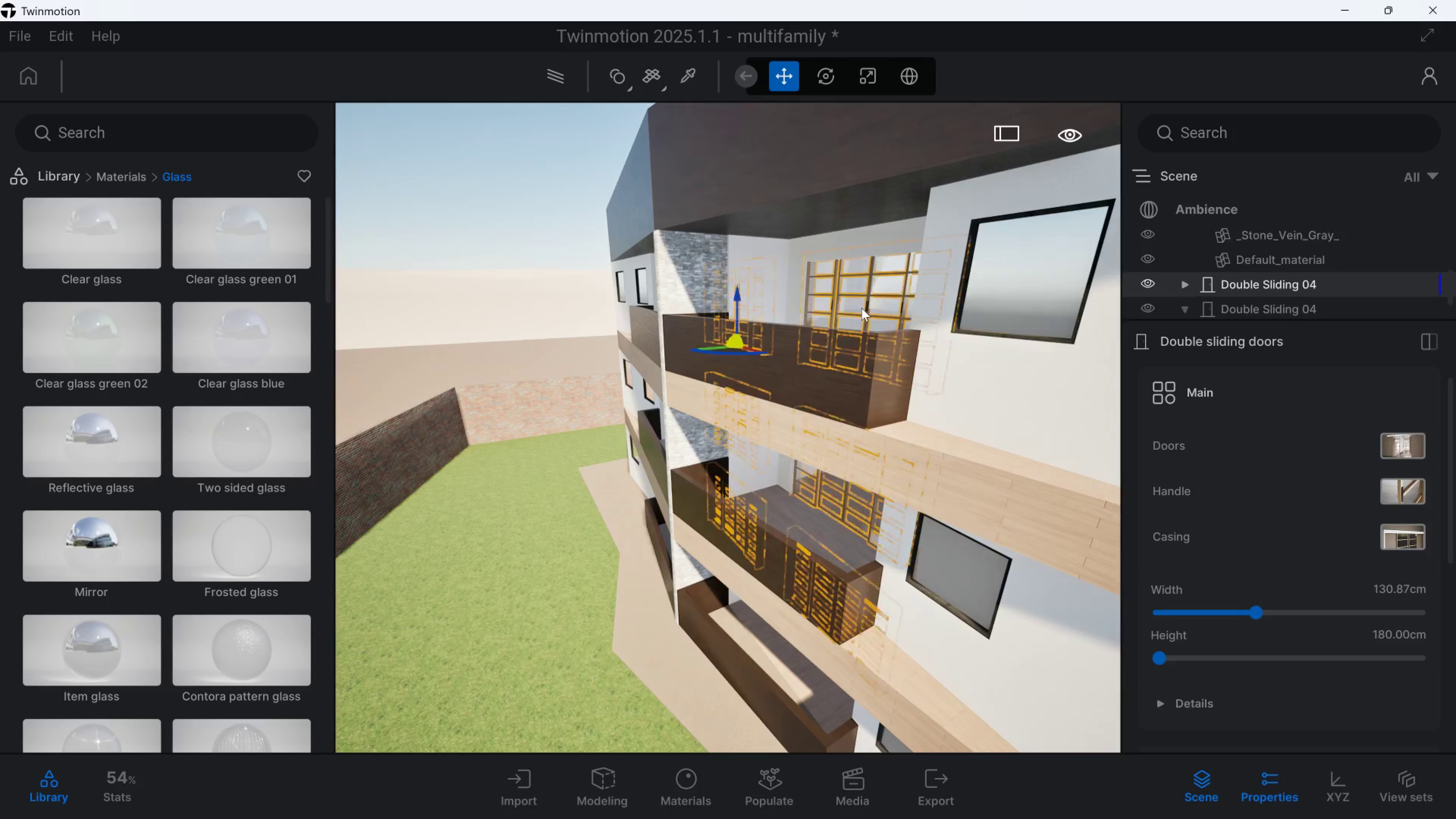 
hold_key(key=S, duration=0.46)
 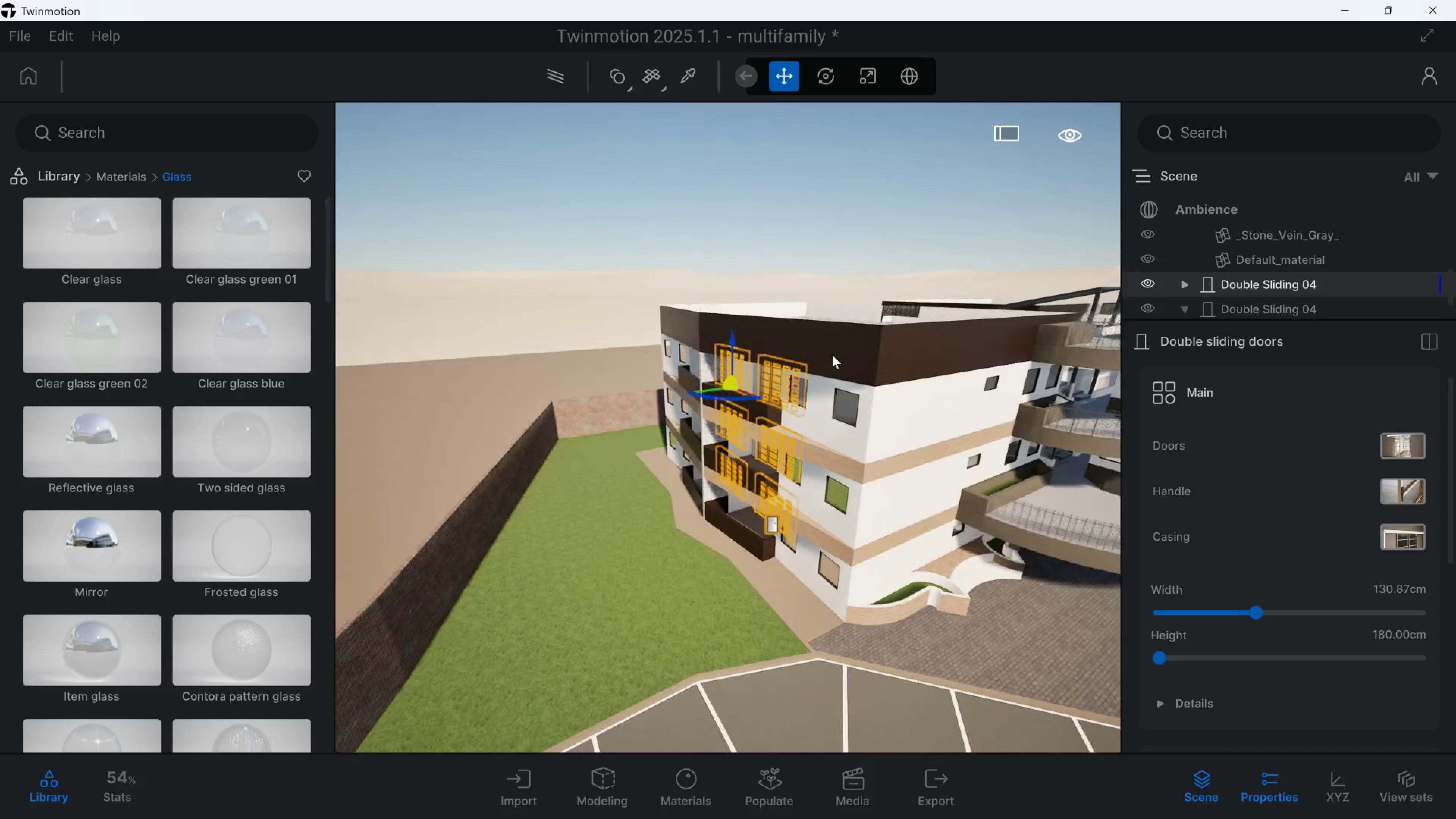 
key(Control+C)
 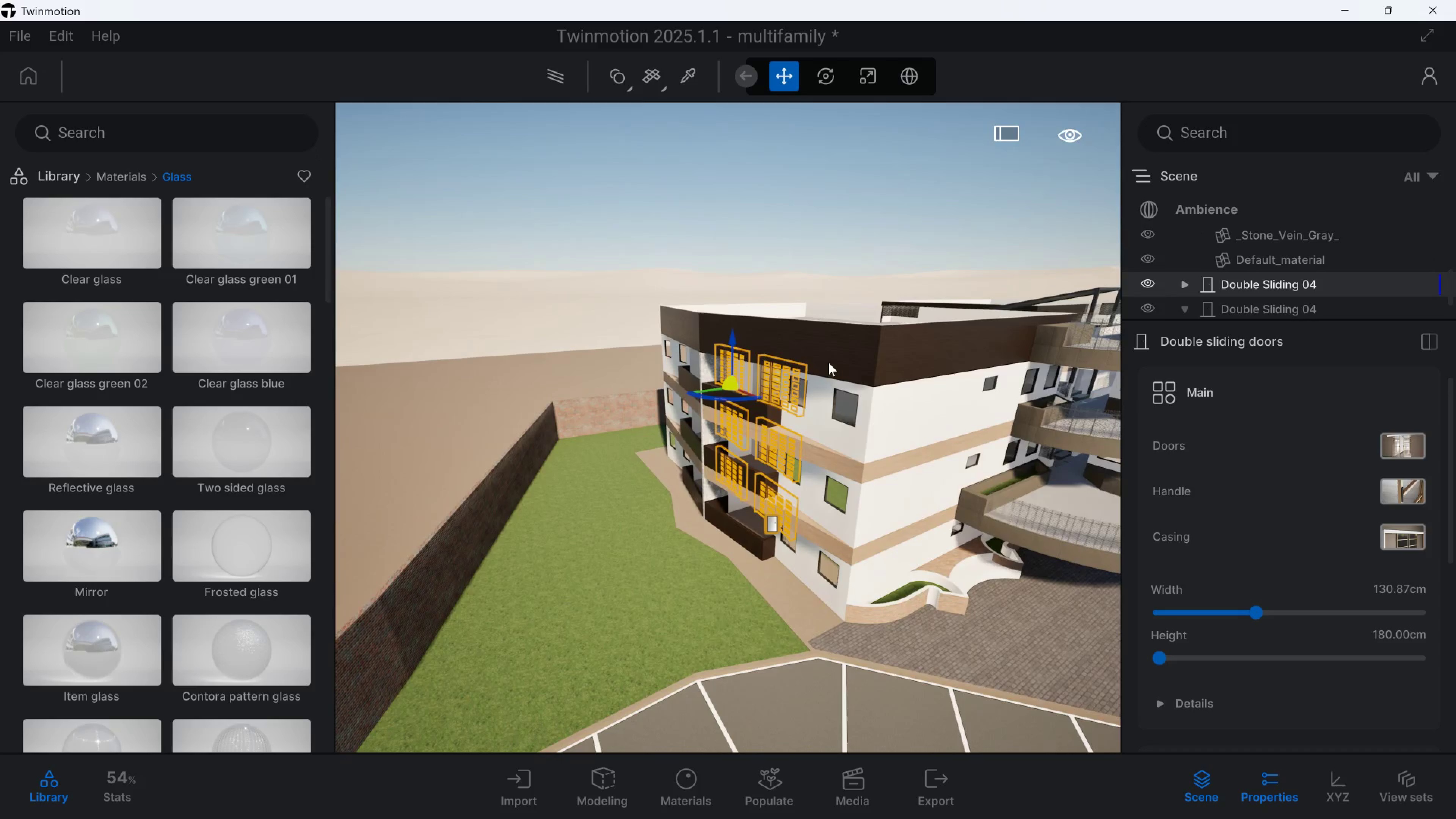 
key(Control+V)
 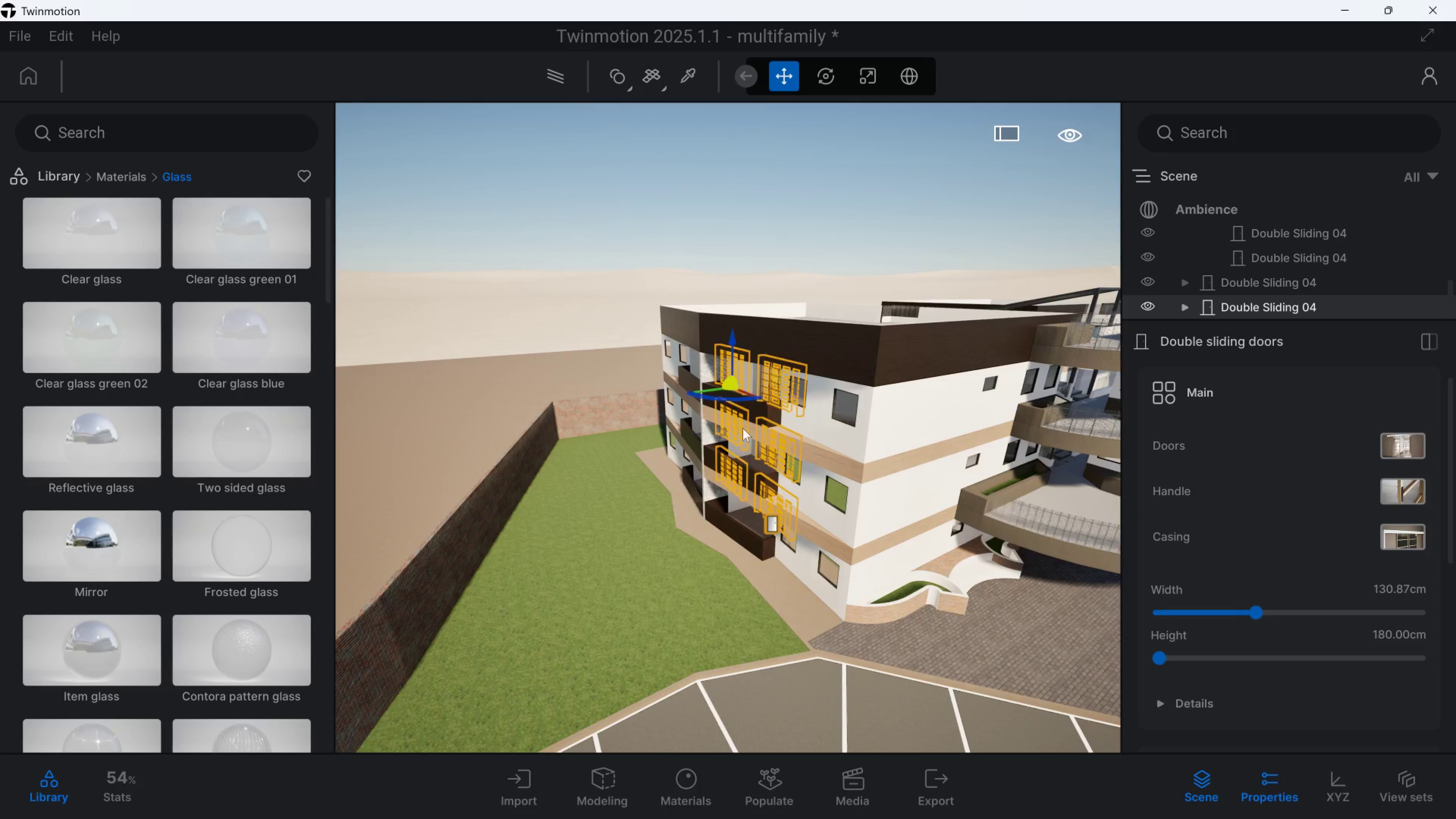 
left_click_drag(start_coordinate=[733, 381], to_coordinate=[965, 430])
 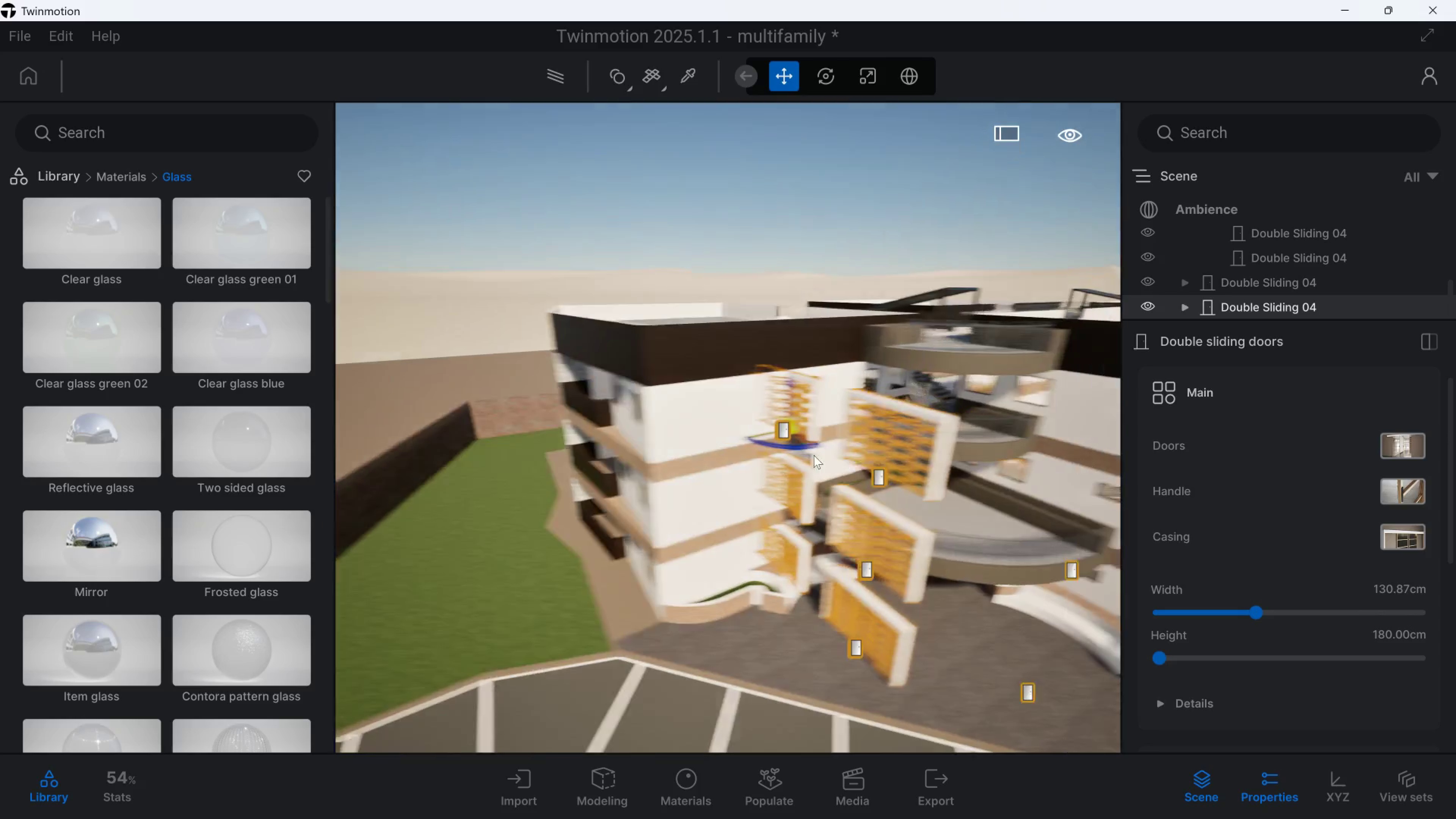 
hold_key(key=D, duration=0.49)
 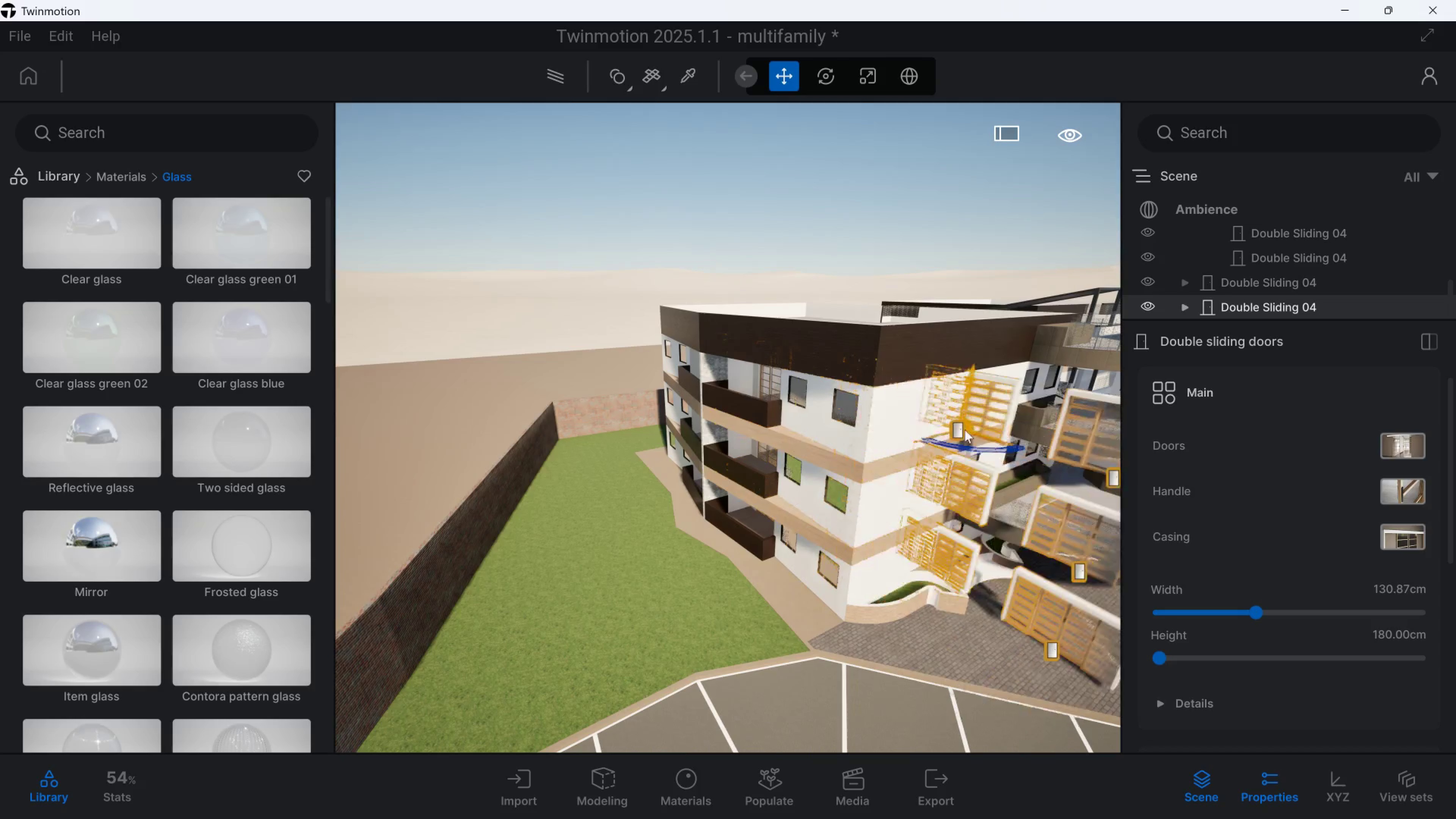 
hold_key(key=D, duration=0.91)
 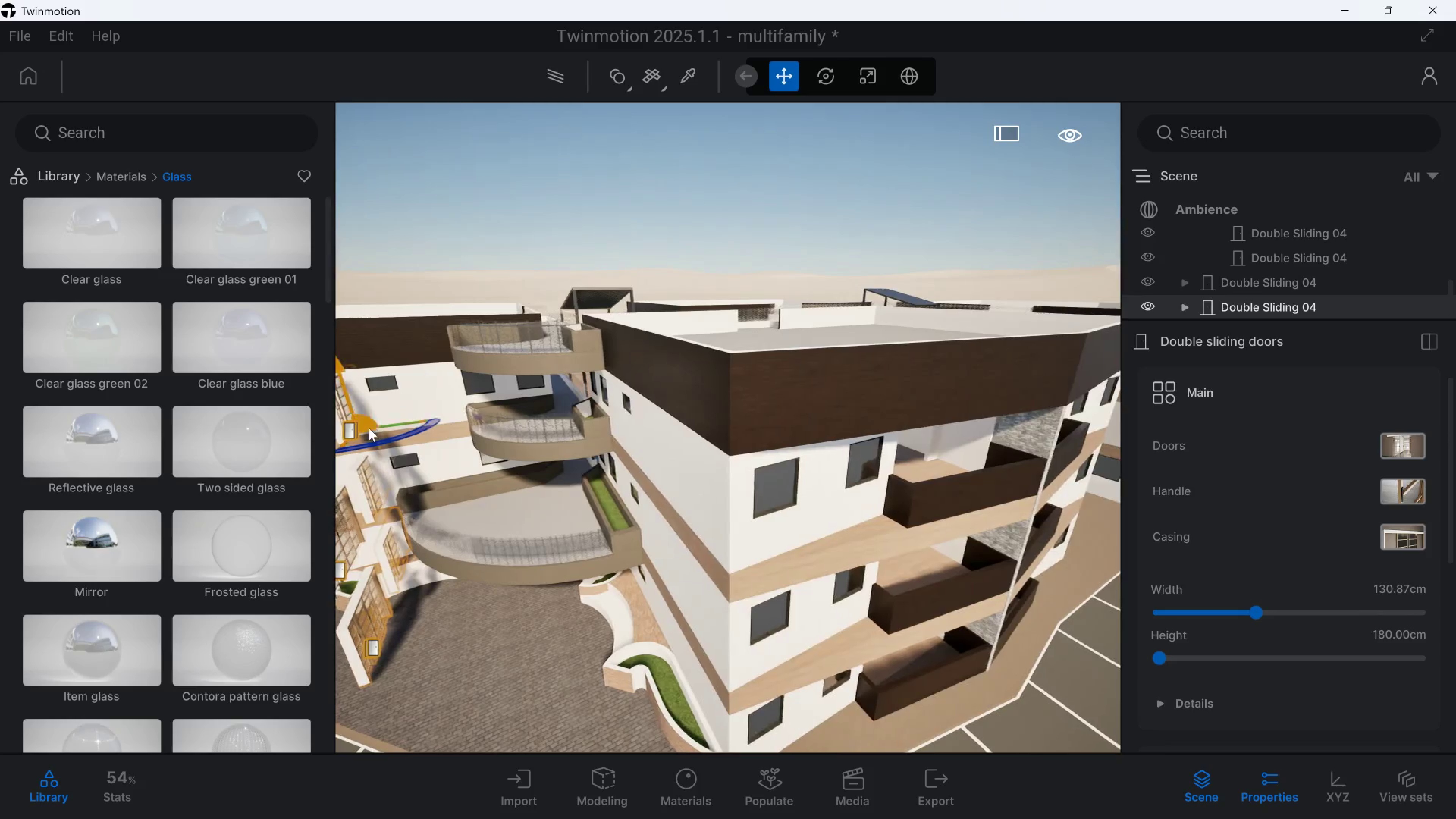 
left_click_drag(start_coordinate=[361, 426], to_coordinate=[927, 472])
 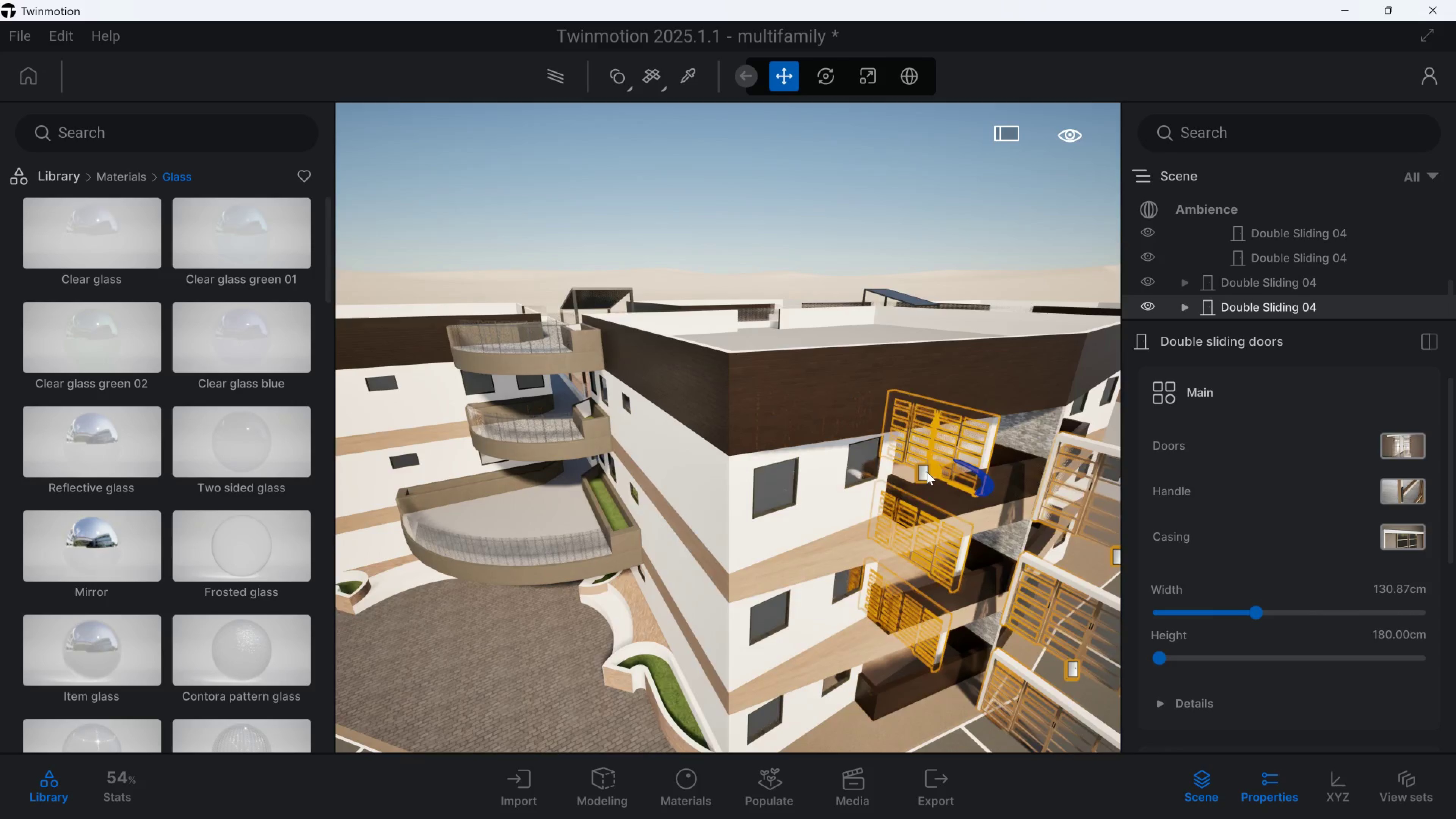 
hold_key(key=D, duration=0.39)
 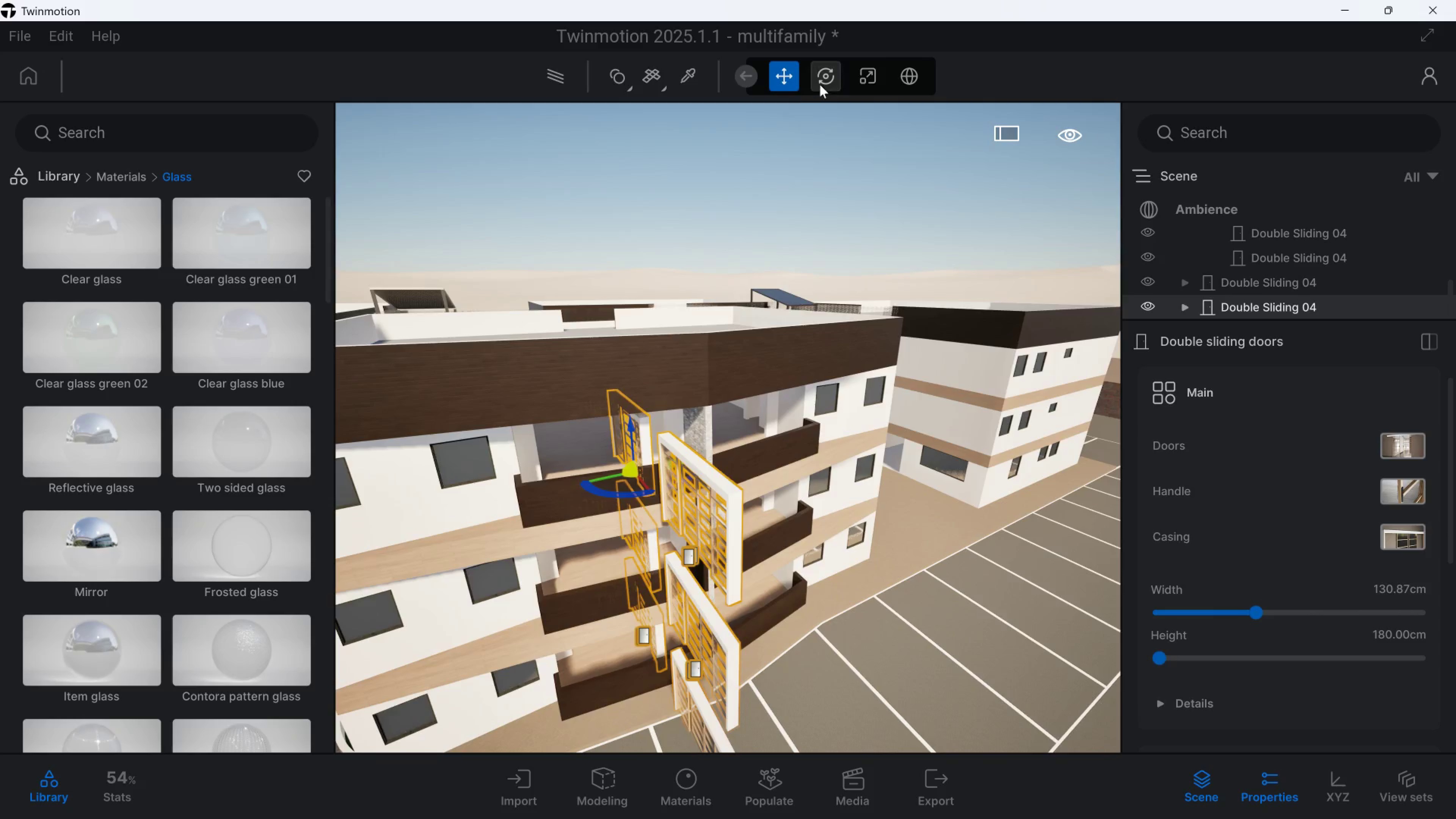 
left_click([825, 80])
 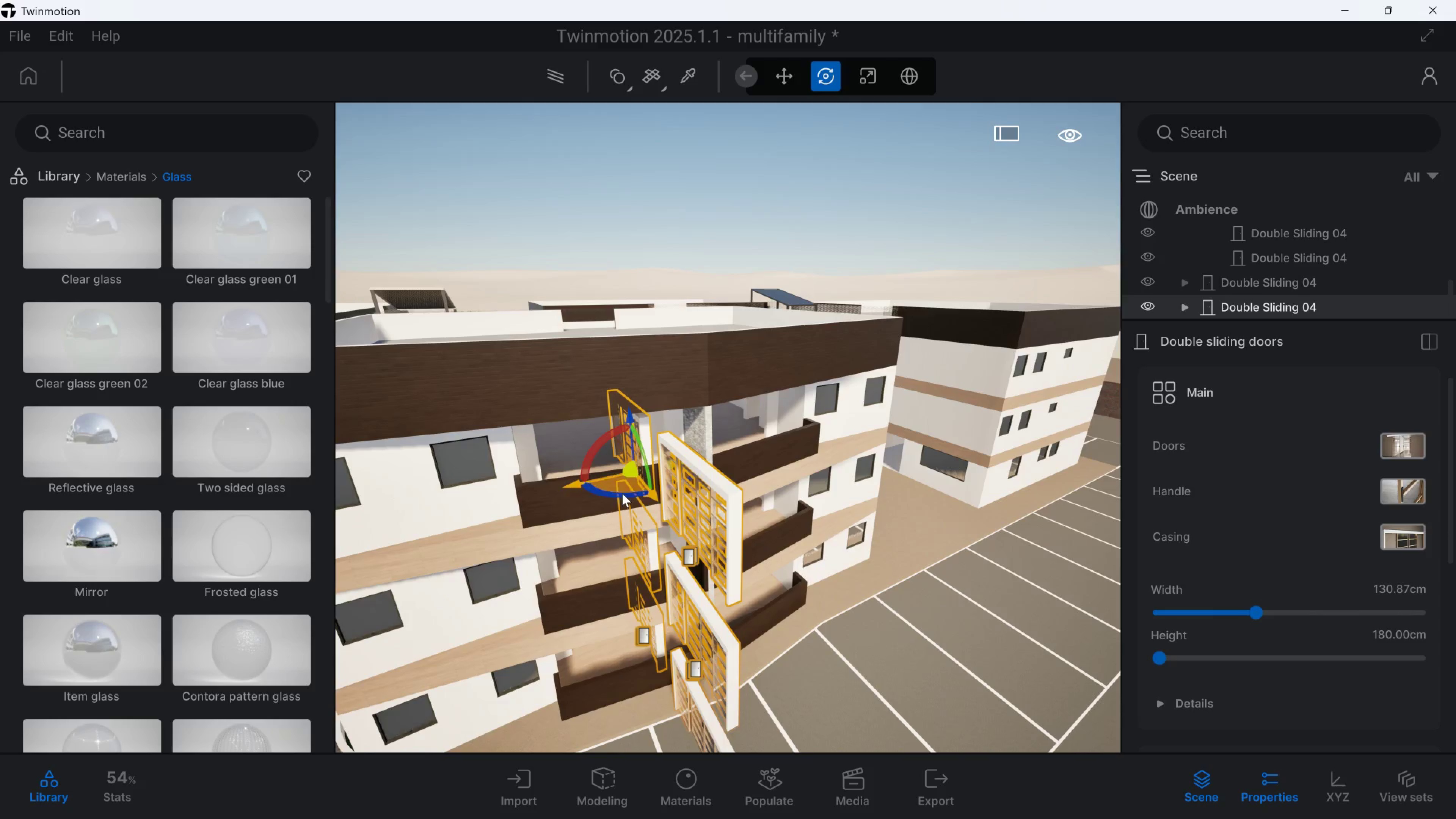 
left_click_drag(start_coordinate=[626, 493], to_coordinate=[579, 506])
 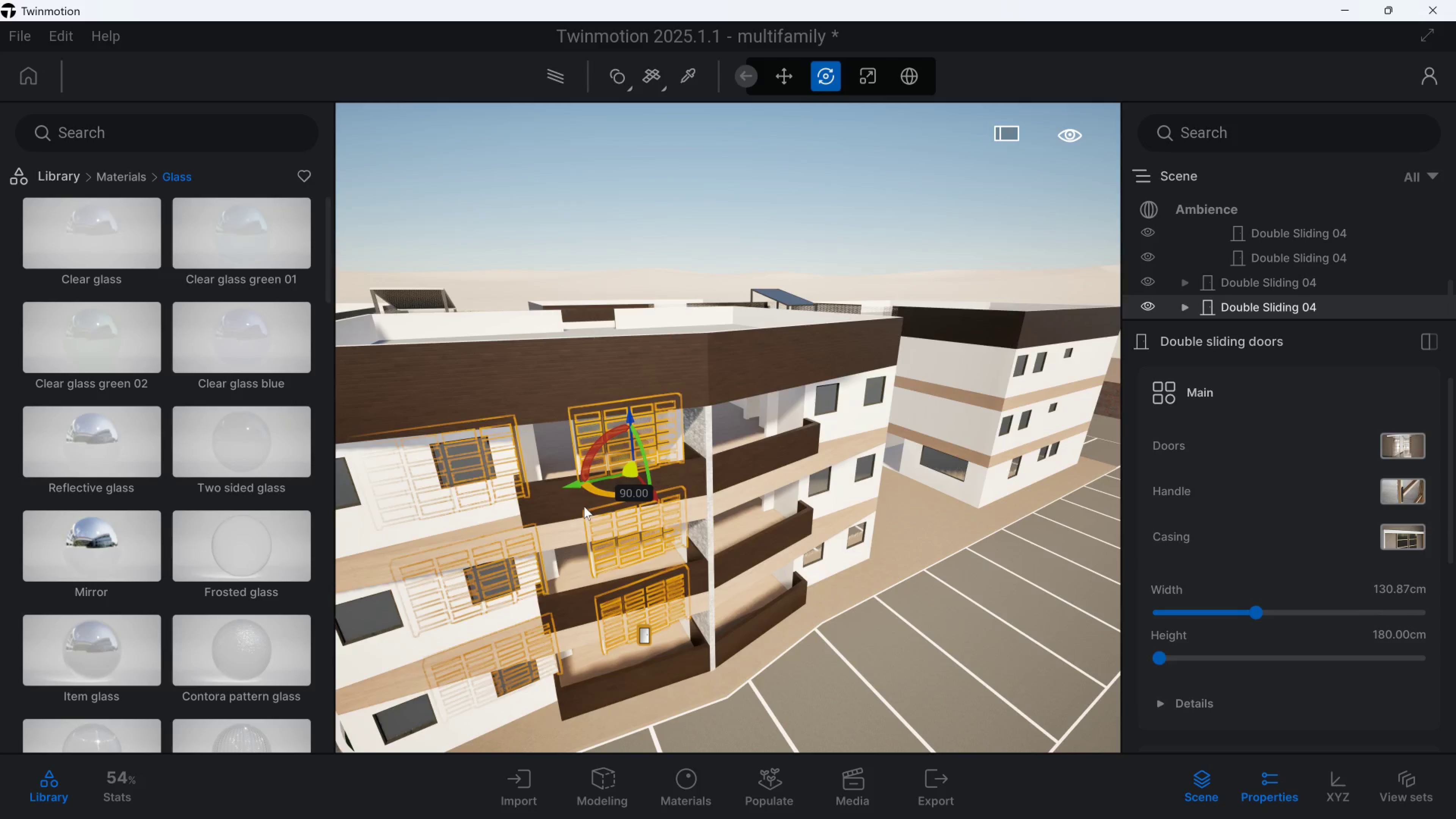 
type(daqewqe)
 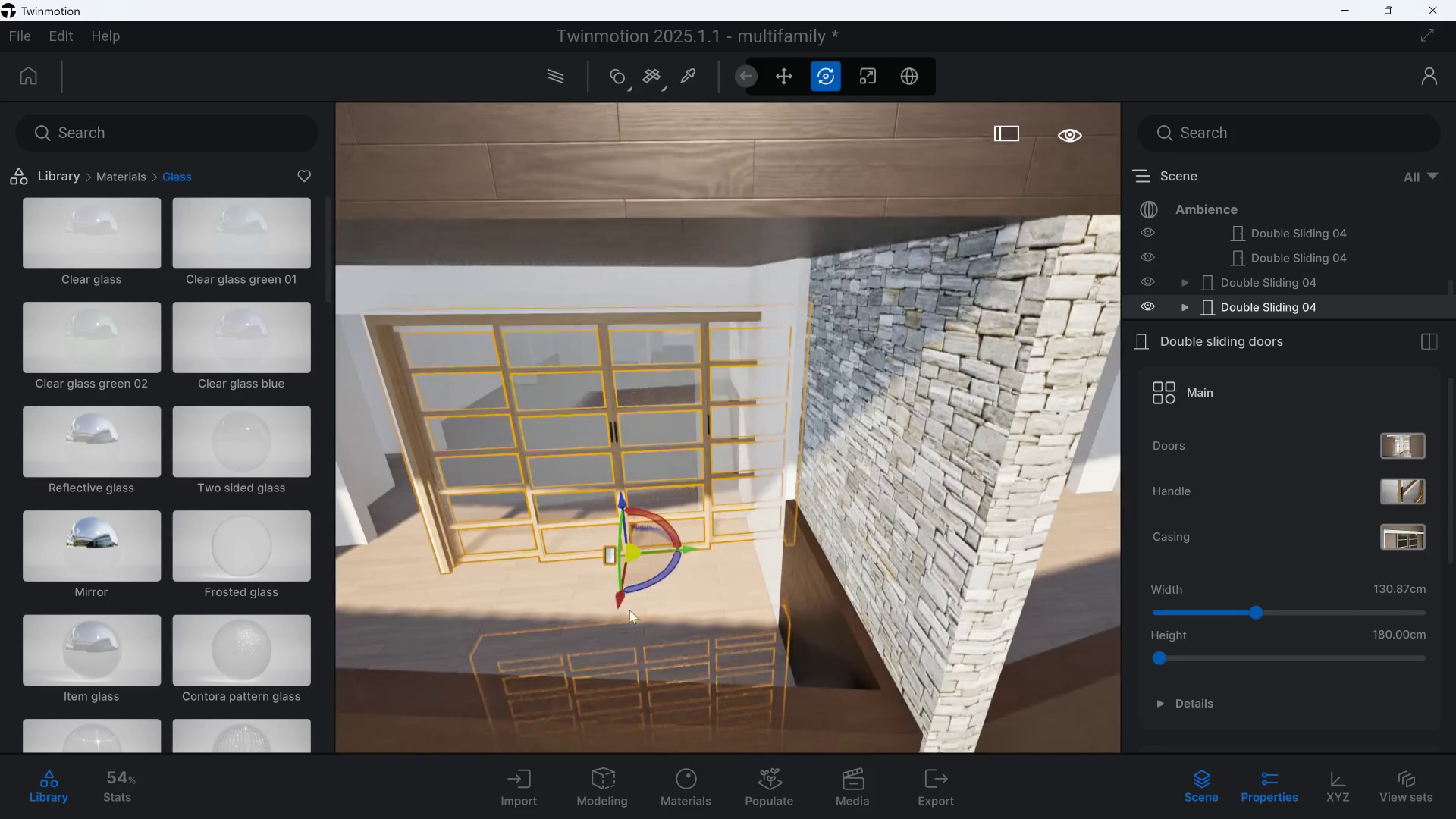 
left_click_drag(start_coordinate=[620, 601], to_coordinate=[621, 562])
 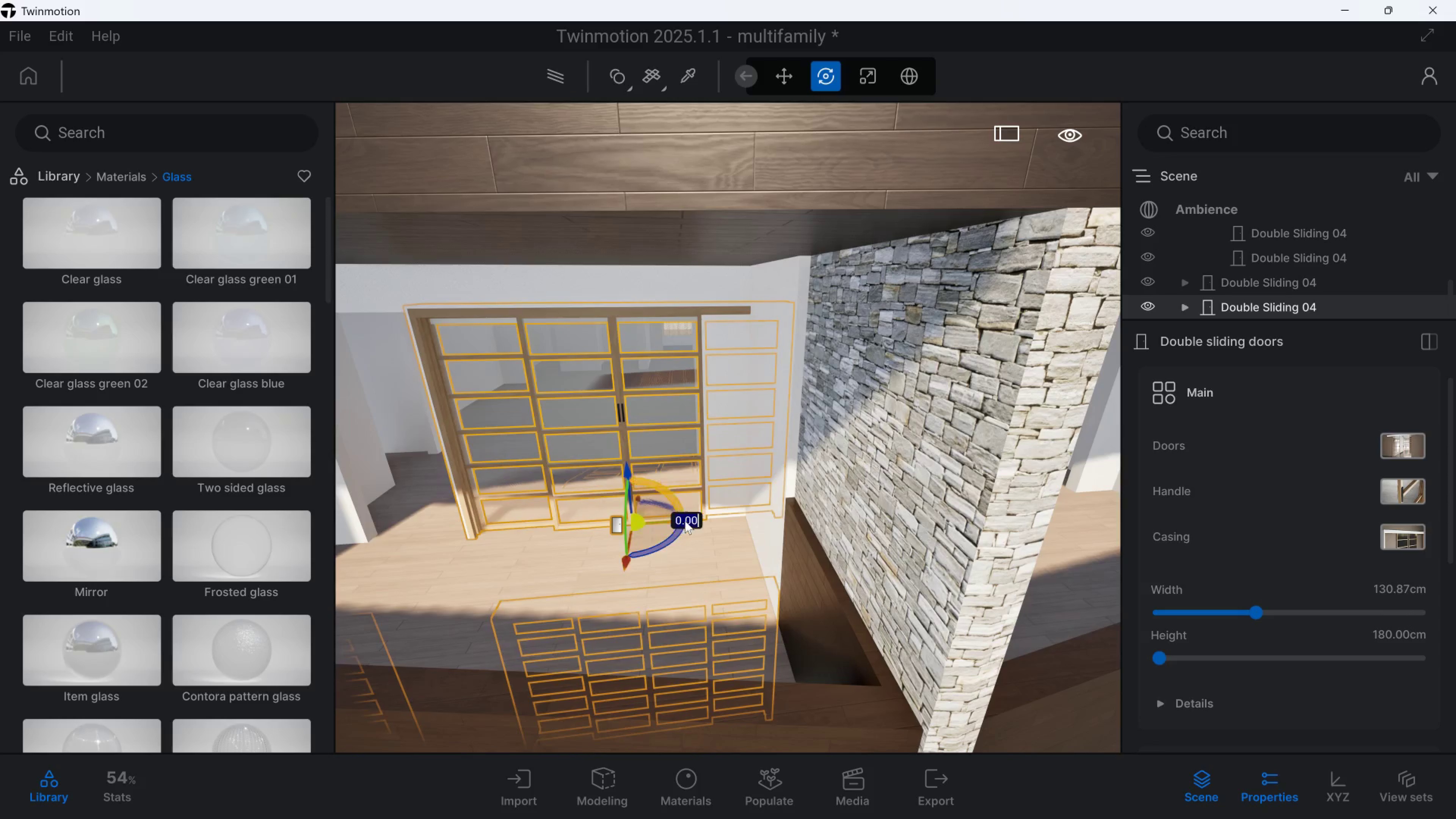 
left_click_drag(start_coordinate=[688, 522], to_coordinate=[1026, 493])
 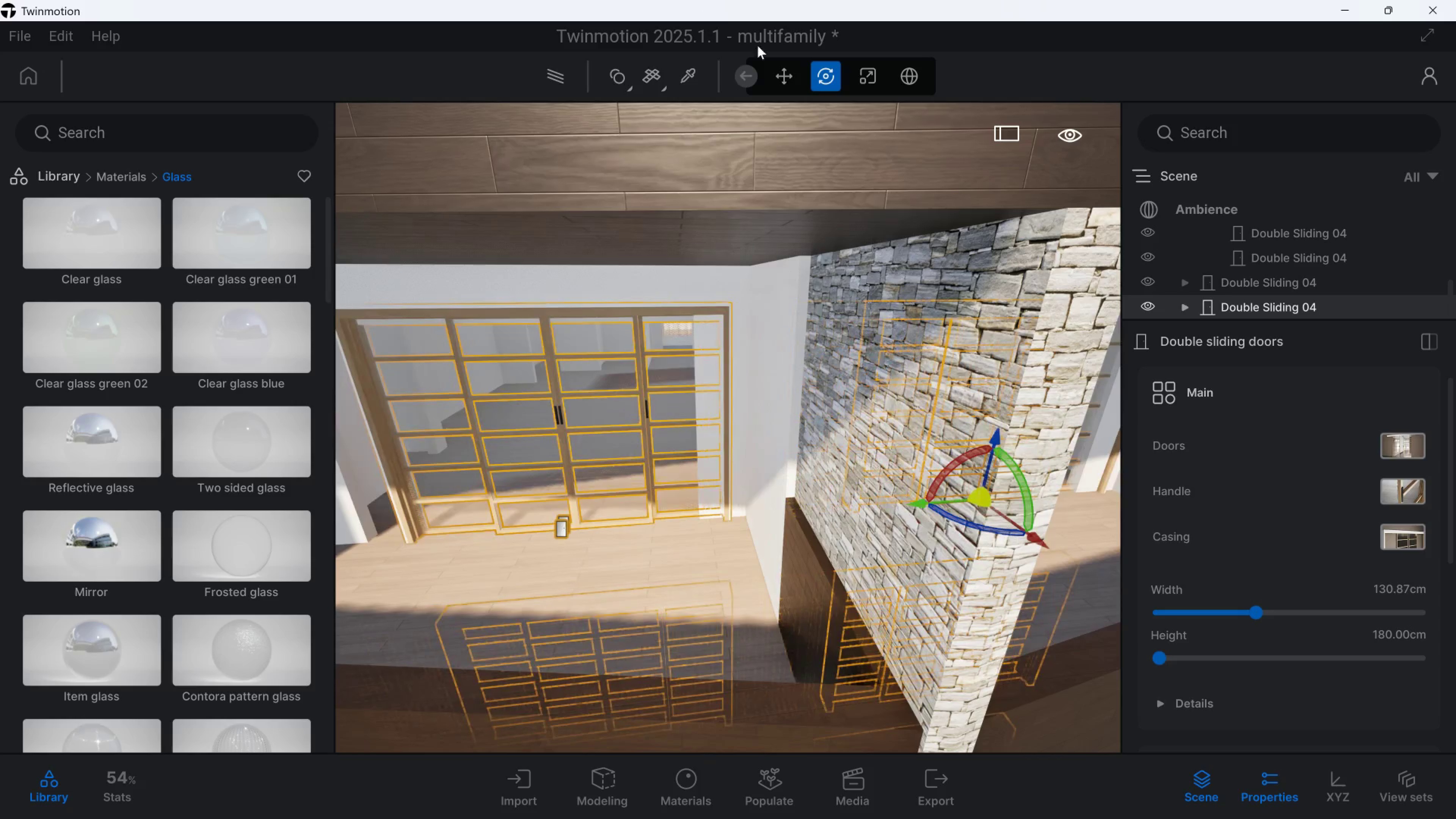 
key(D)
 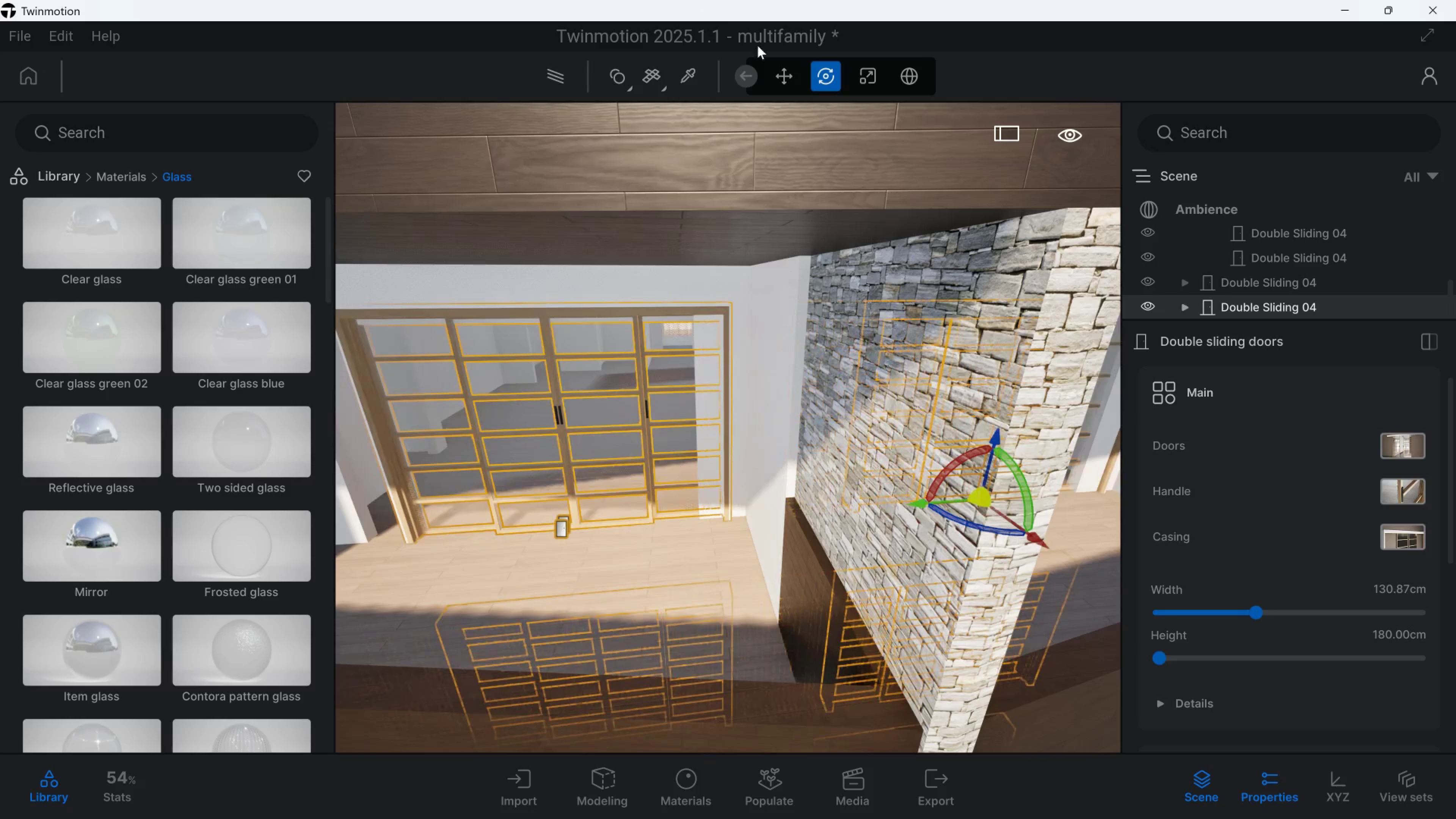 
left_click([782, 64])
 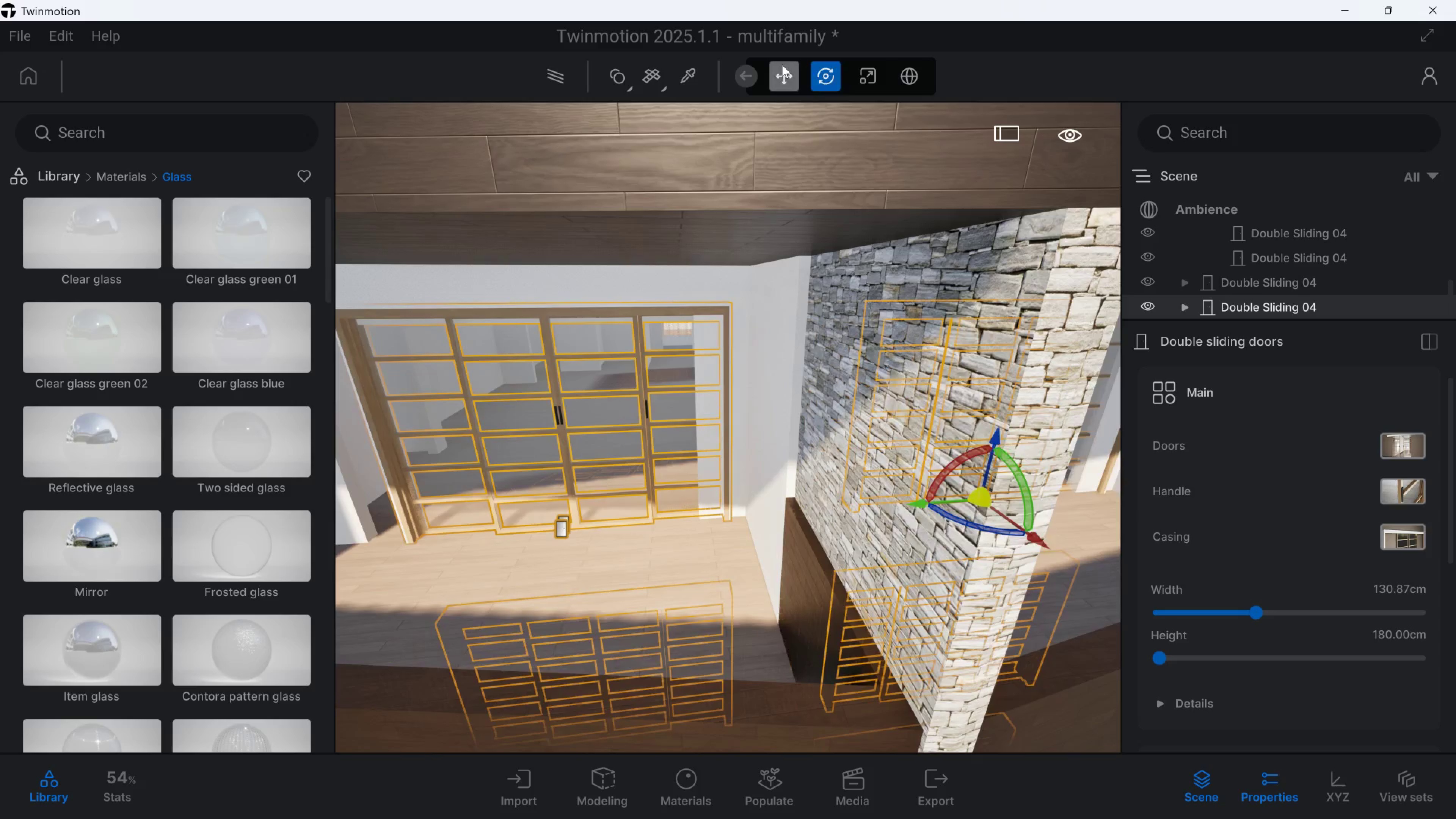 
type(ddaw)
 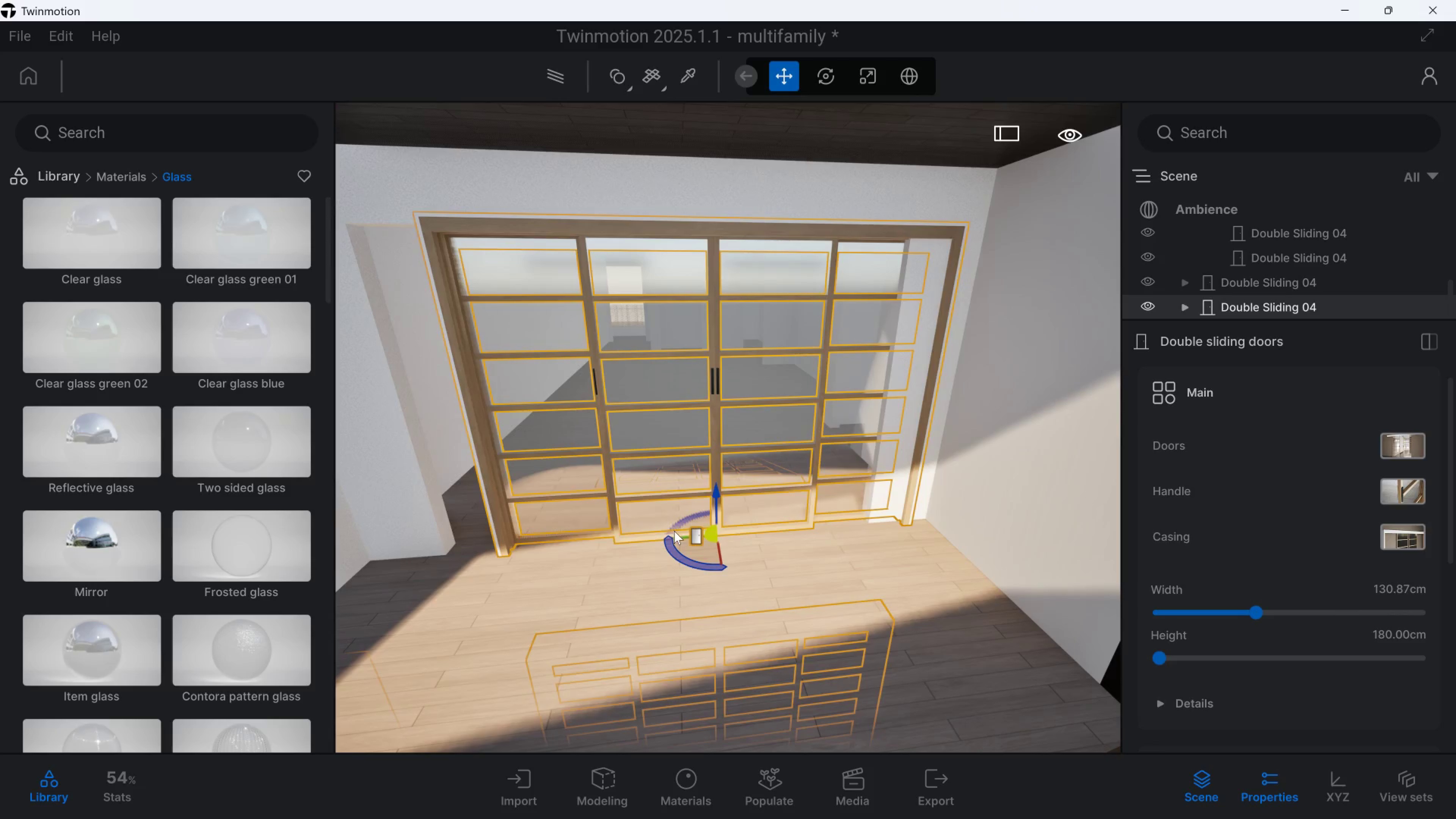 
left_click_drag(start_coordinate=[674, 538], to_coordinate=[633, 537])
 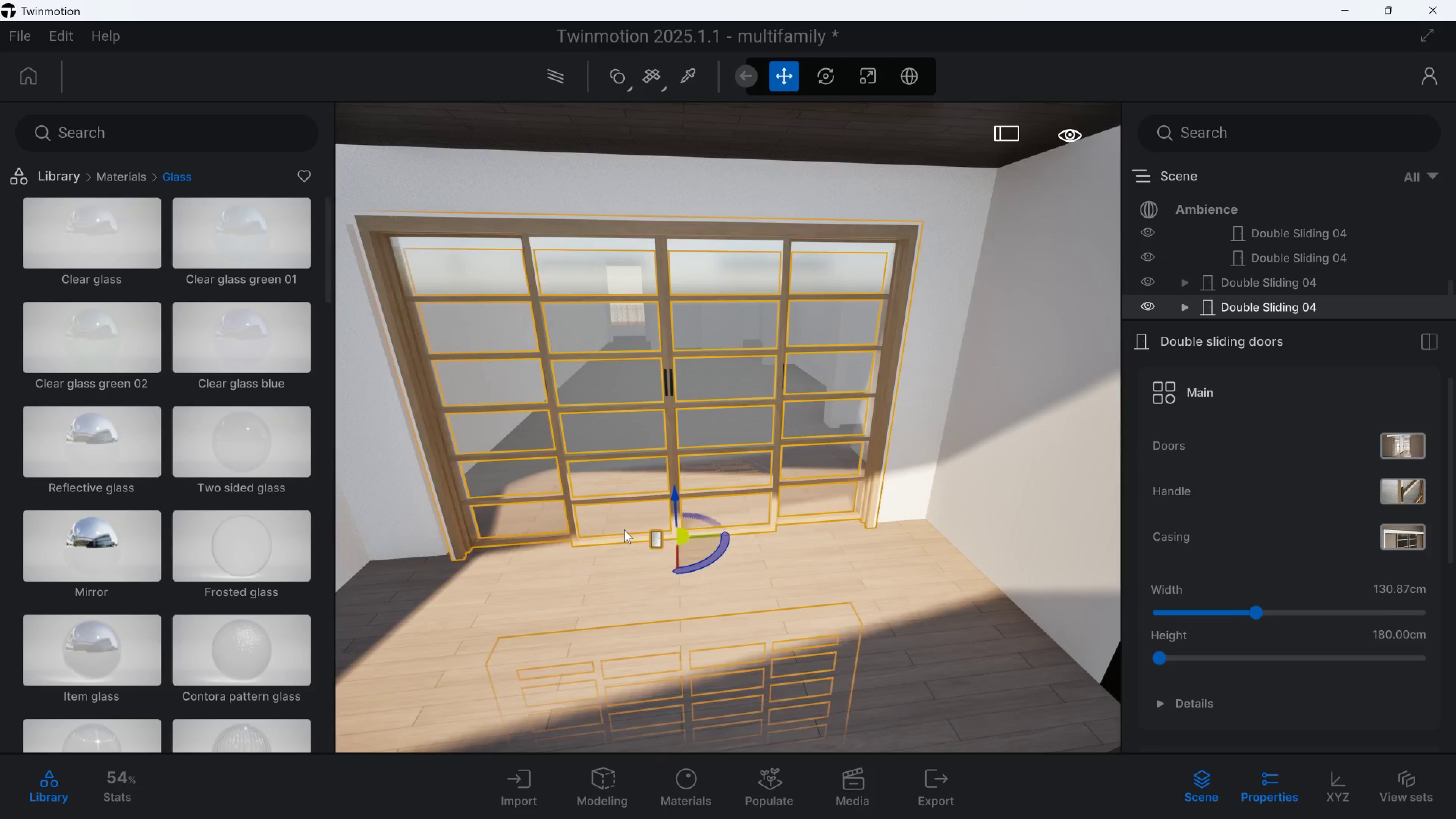 
type(ss4dwwad)
 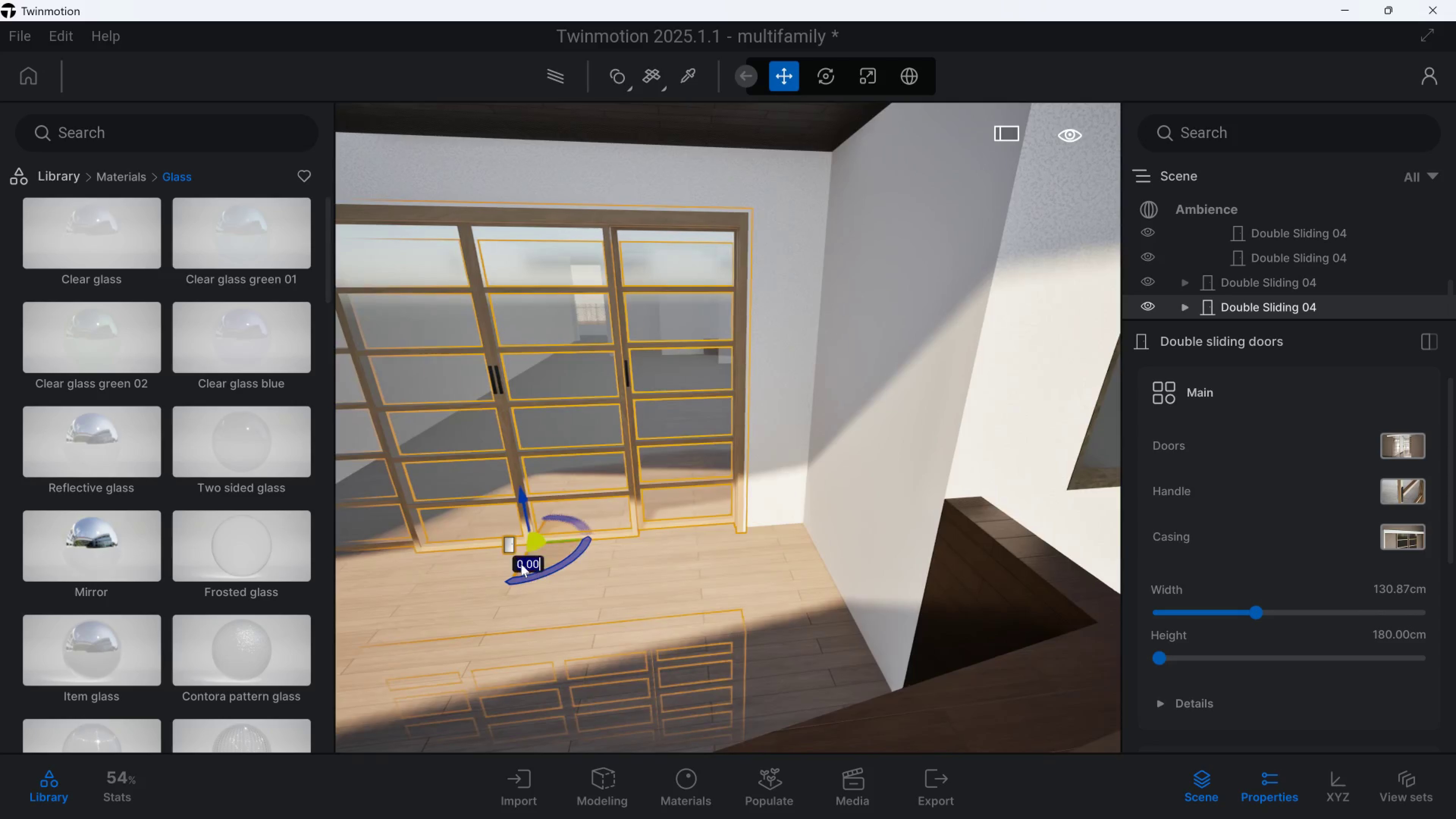 
left_click_drag(start_coordinate=[521, 564], to_coordinate=[529, 558])
 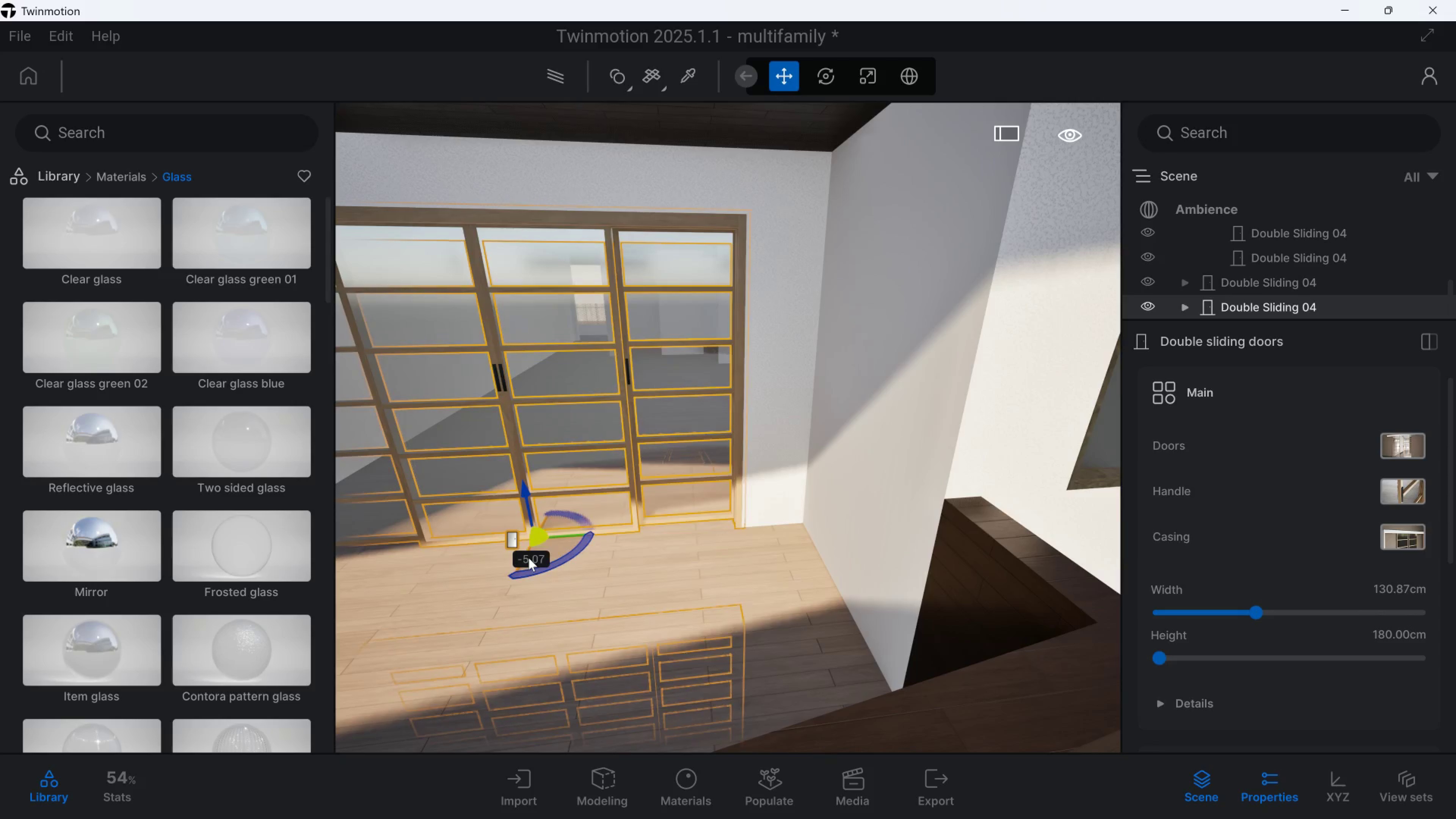 
hold_key(key=A, duration=0.32)
 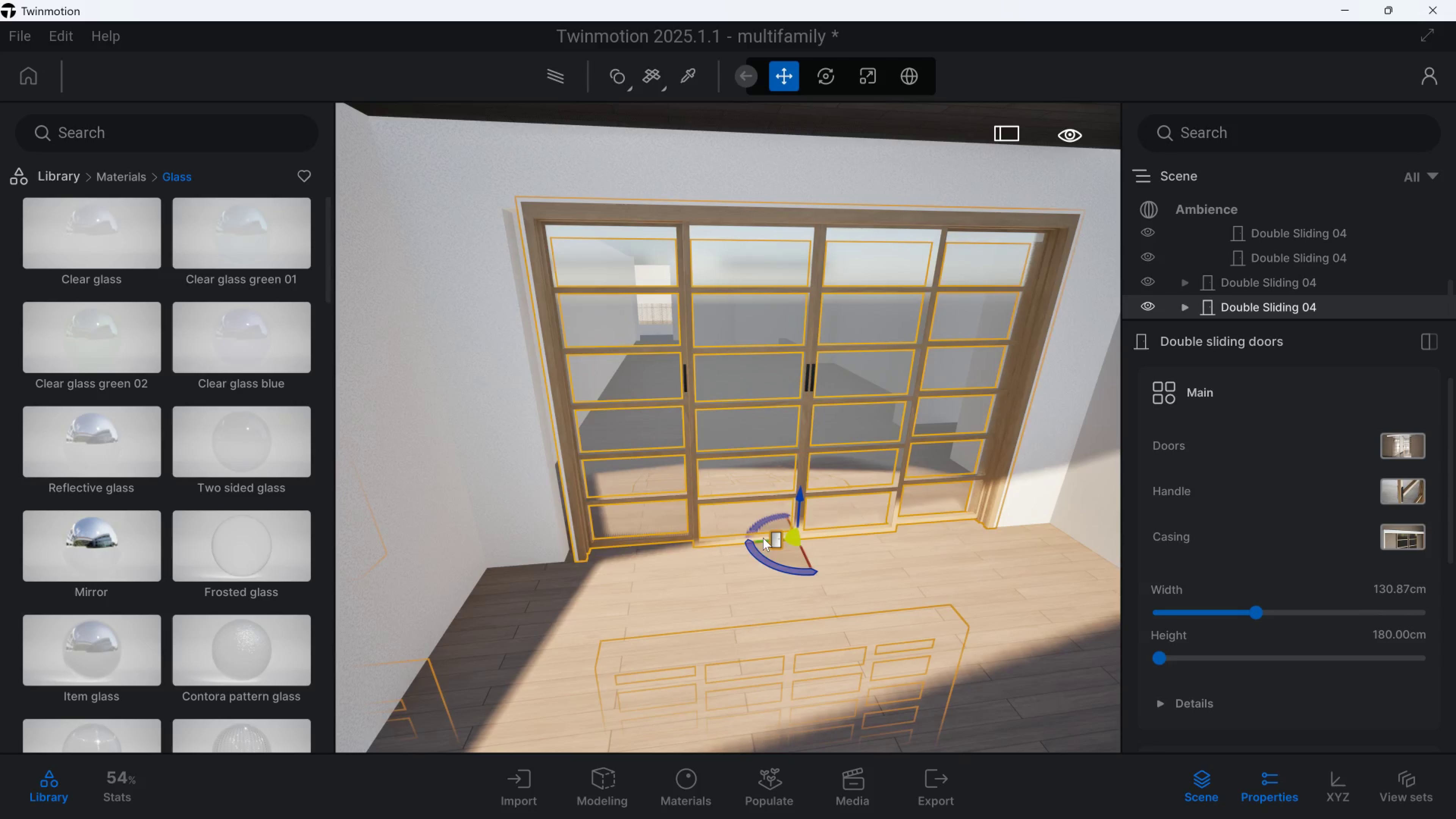 
left_click_drag(start_coordinate=[758, 541], to_coordinate=[750, 541])
 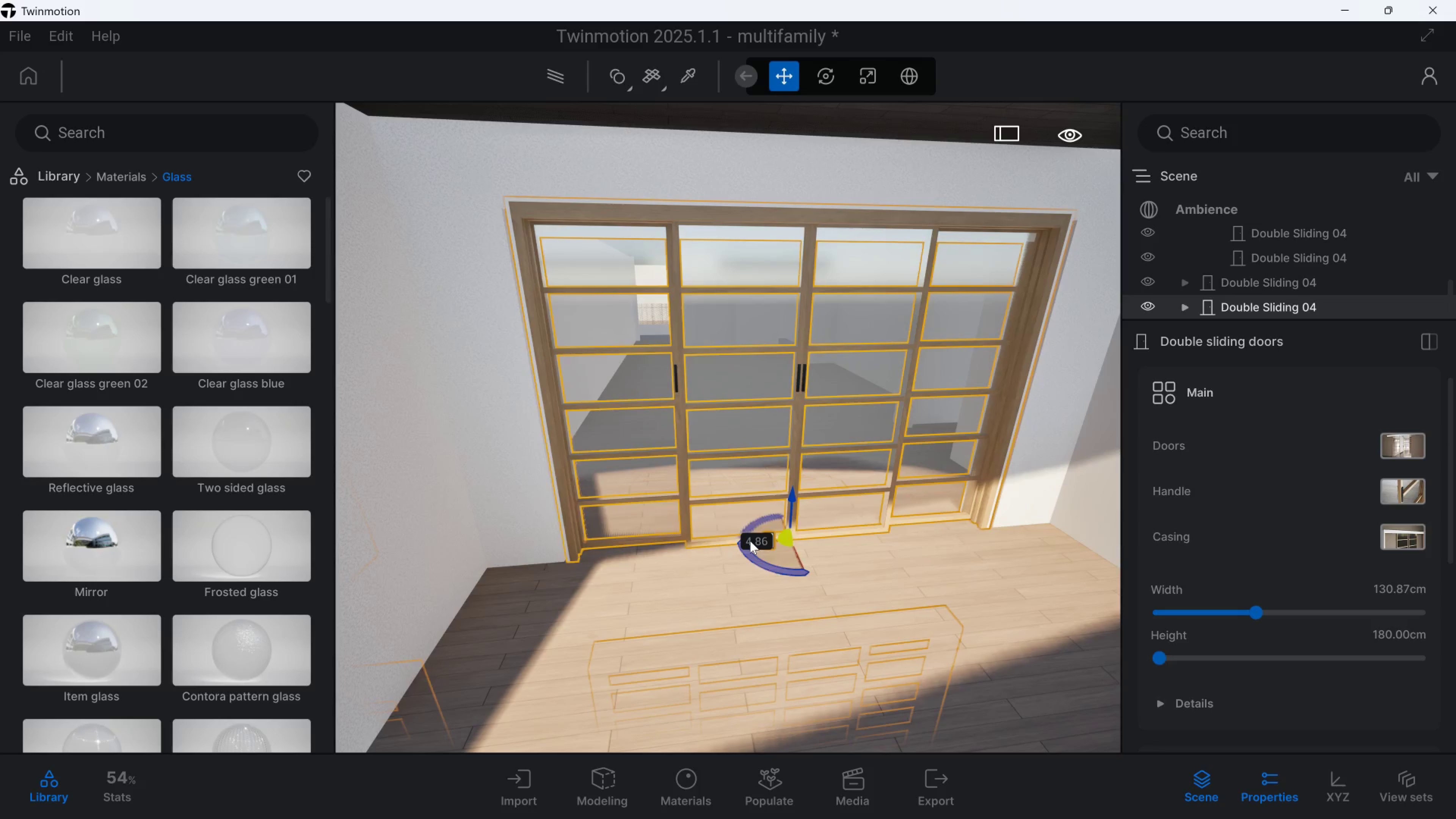 
type(da)
 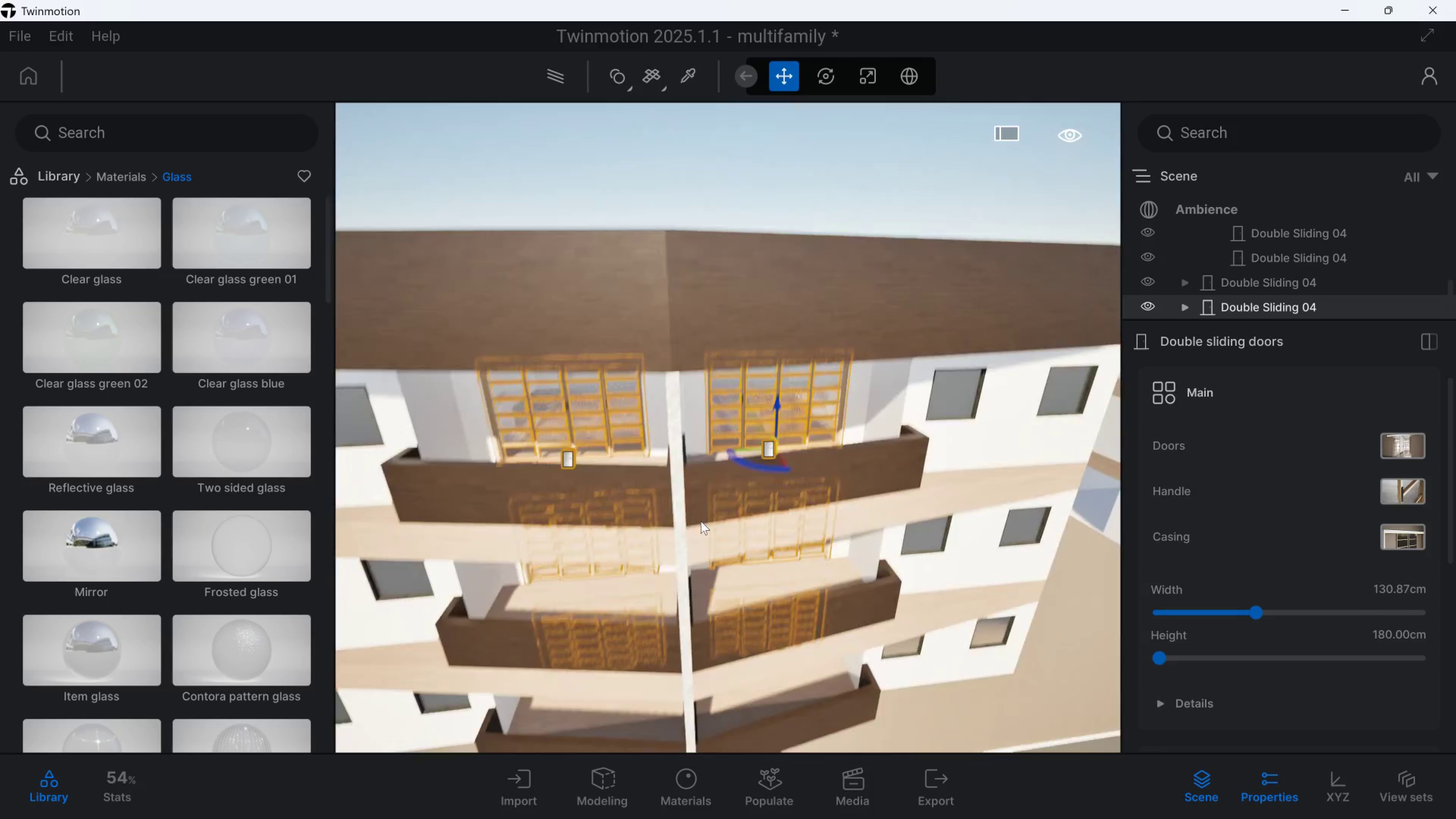 
hold_key(key=S, duration=0.94)
 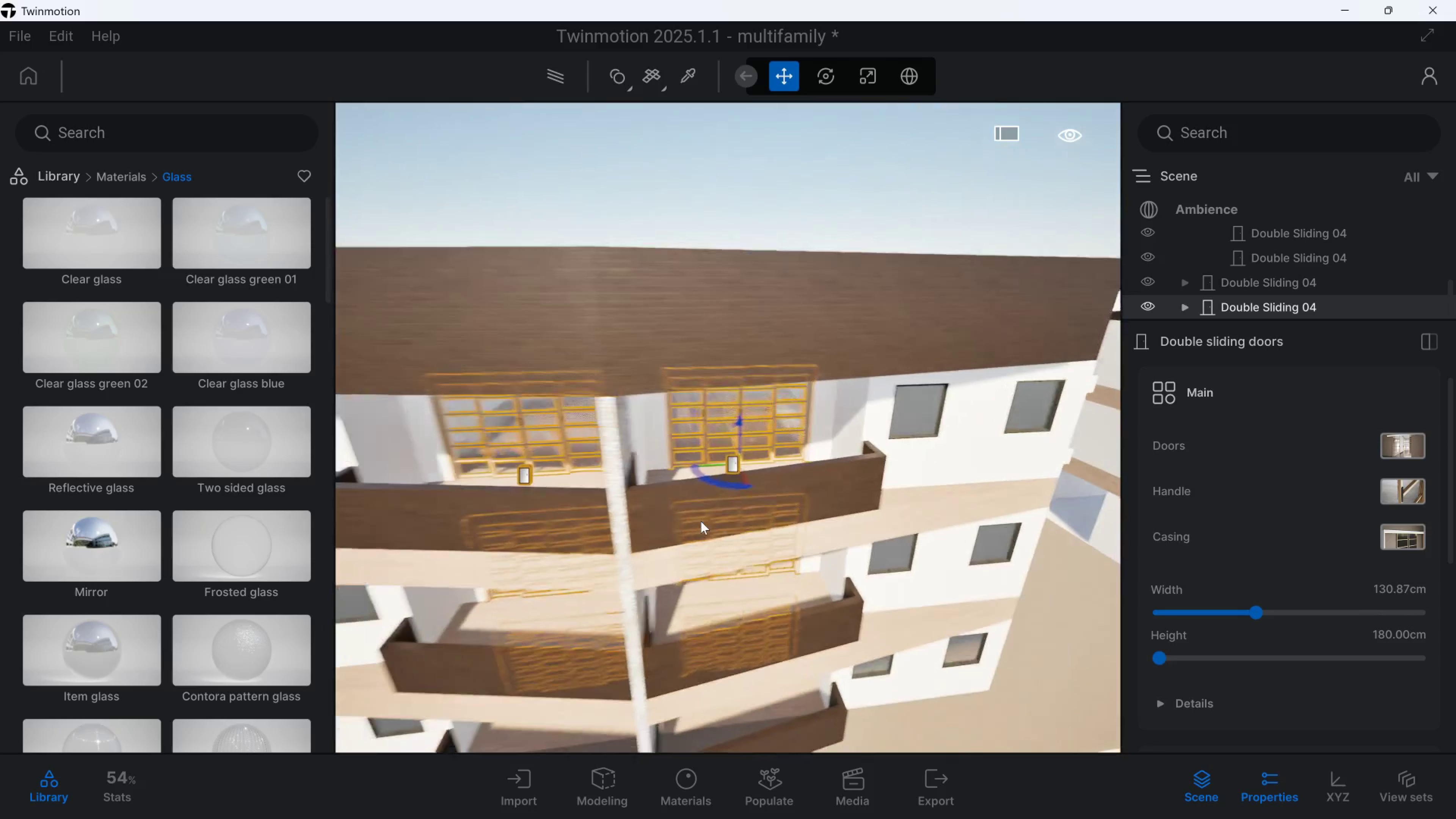 
hold_key(key=E, duration=0.43)
 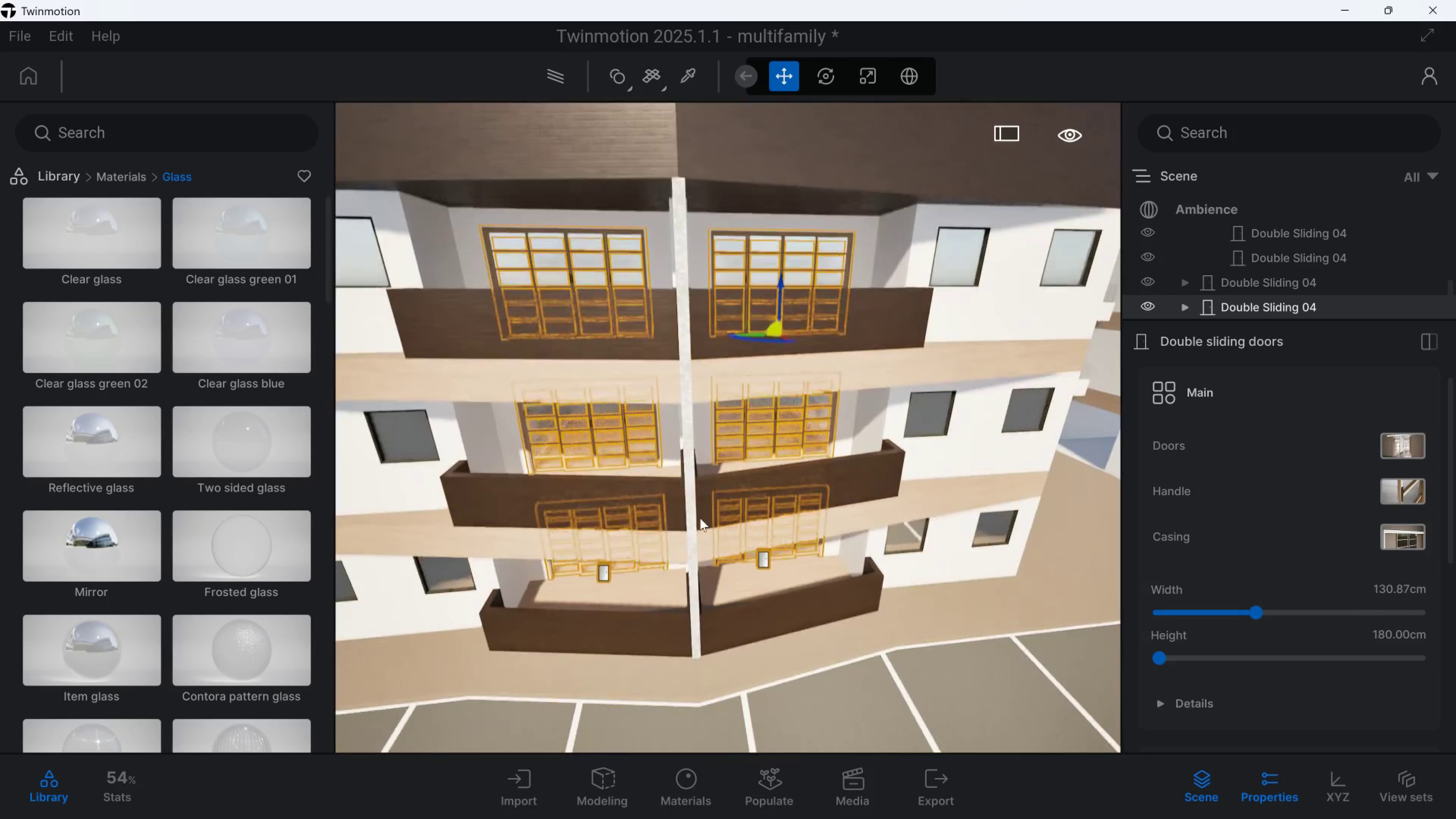 
hold_key(key=A, duration=1.19)
 